 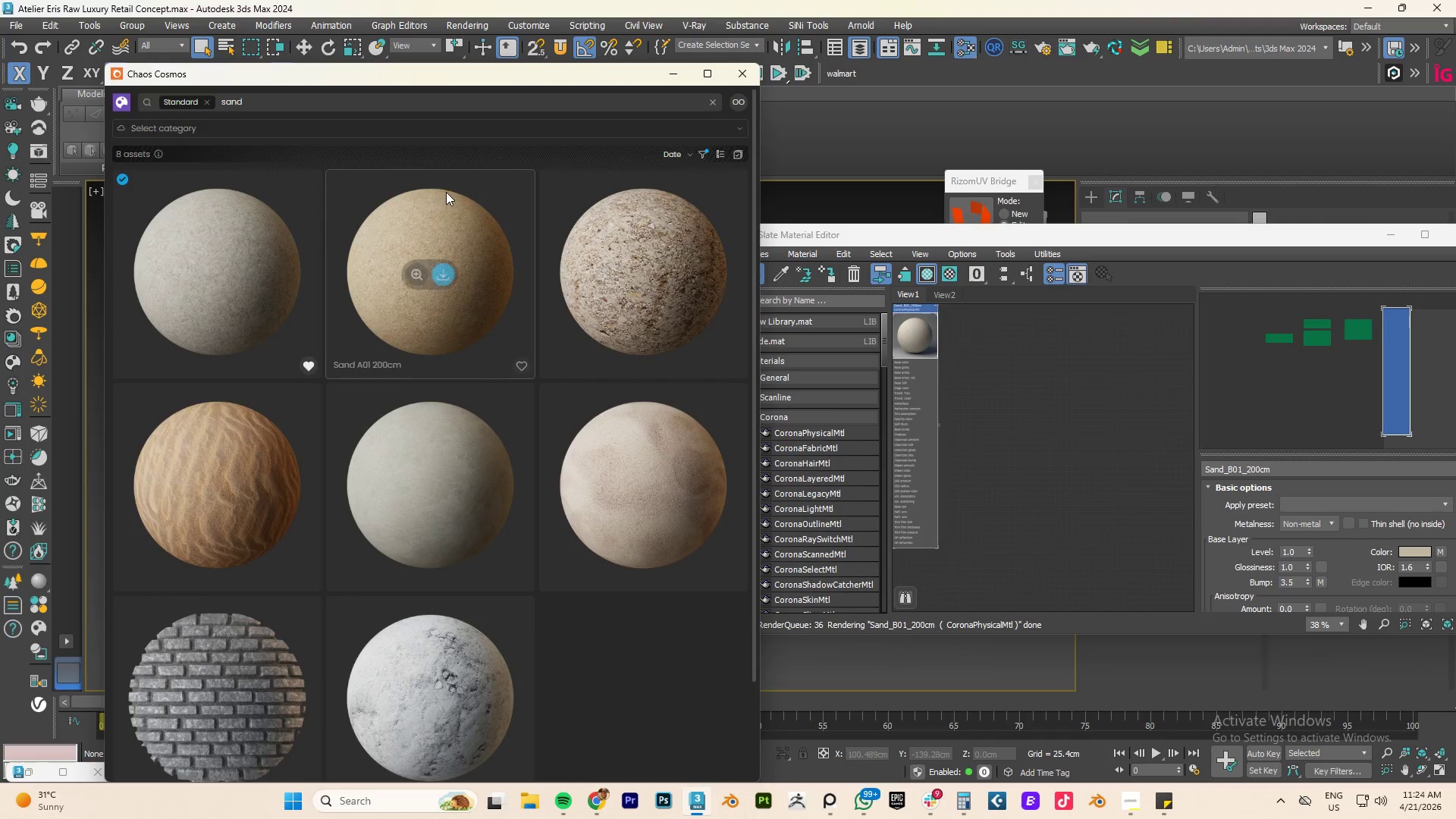 
double_click([230, 98])
 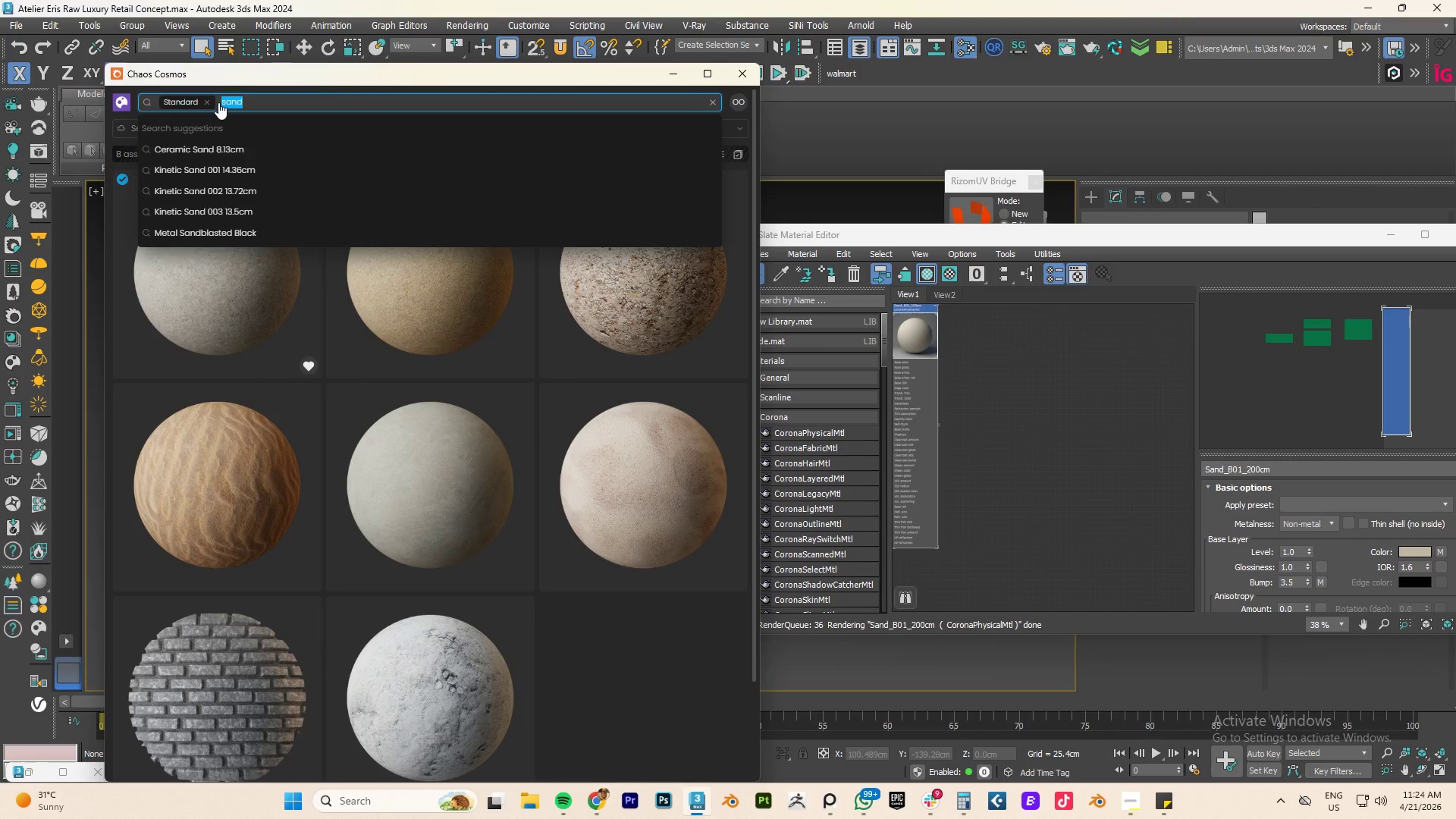 
type(conc)
 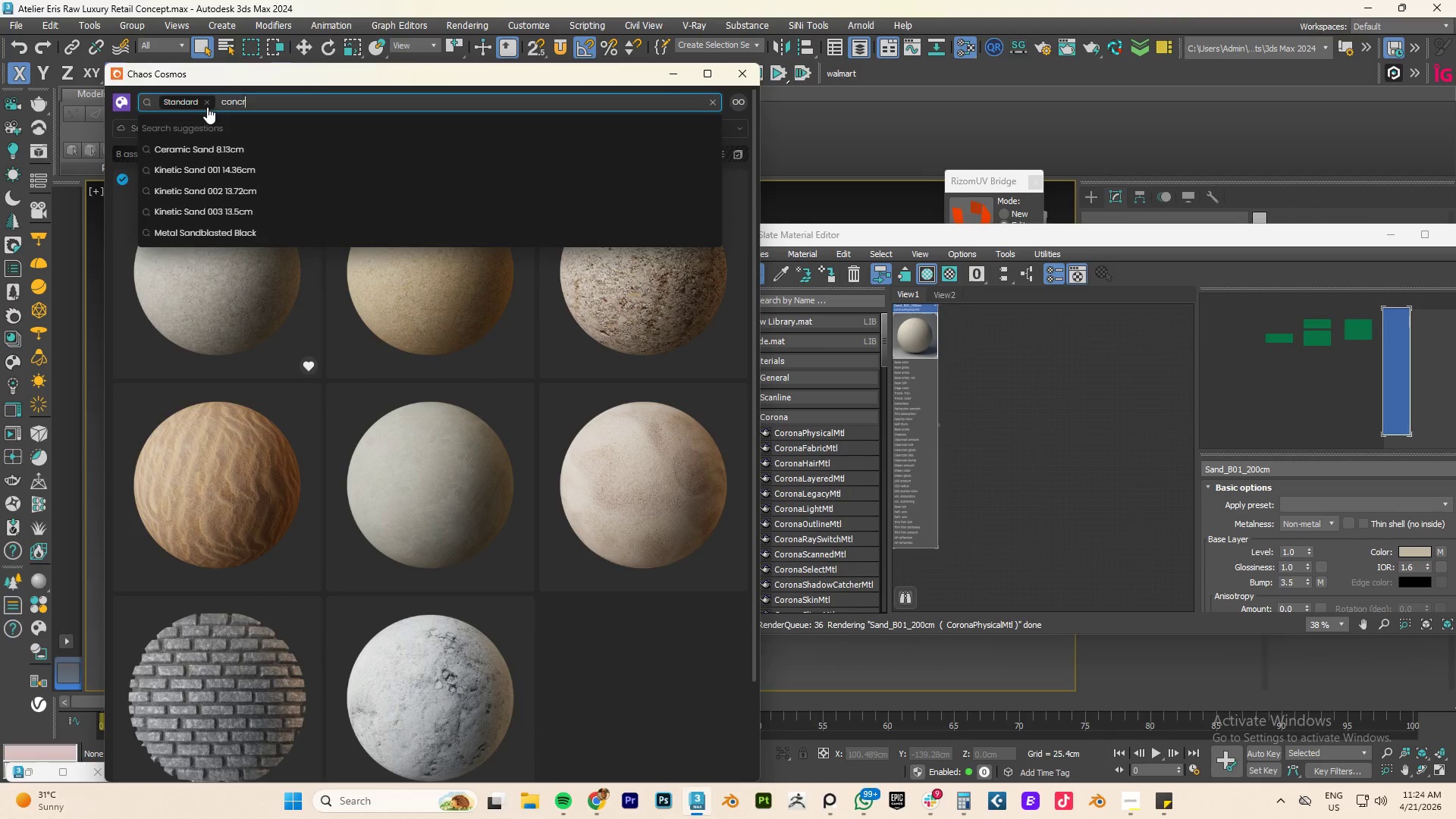 
type(rete)
 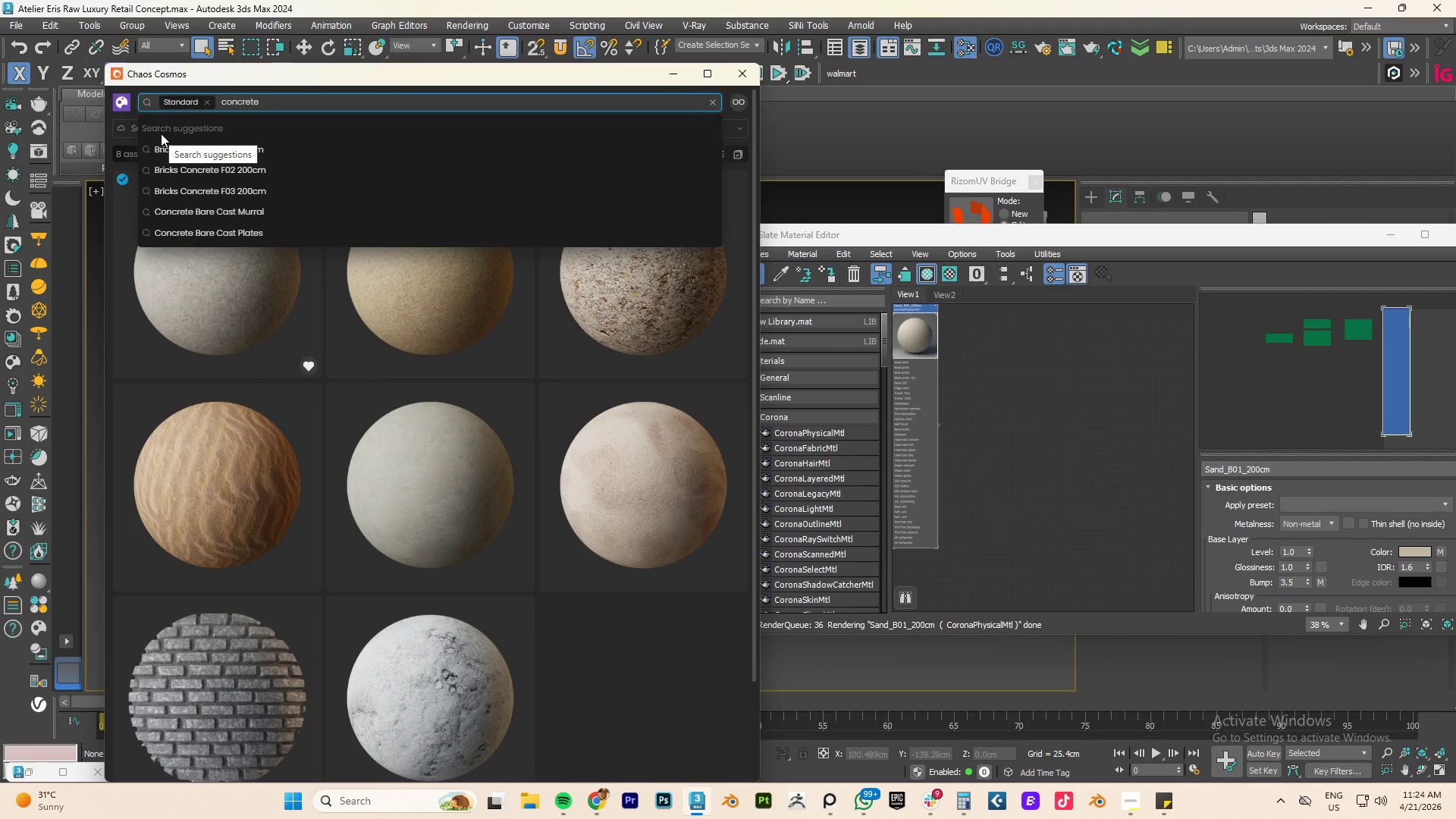 
key(Enter)
 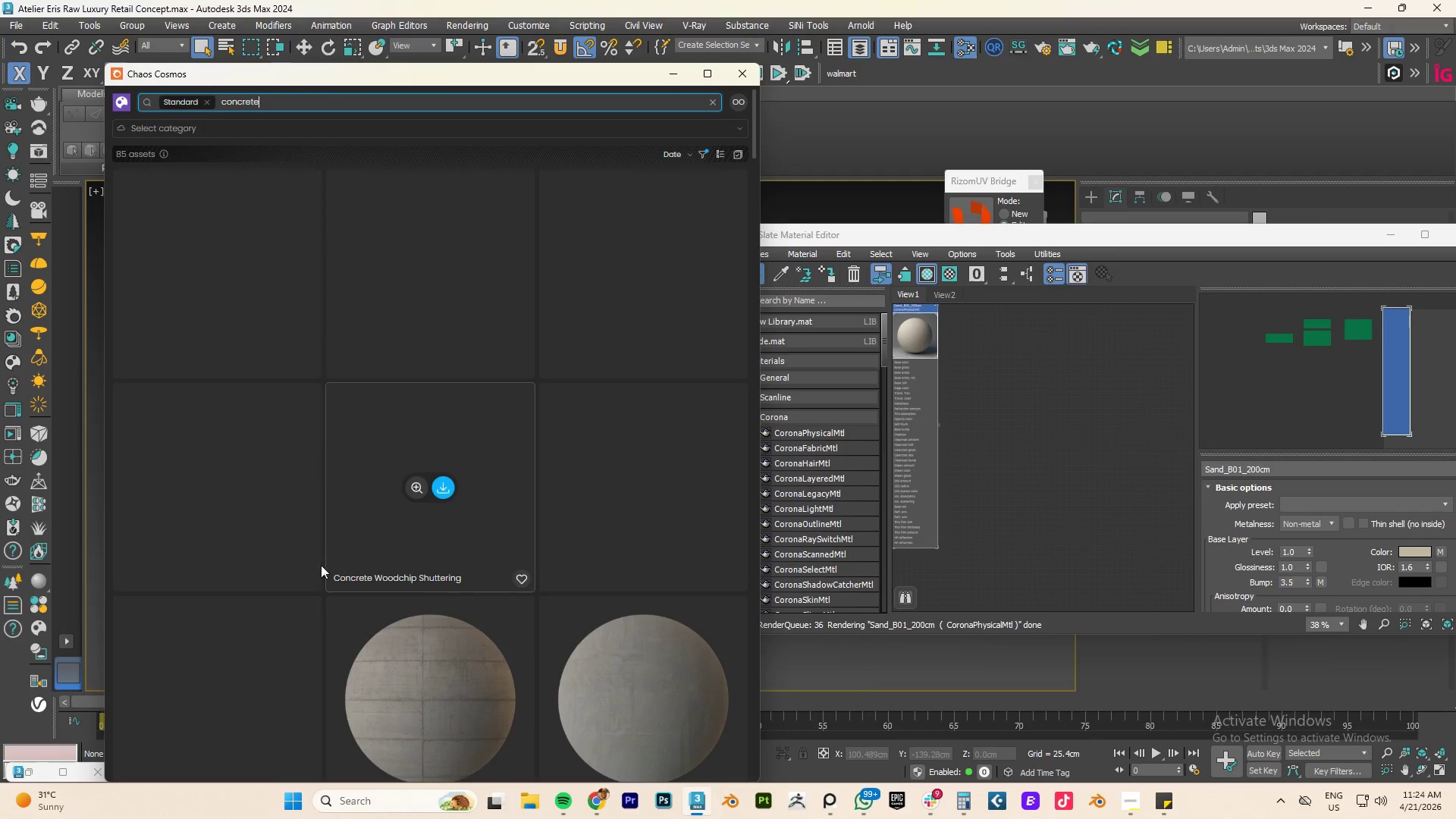 
scroll: coordinate [434, 692], scroll_direction: up, amount: 2.0
 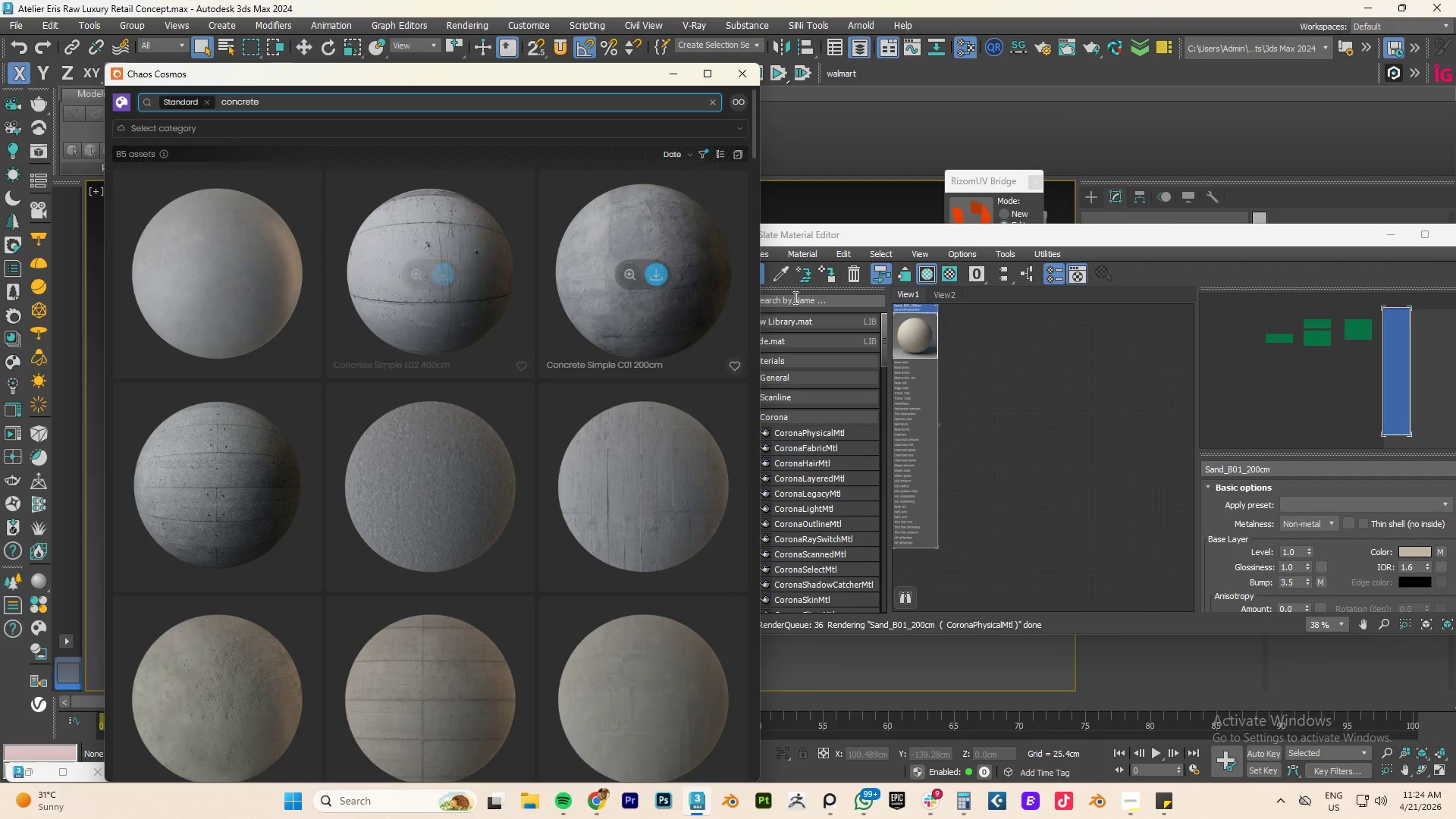 
wait(6.56)
 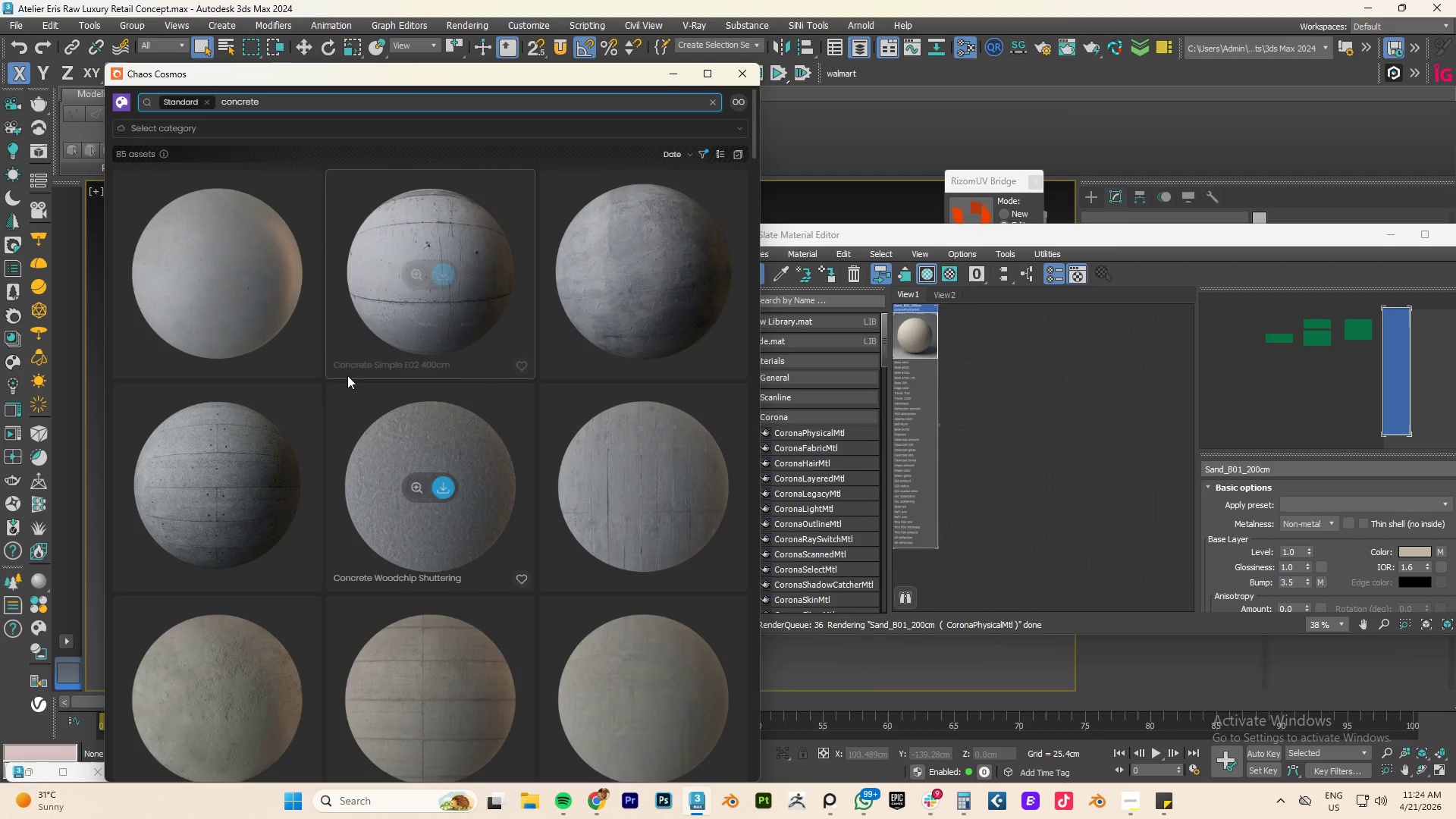 
left_click([443, 269])
 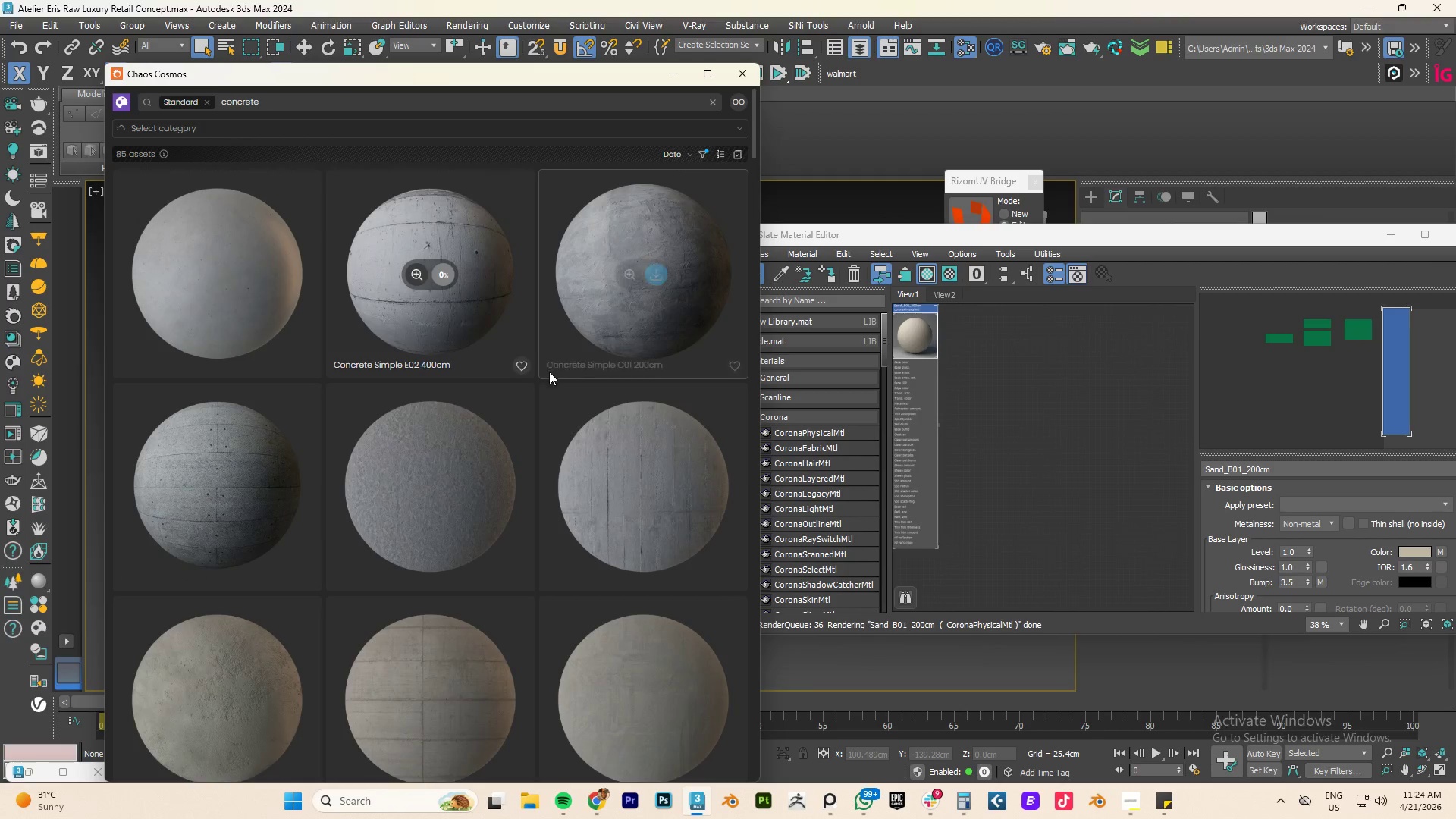 
scroll: coordinate [463, 449], scroll_direction: down, amount: 16.0
 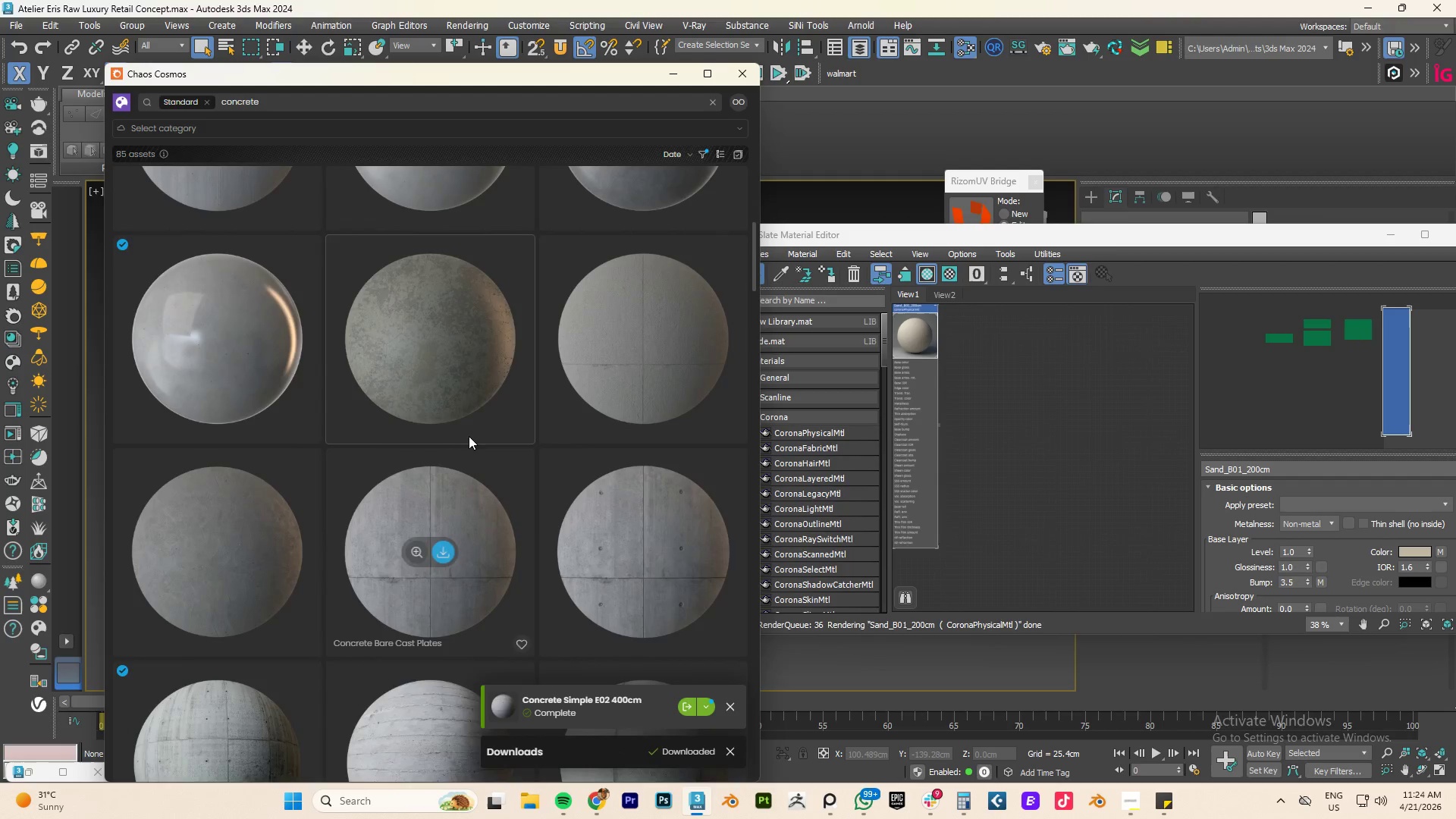 
scroll: coordinate [469, 432], scroll_direction: up, amount: 4.0
 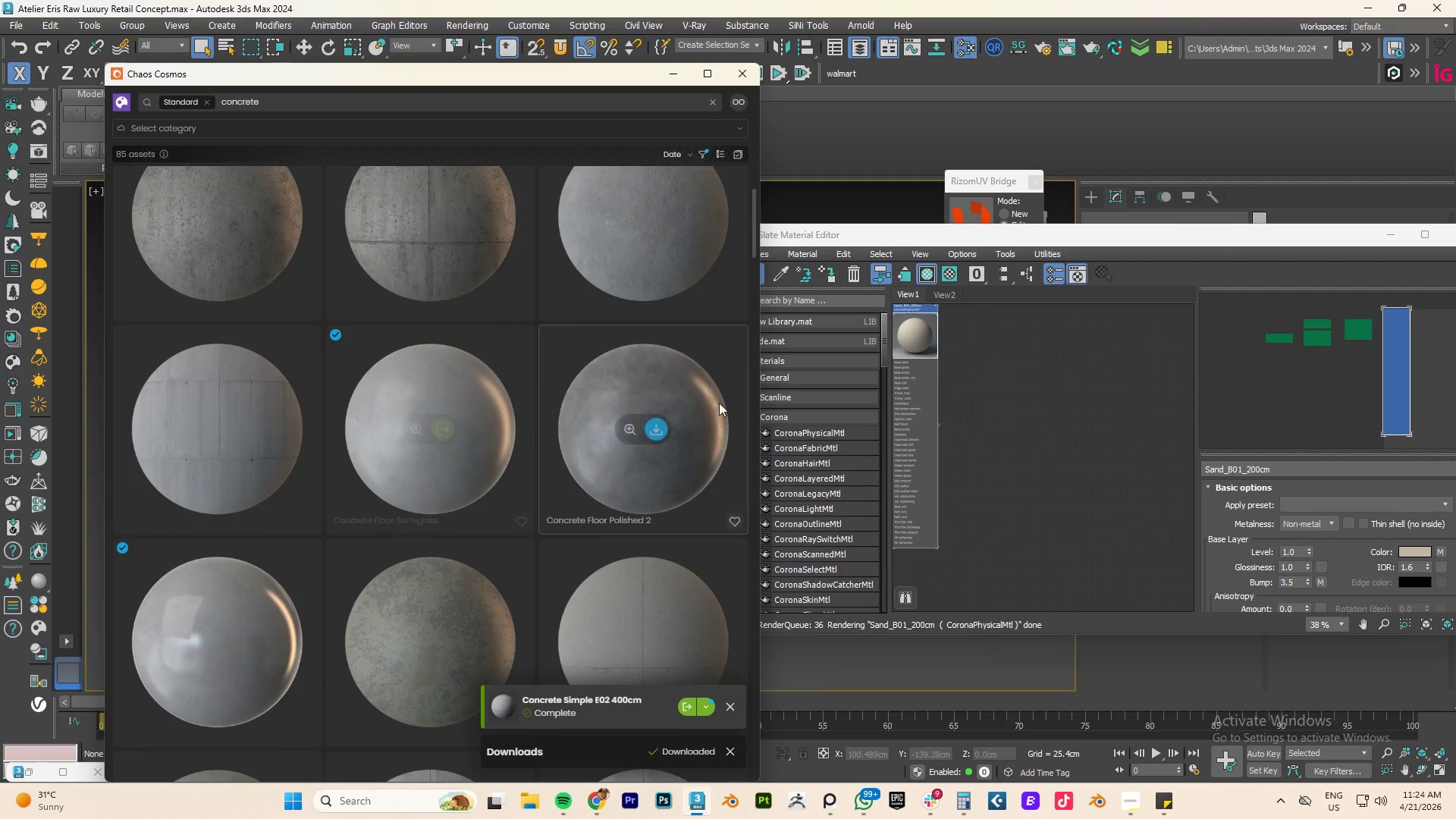 
scroll: coordinate [535, 389], scroll_direction: down, amount: 23.0
 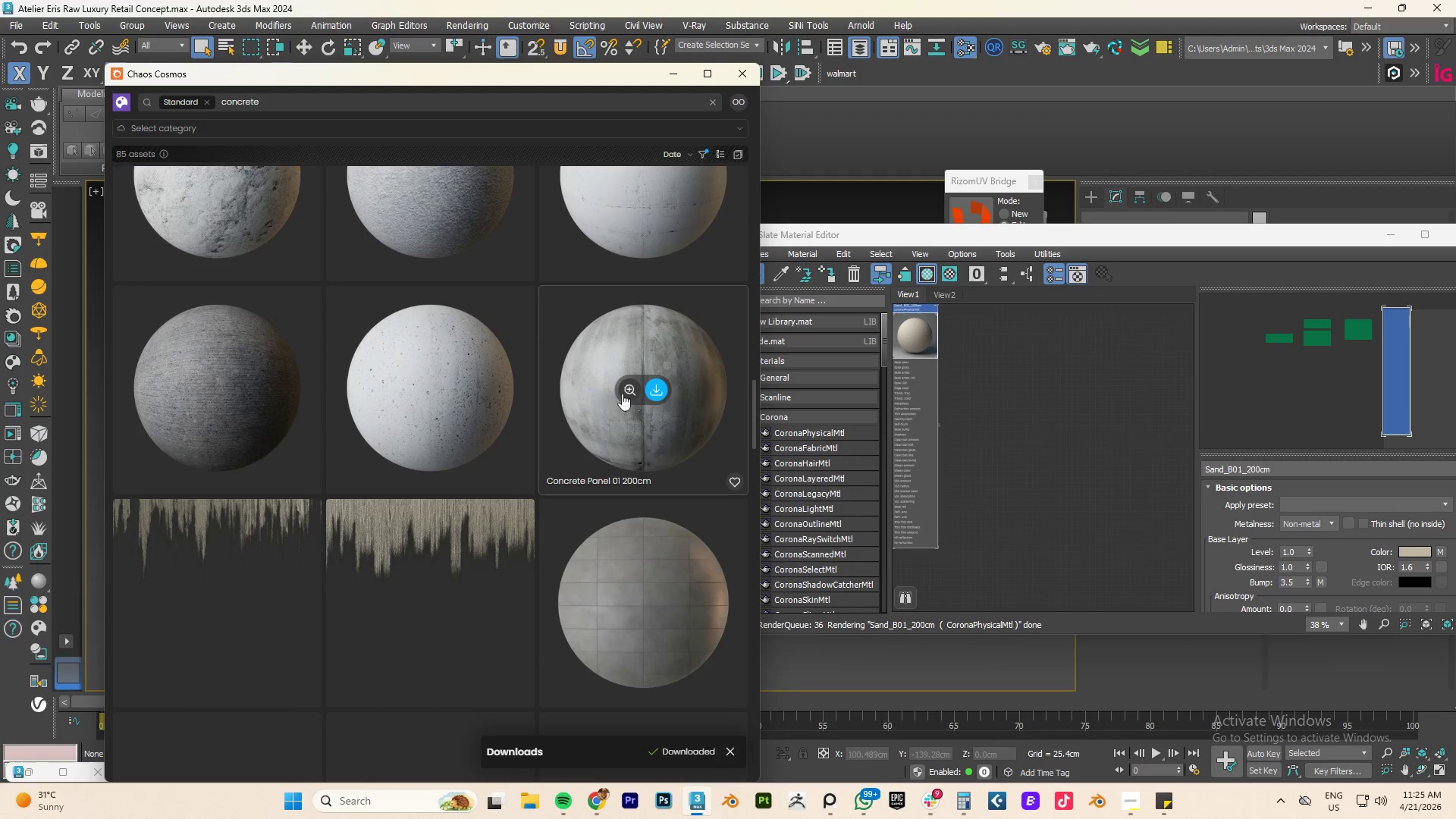 
scroll: coordinate [424, 395], scroll_direction: down, amount: 8.0
 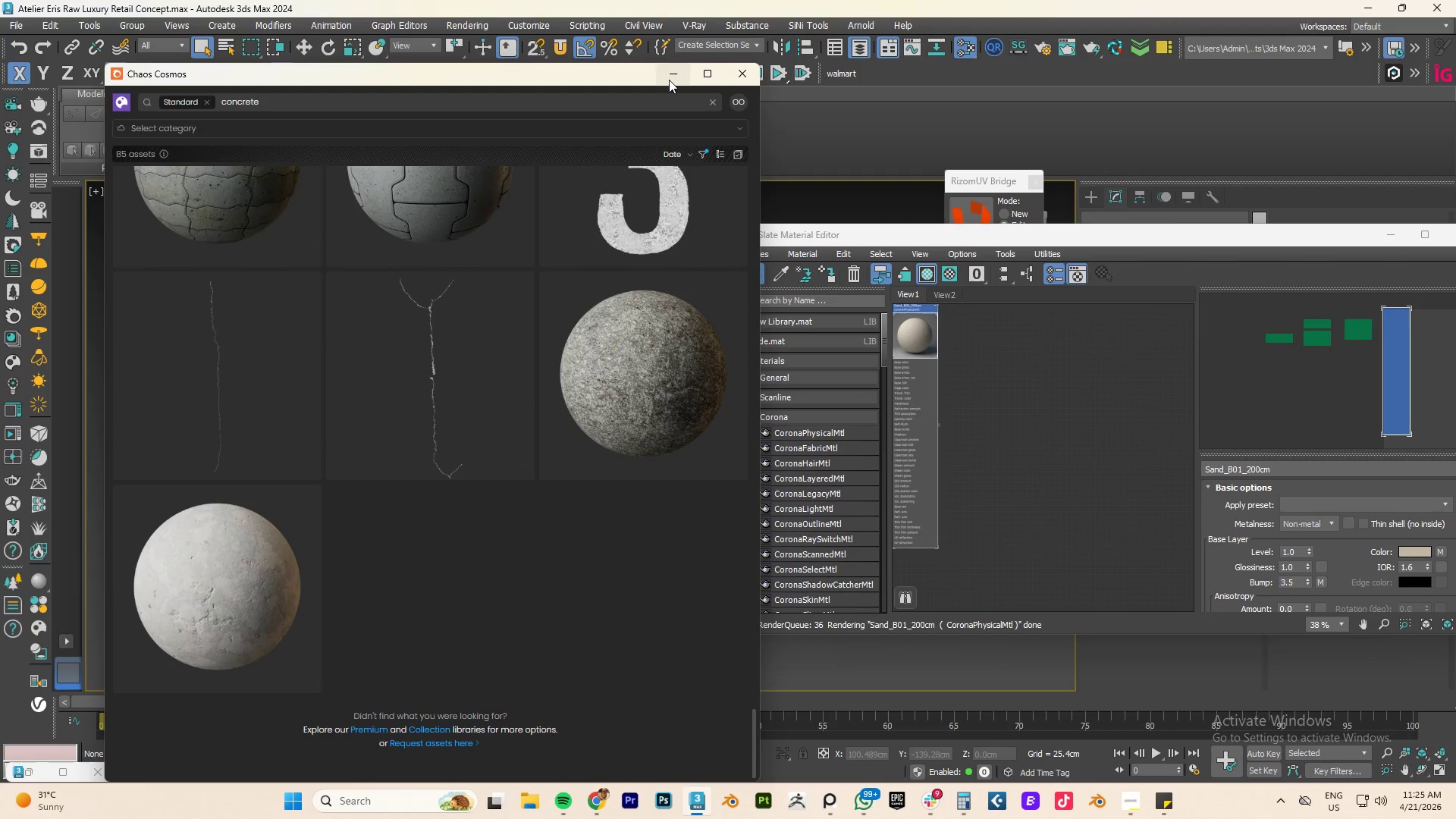 
scroll: coordinate [541, 337], scroll_direction: up, amount: 87.0
 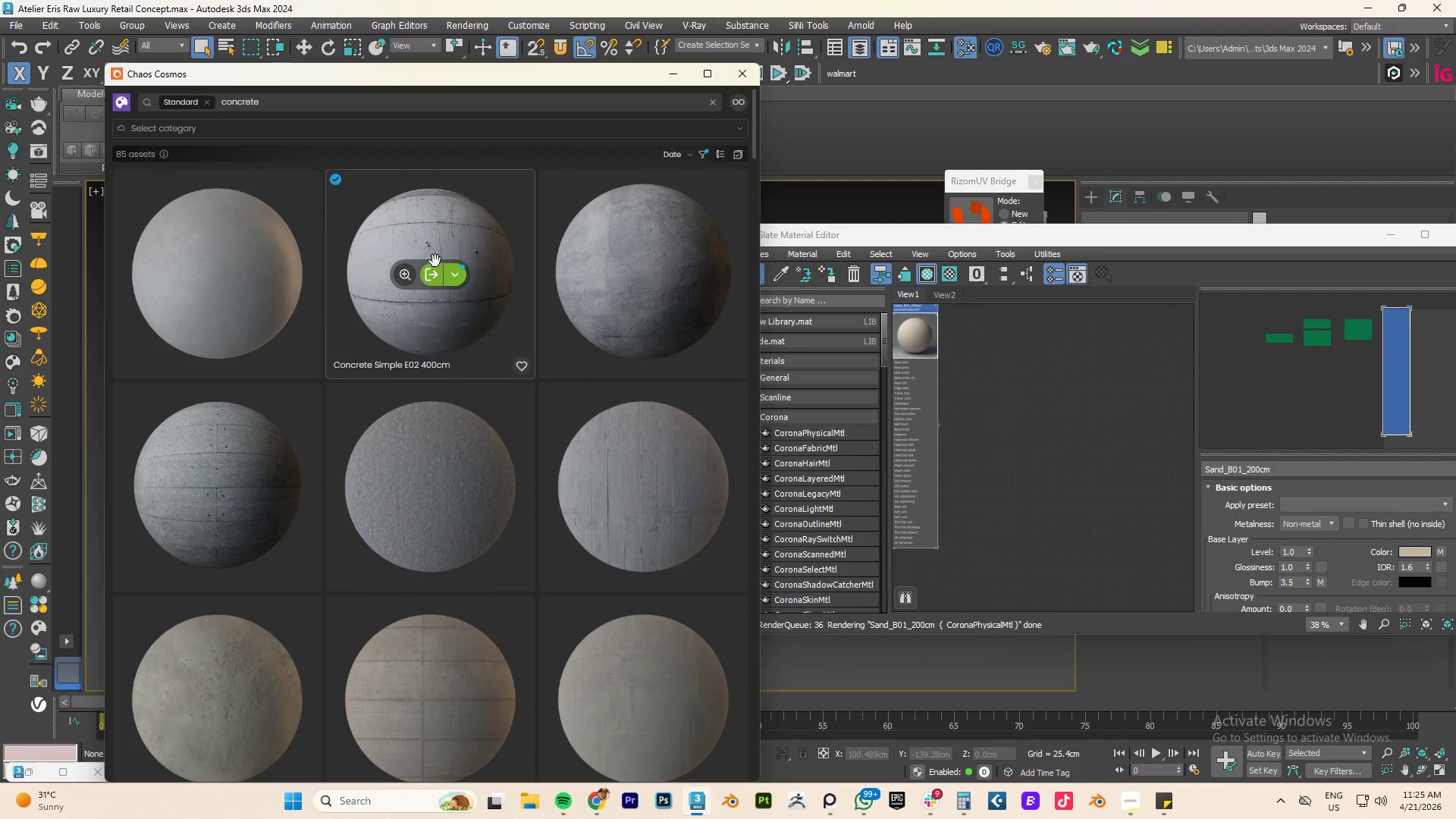 
left_click_drag(start_coordinate=[434, 272], to_coordinate=[1006, 346])
 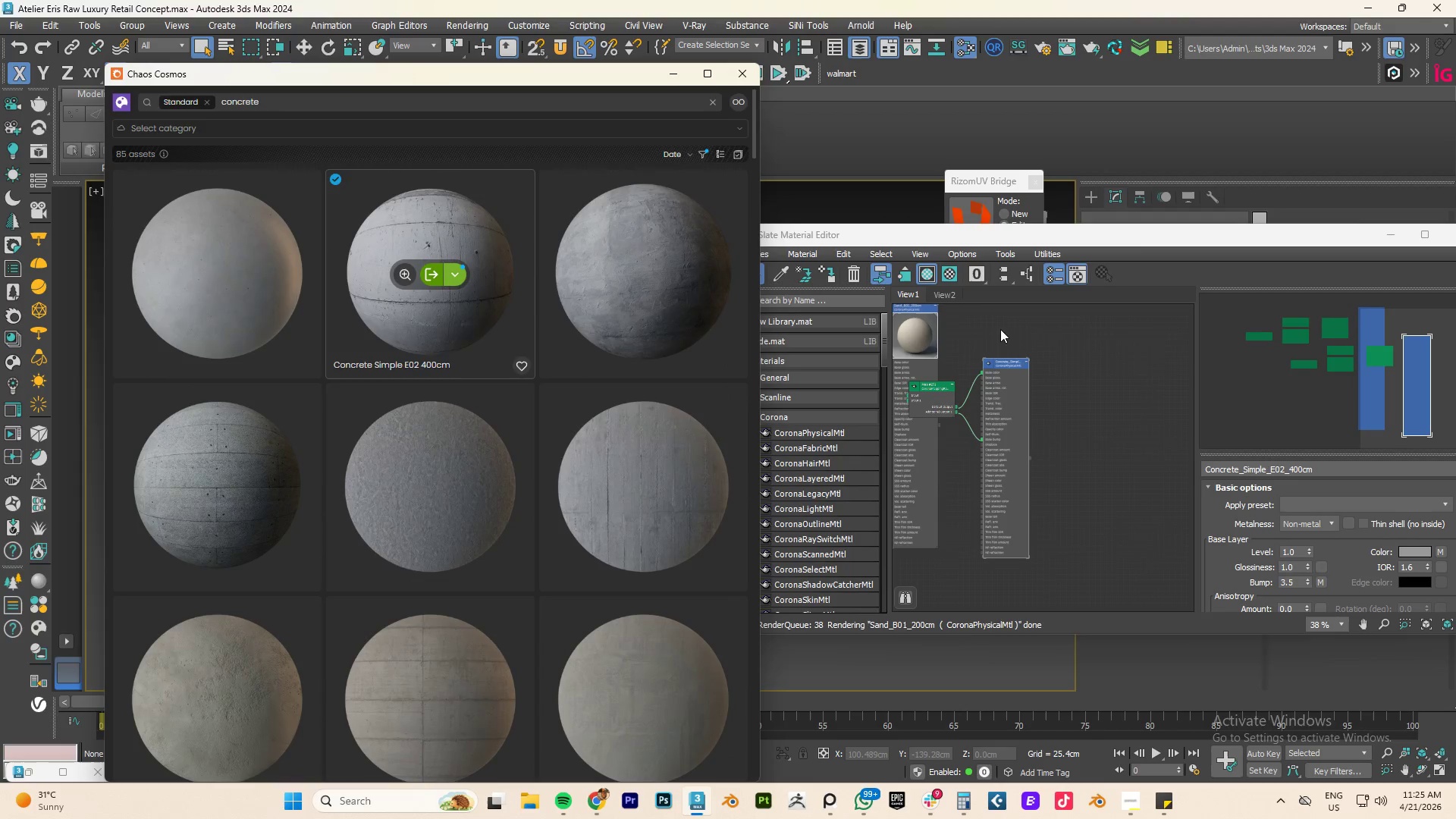 
left_click([998, 334])
 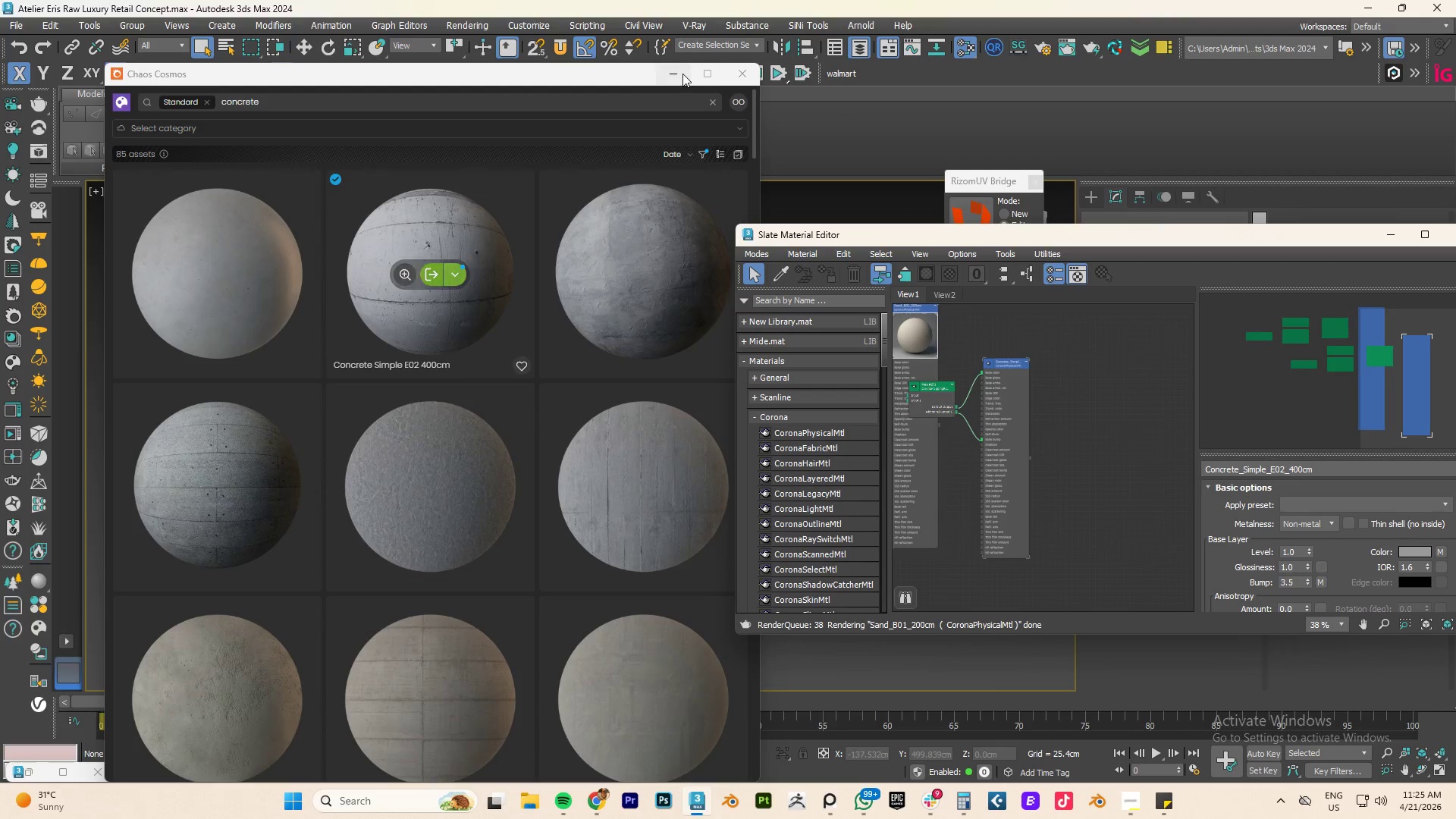 
left_click([670, 69])
 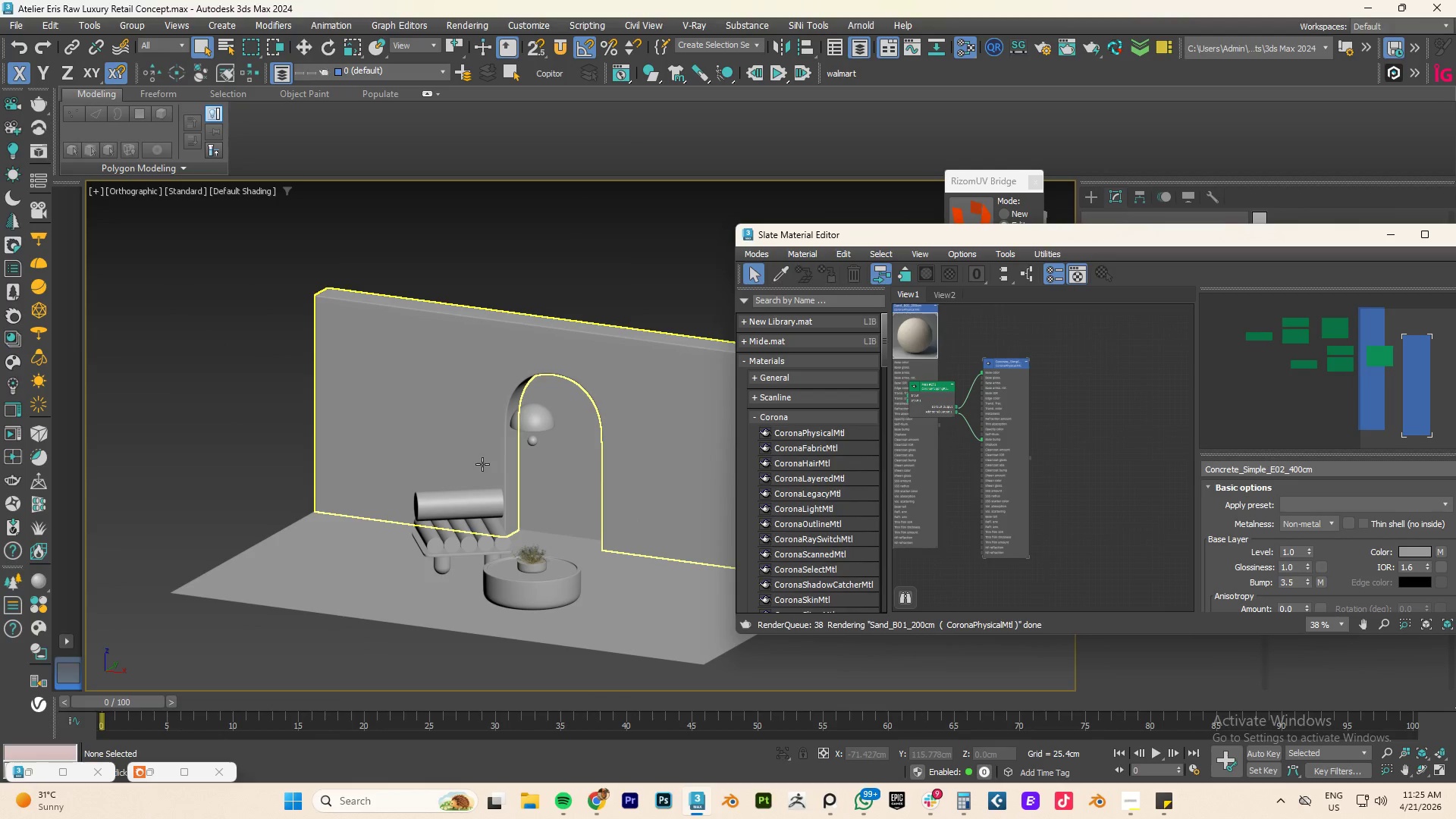 
key(T)
 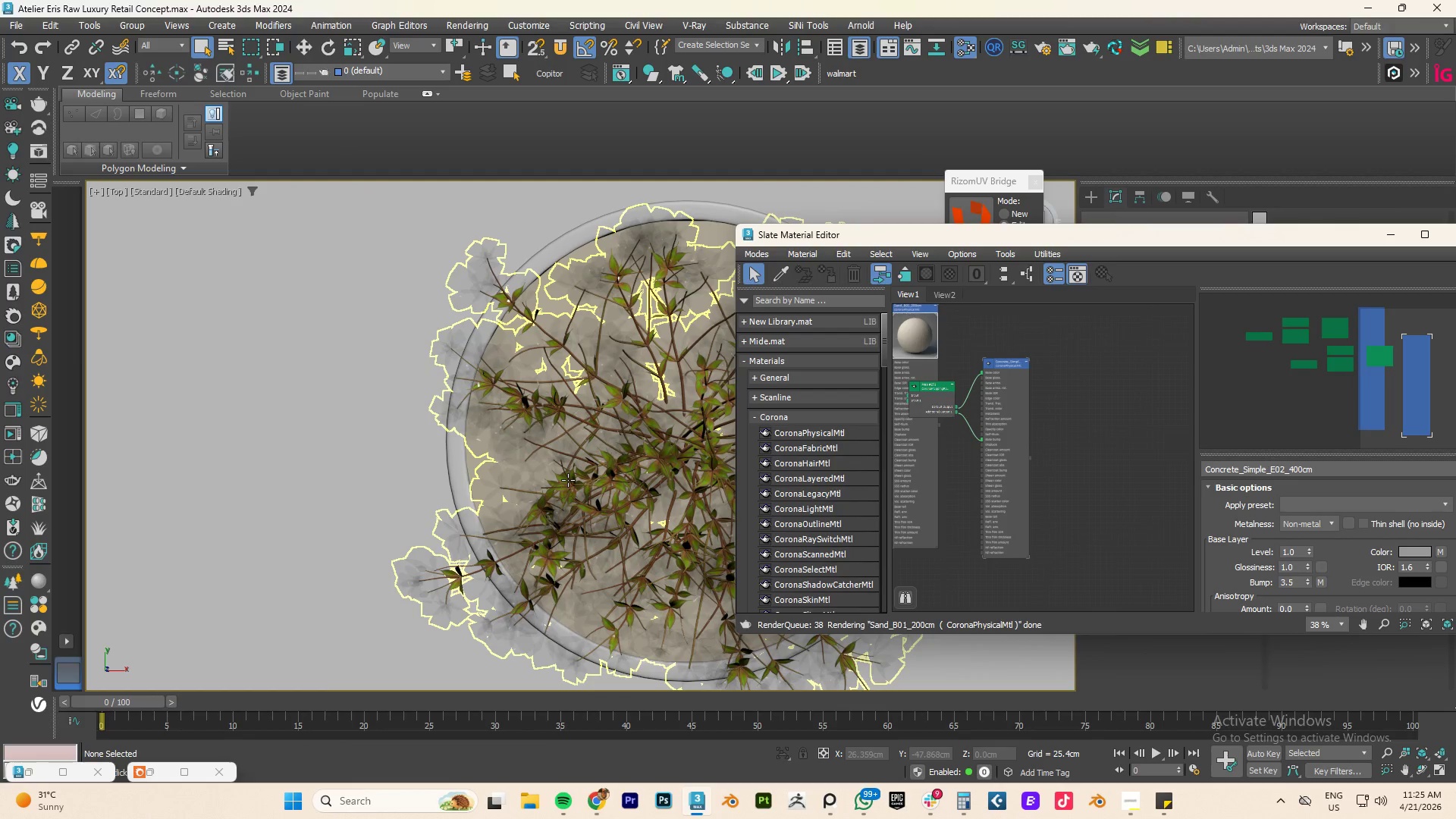 
key(Alt+W)
 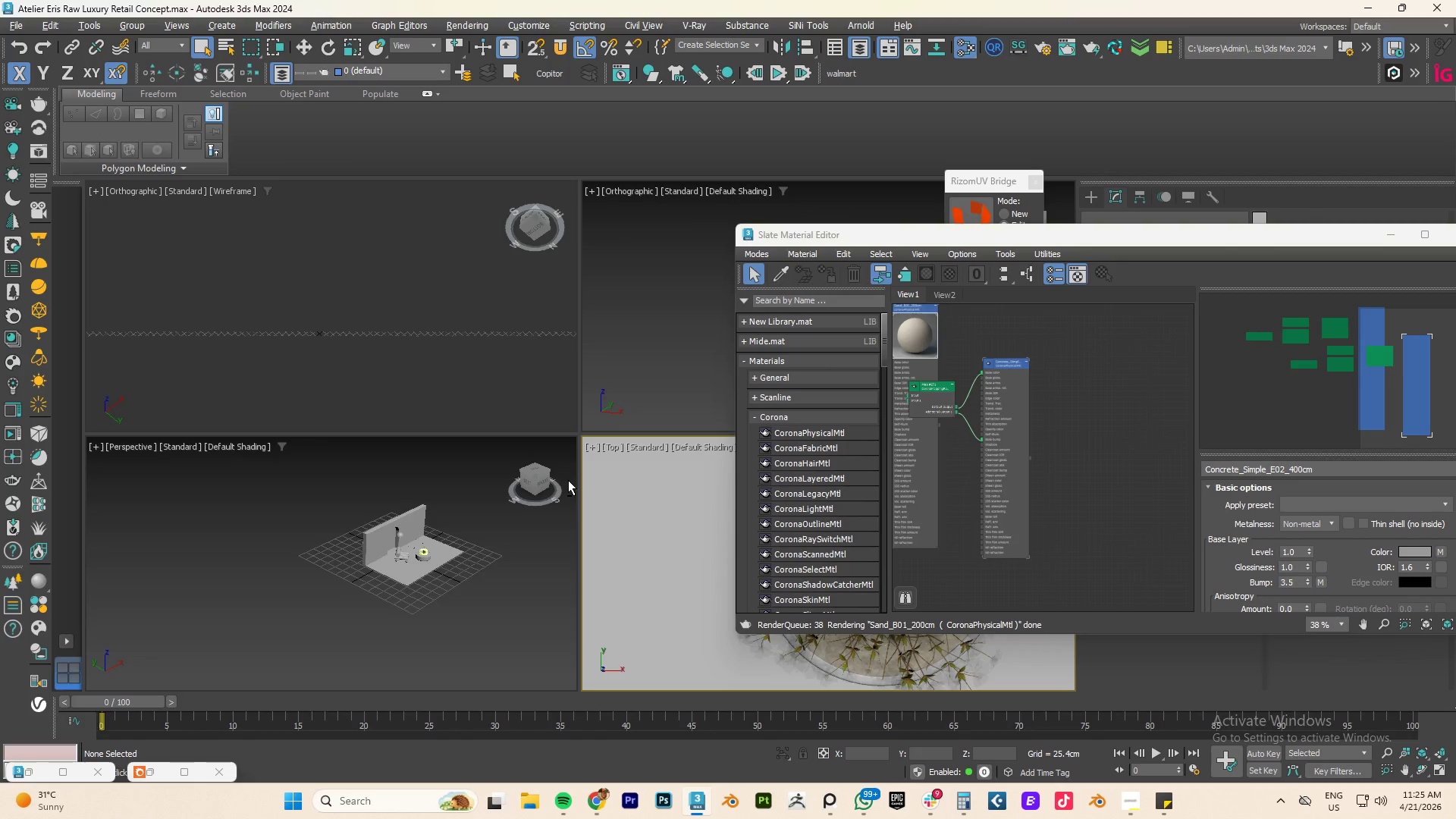 
scroll: coordinate [484, 465], scroll_direction: down, amount: 5.0
 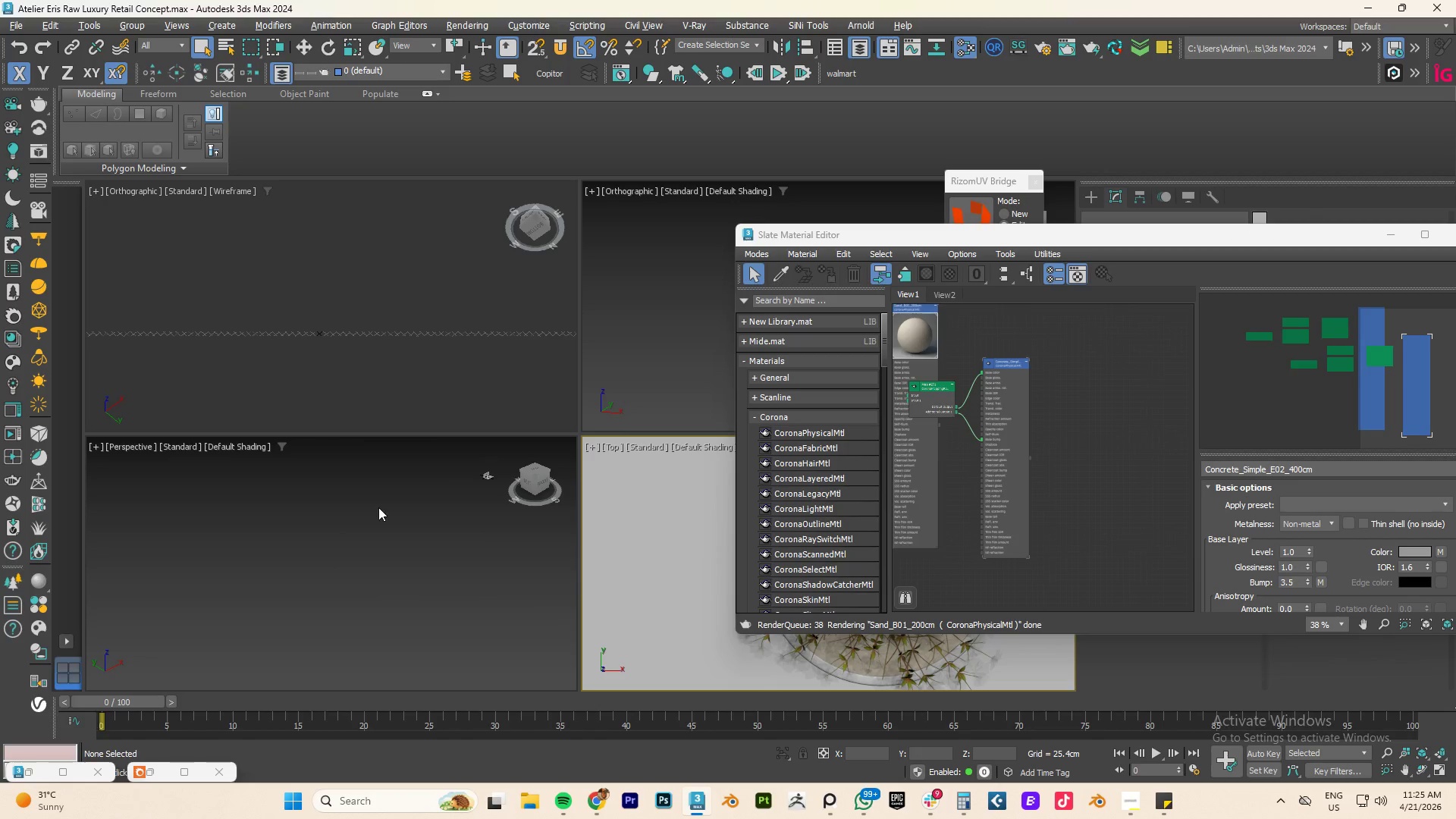 
scroll: coordinate [371, 509], scroll_direction: up, amount: 5.0
 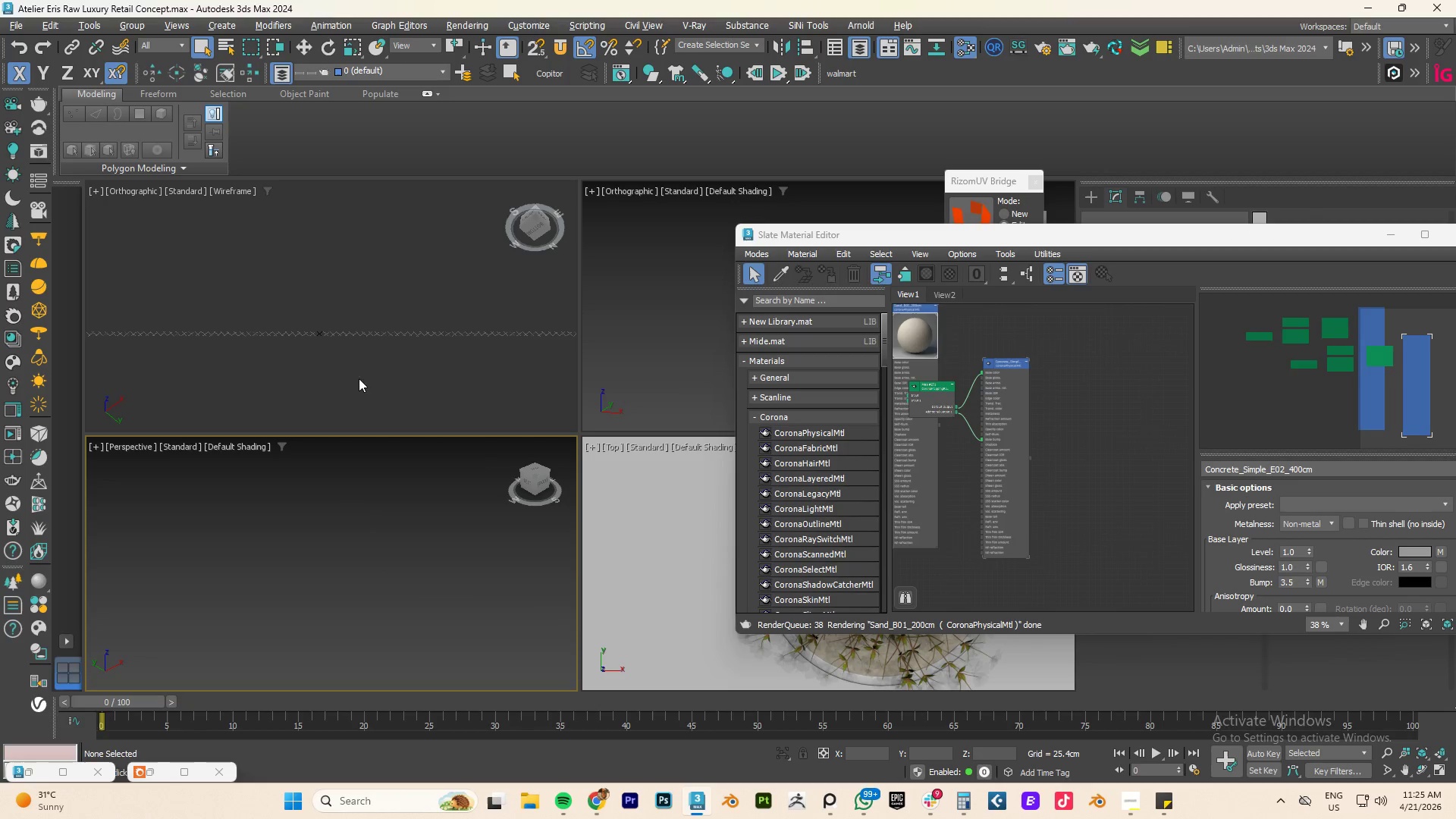 
key(T)
 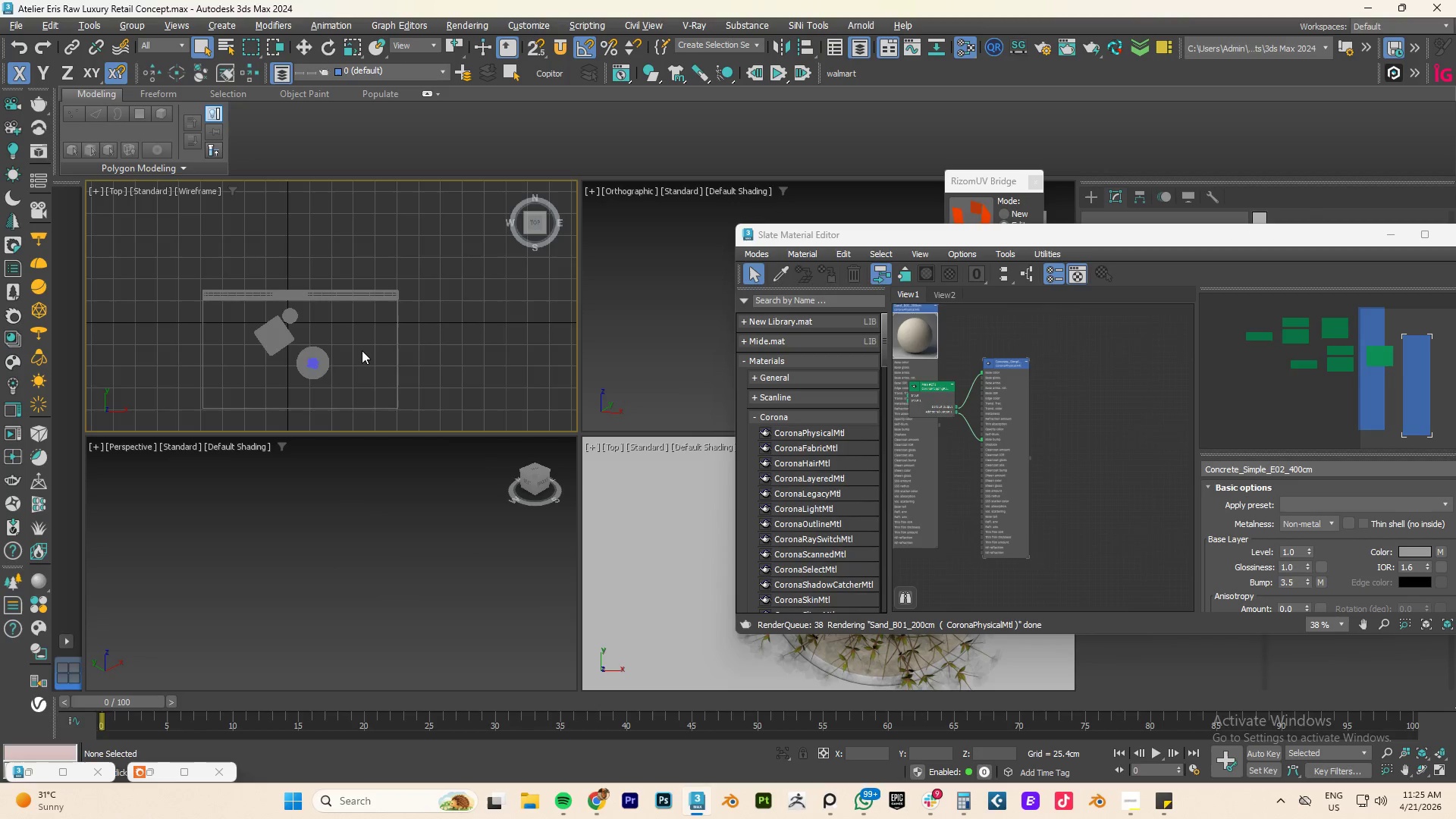 
scroll: coordinate [362, 350], scroll_direction: down, amount: 10.0
 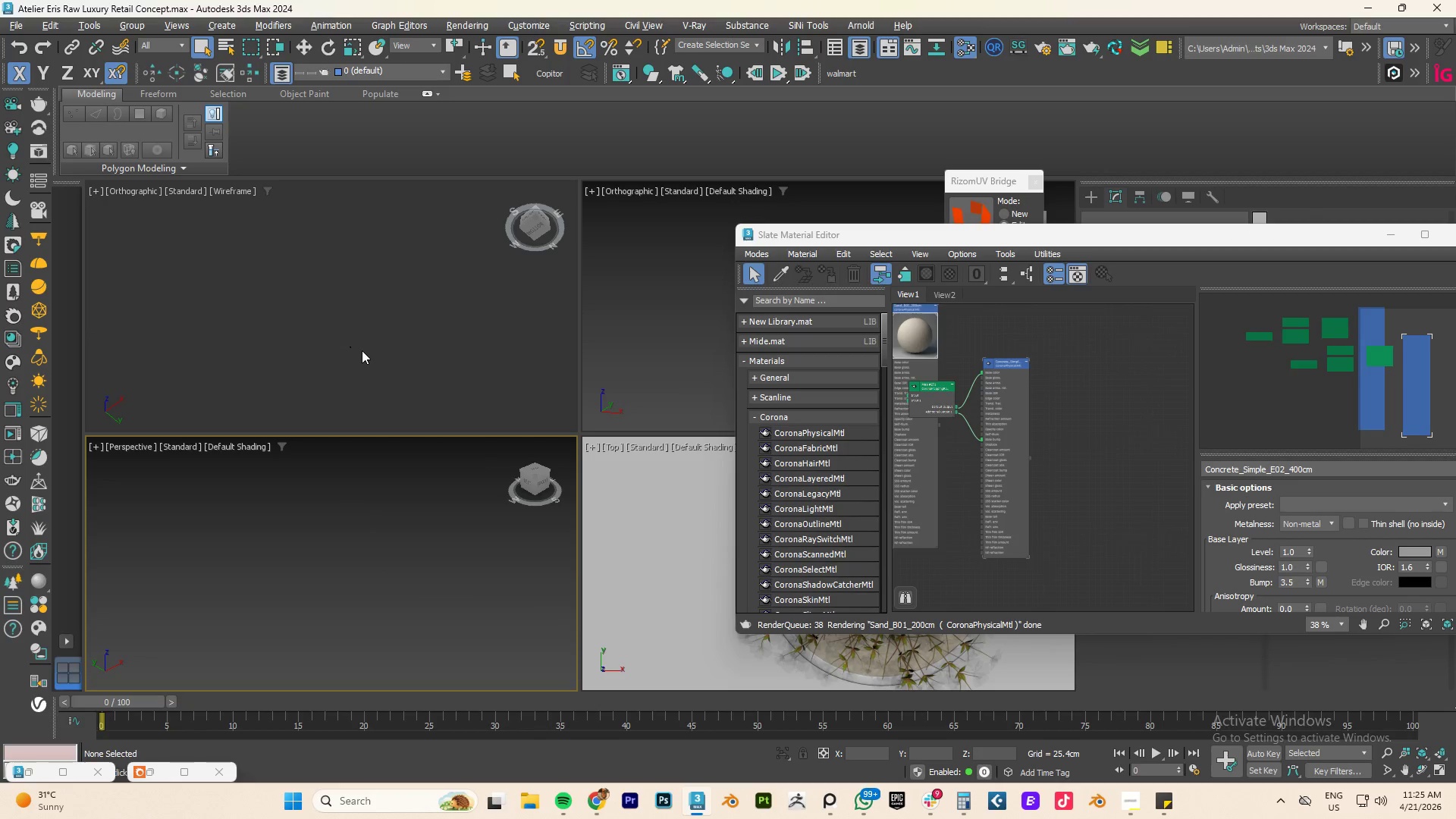 
key(Z)
 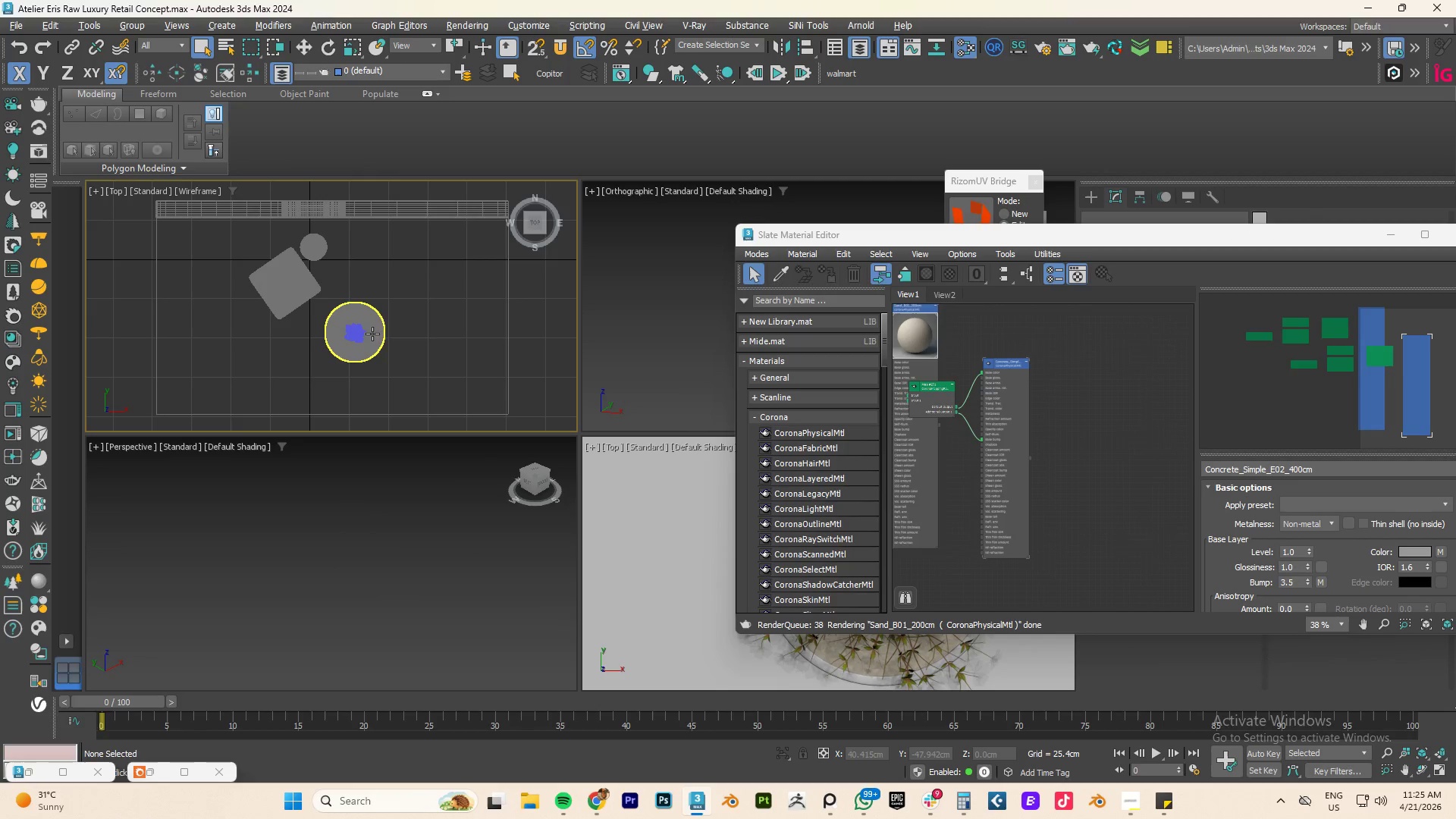 
key(F4)
 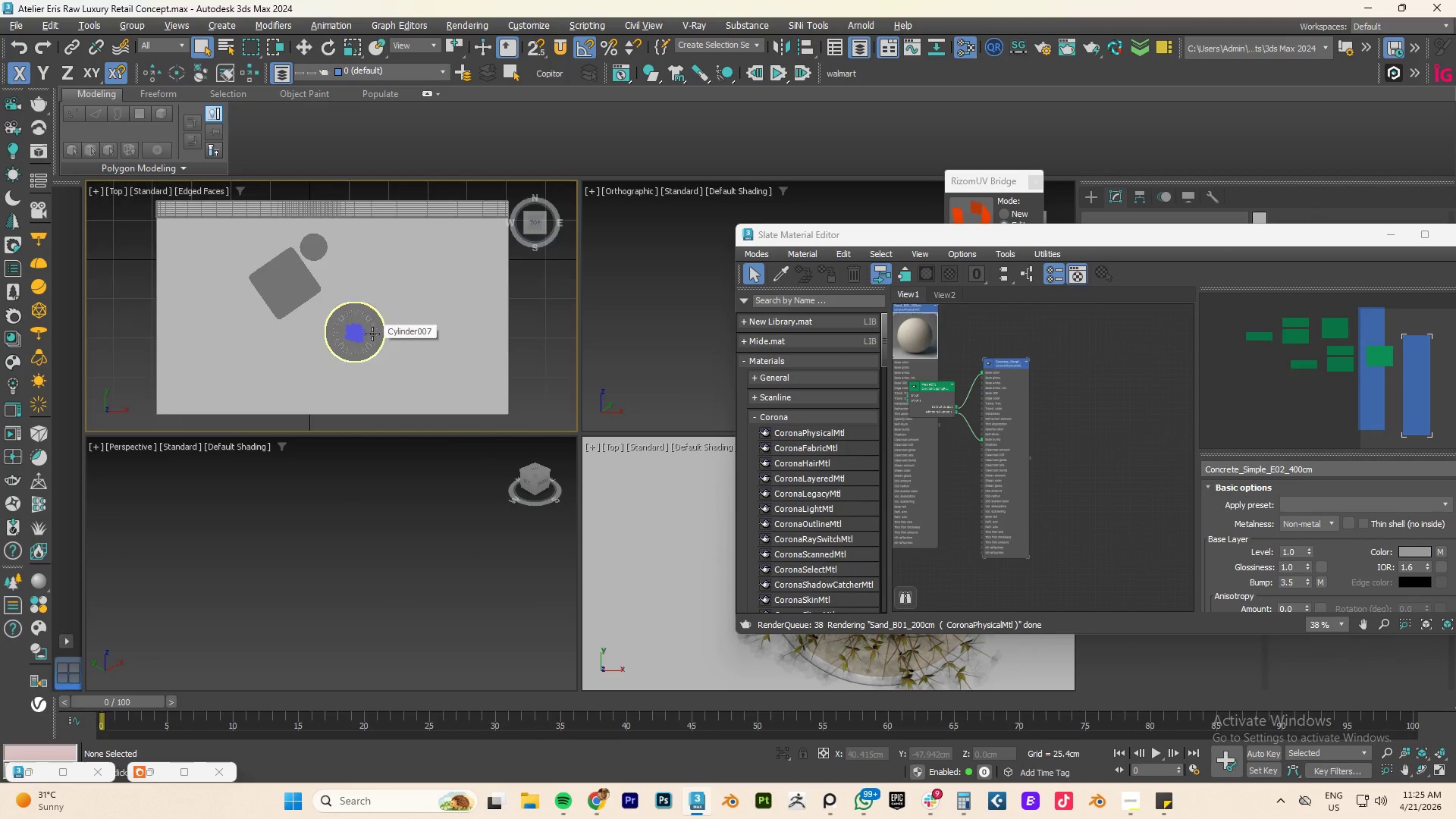 
key(F3)
 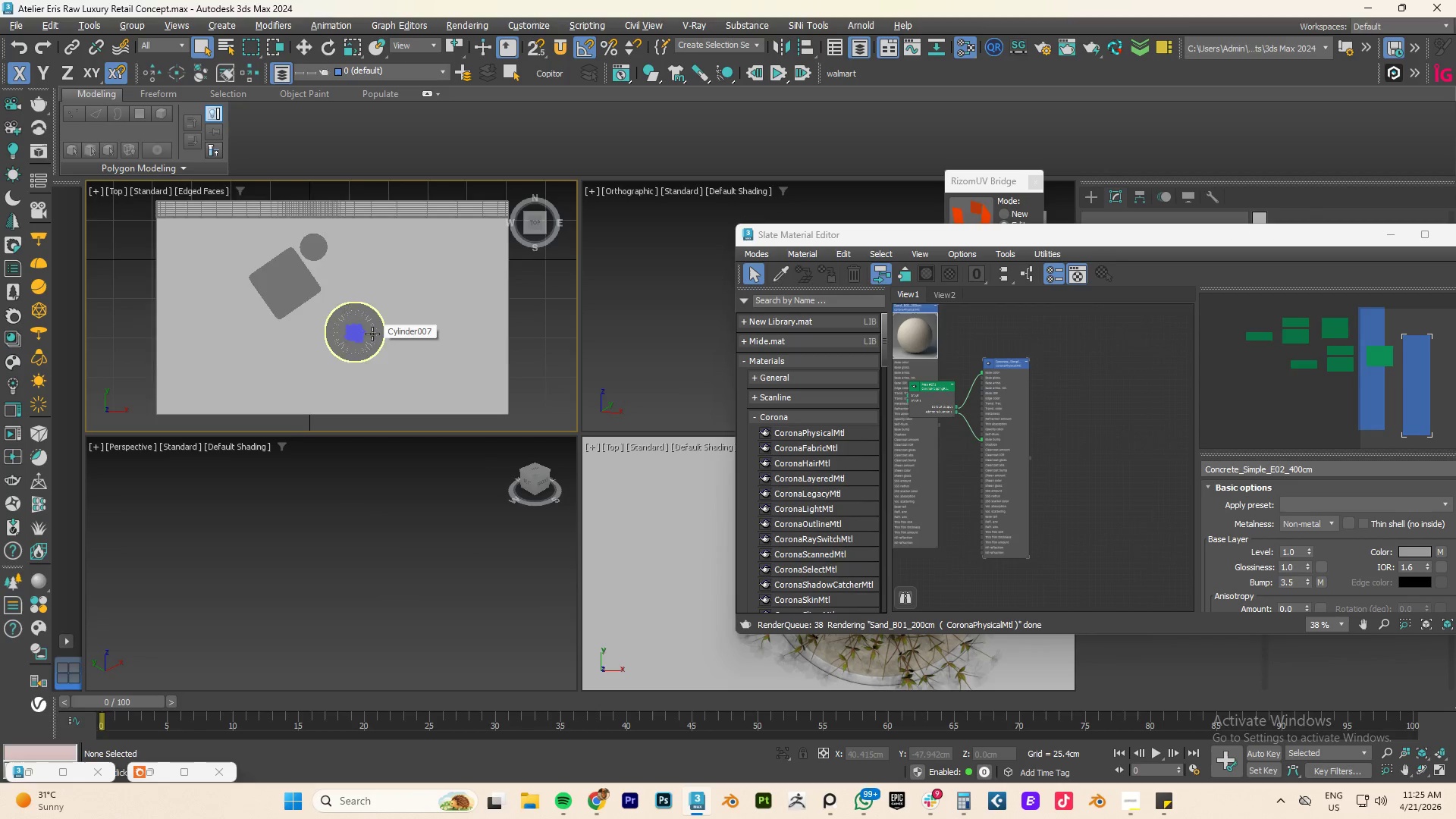 
key(F4)
 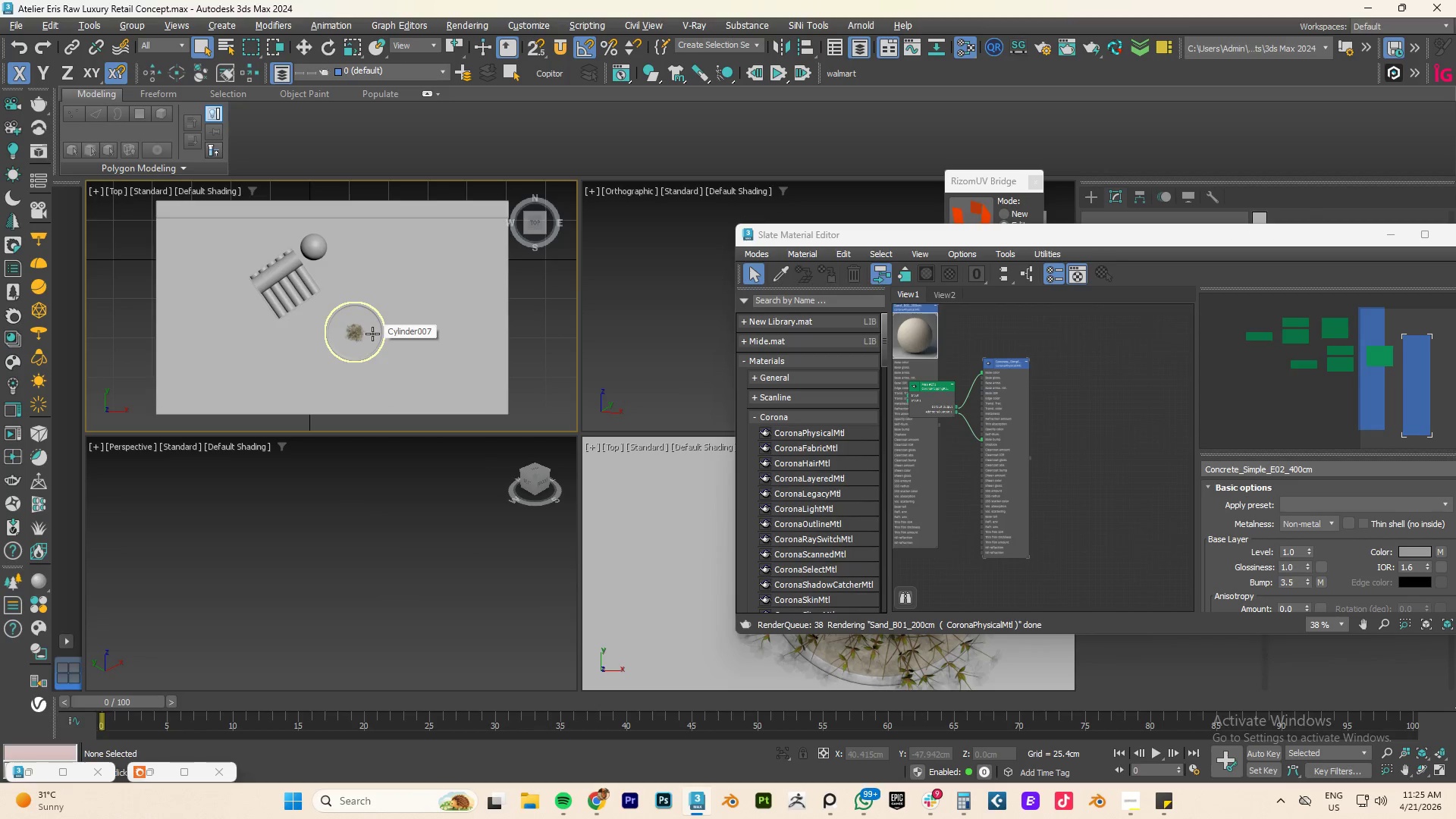 
key(F4)
 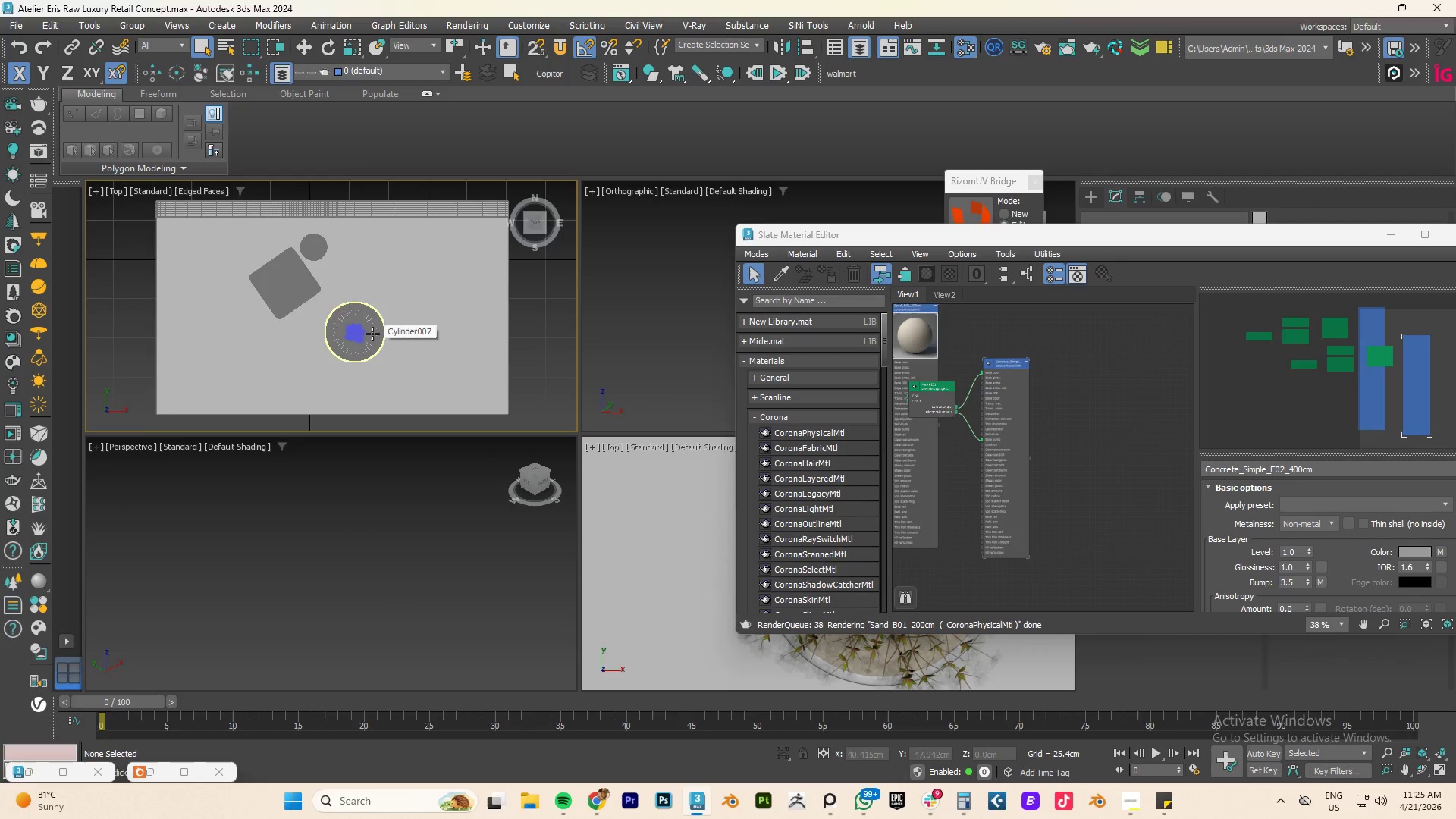 
key(F3)
 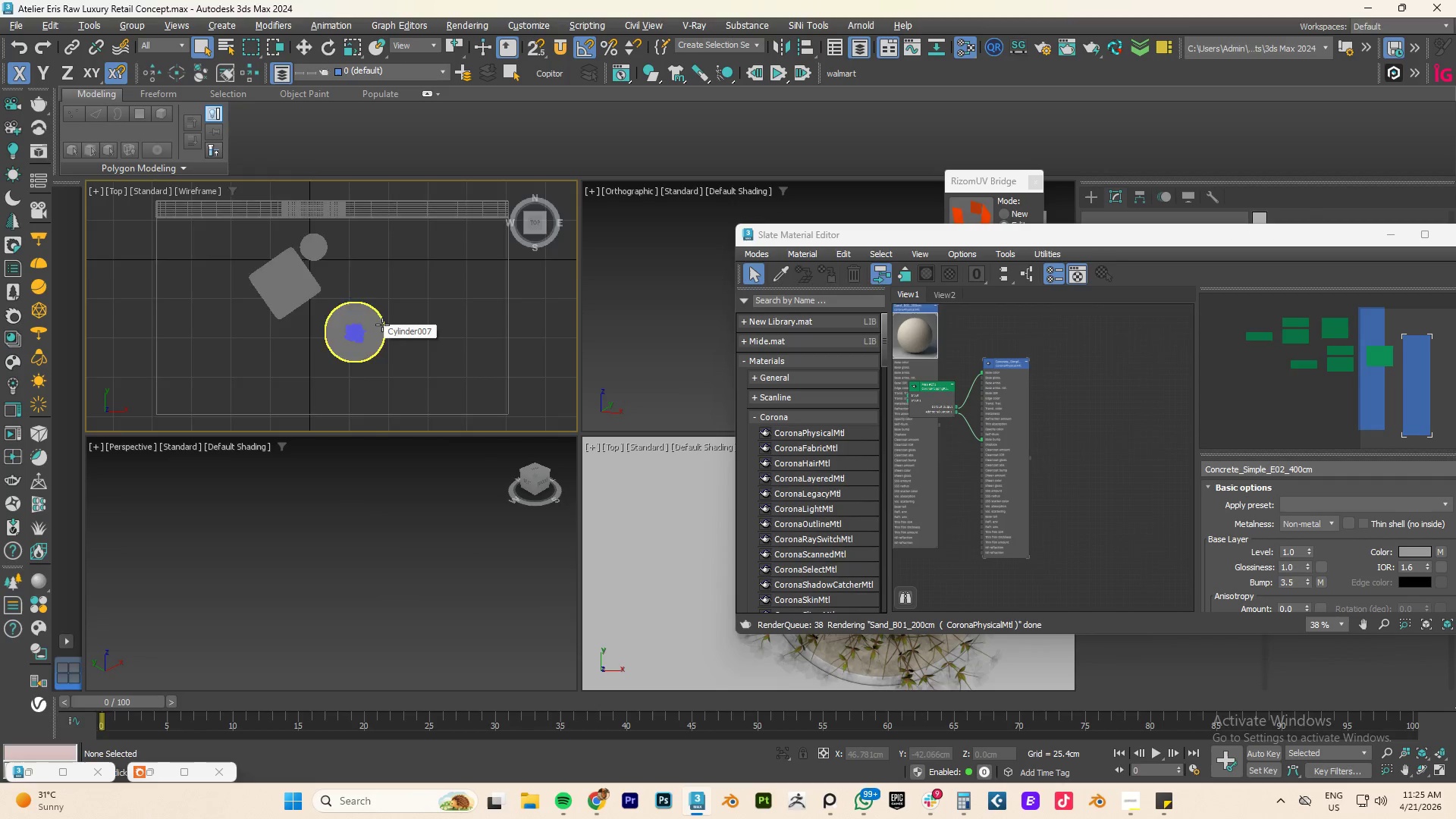 
scroll: coordinate [382, 325], scroll_direction: down, amount: 3.0
 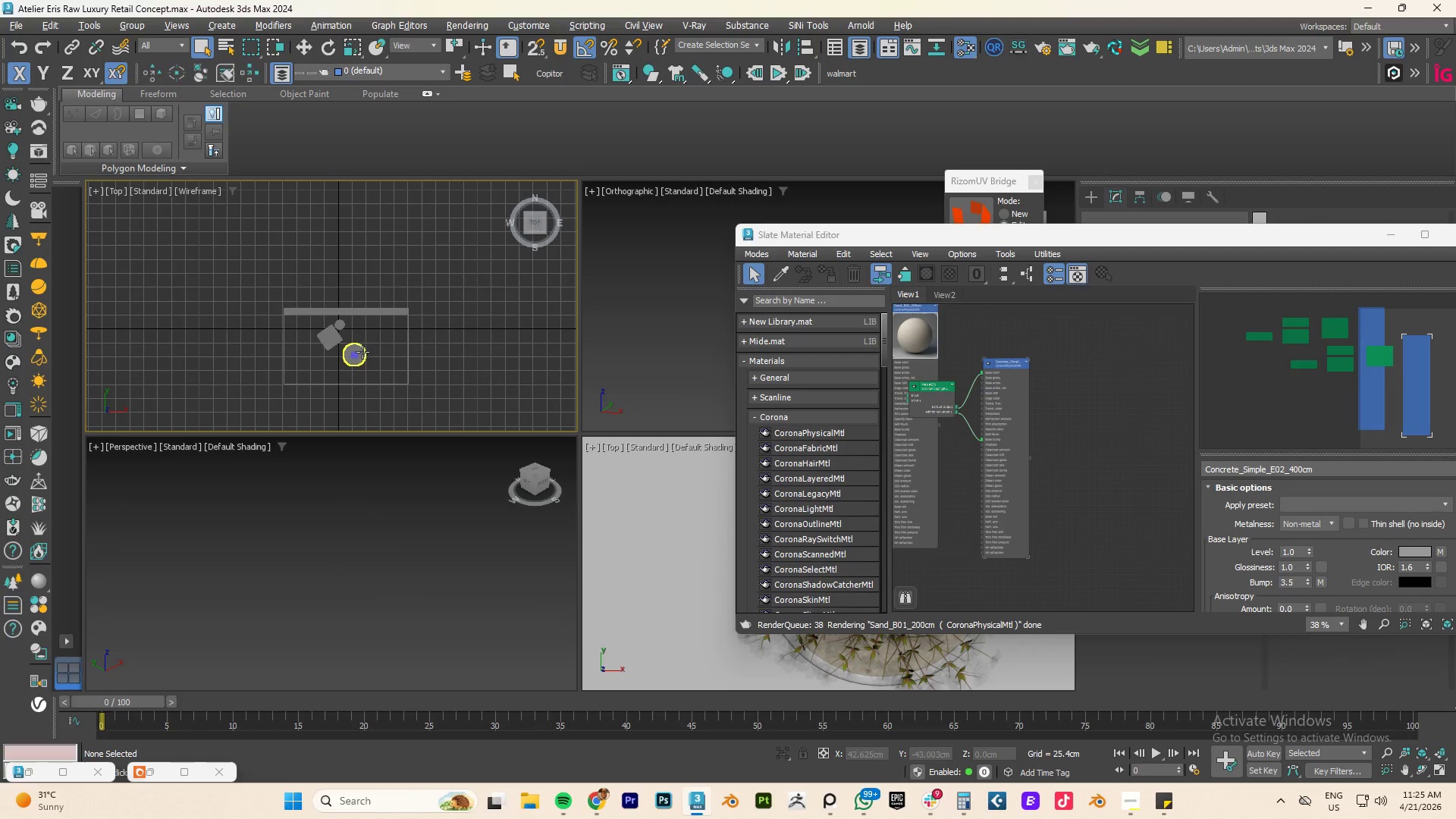 
scroll: coordinate [362, 356], scroll_direction: up, amount: 2.0
 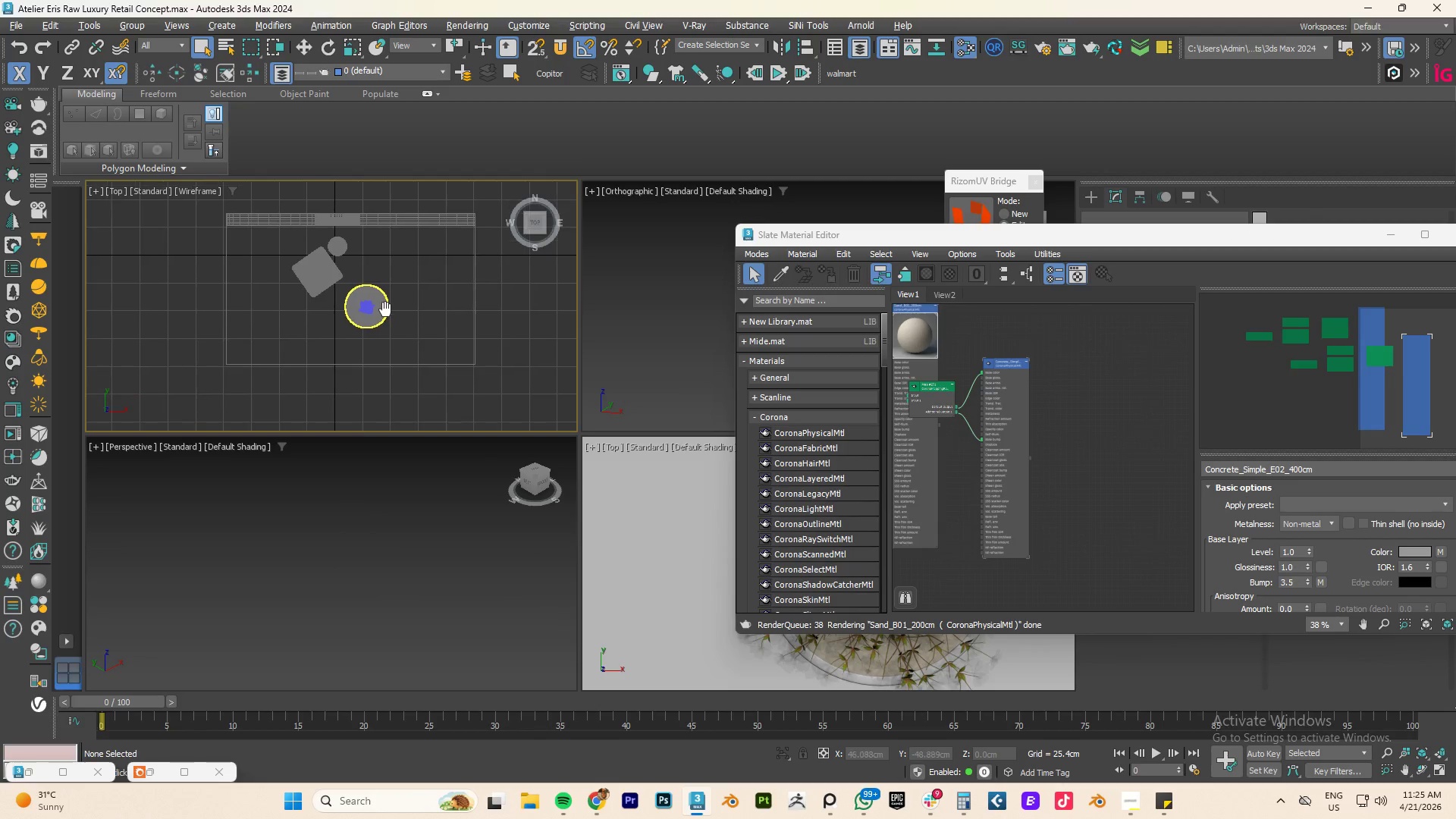 
scroll: coordinate [382, 318], scroll_direction: down, amount: 1.0
 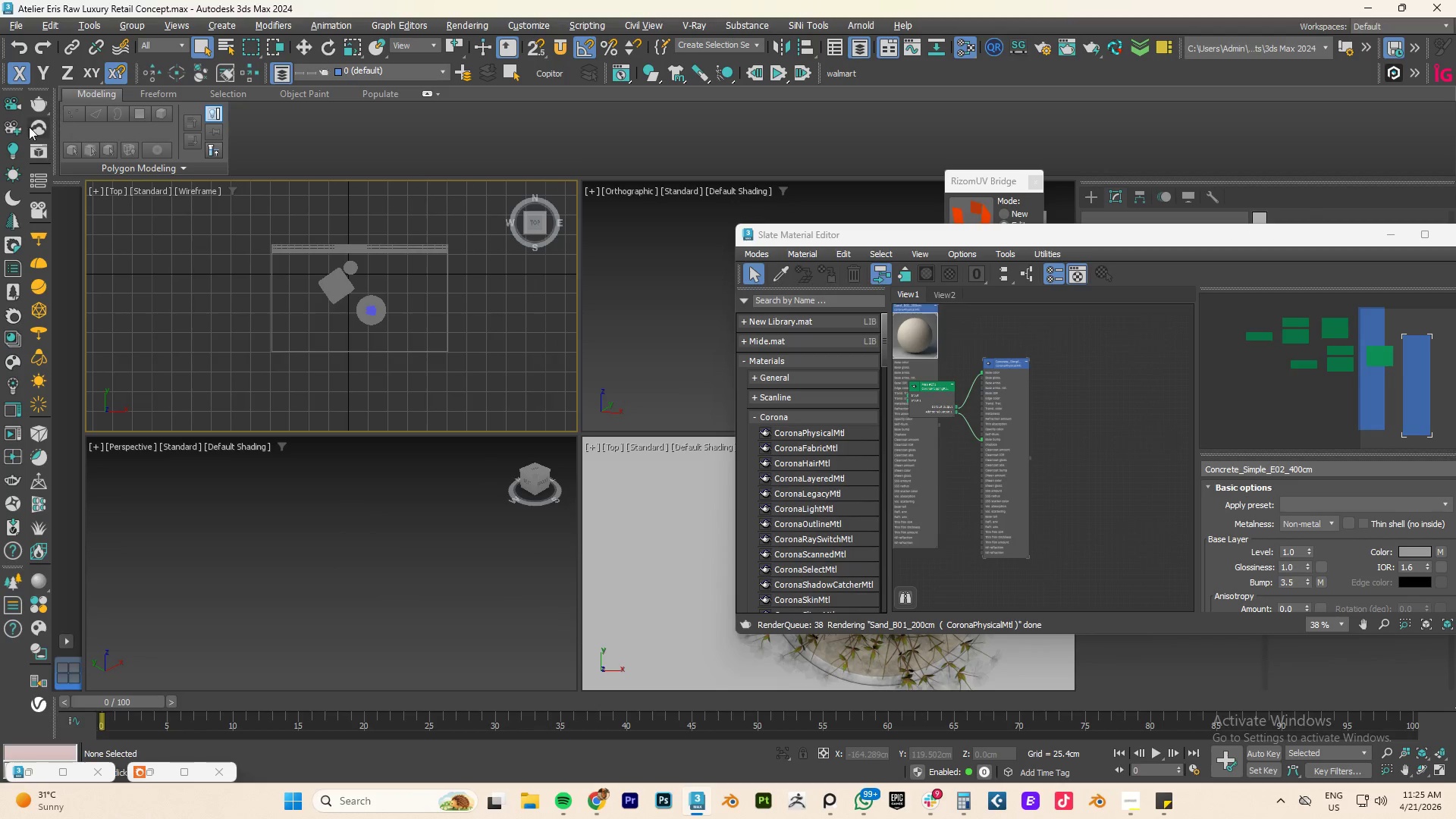 
left_click([2, 106])
 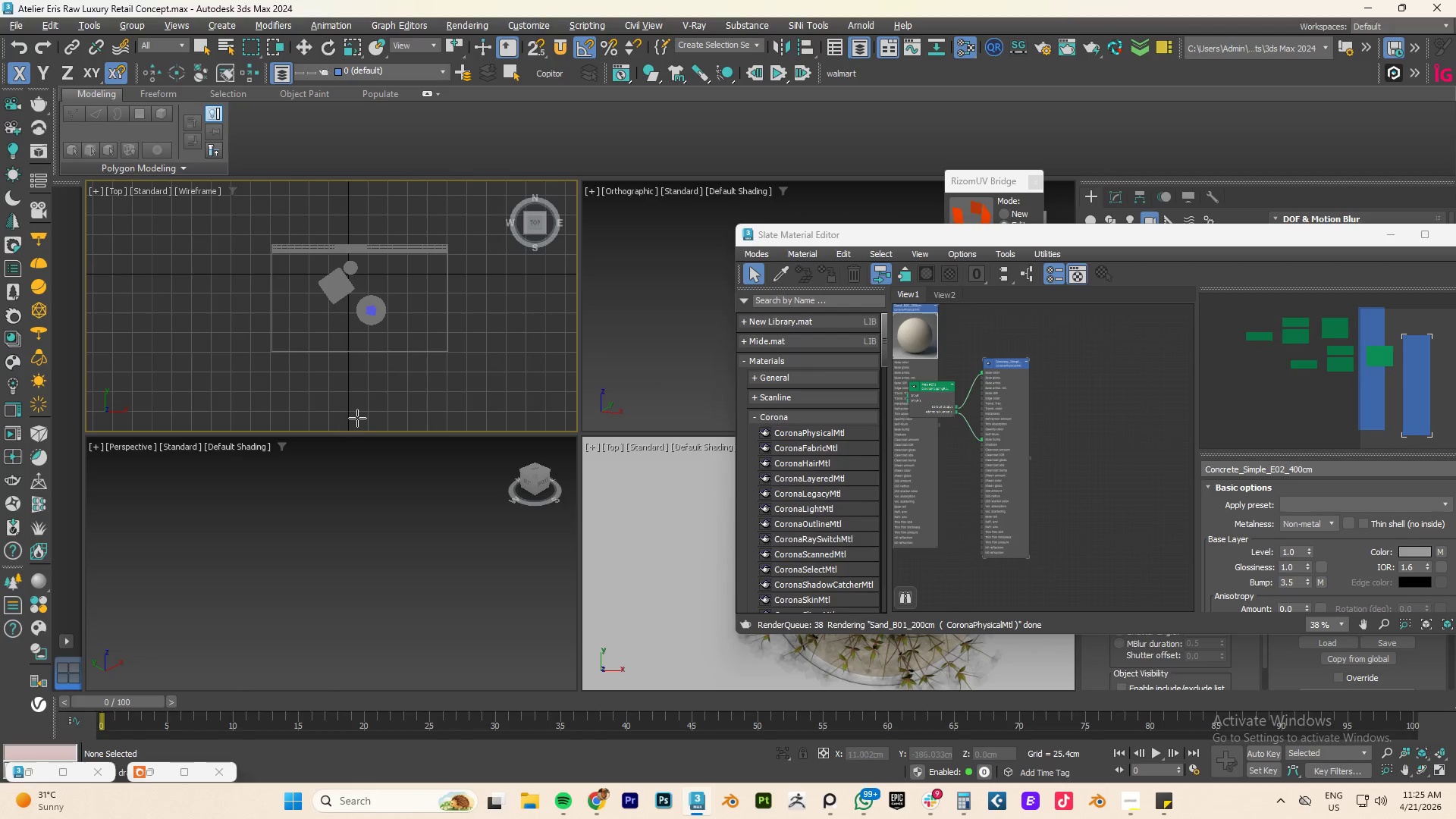 
left_click_drag(start_coordinate=[358, 422], to_coordinate=[358, 251])
 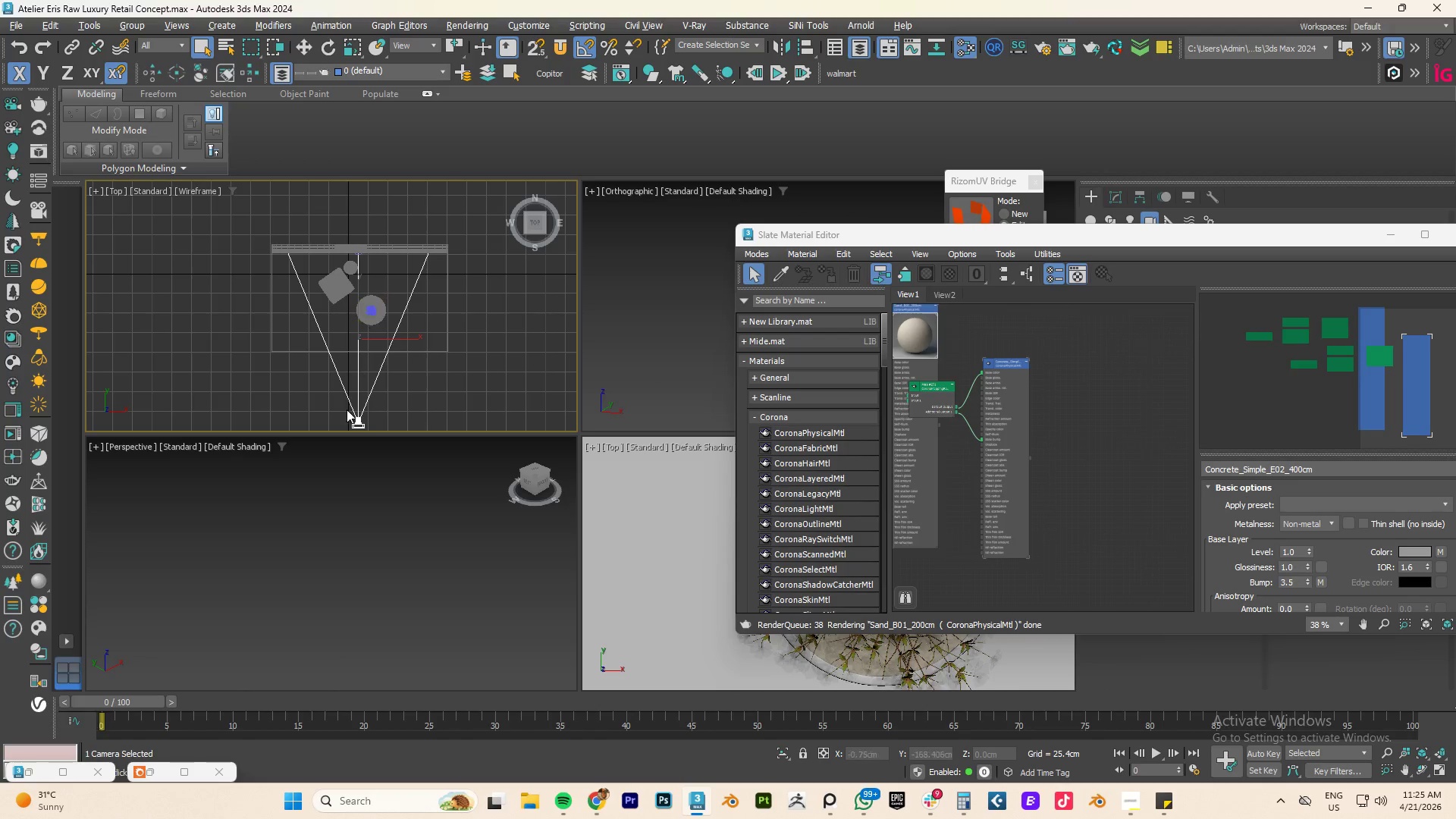 
right_click([358, 251])
 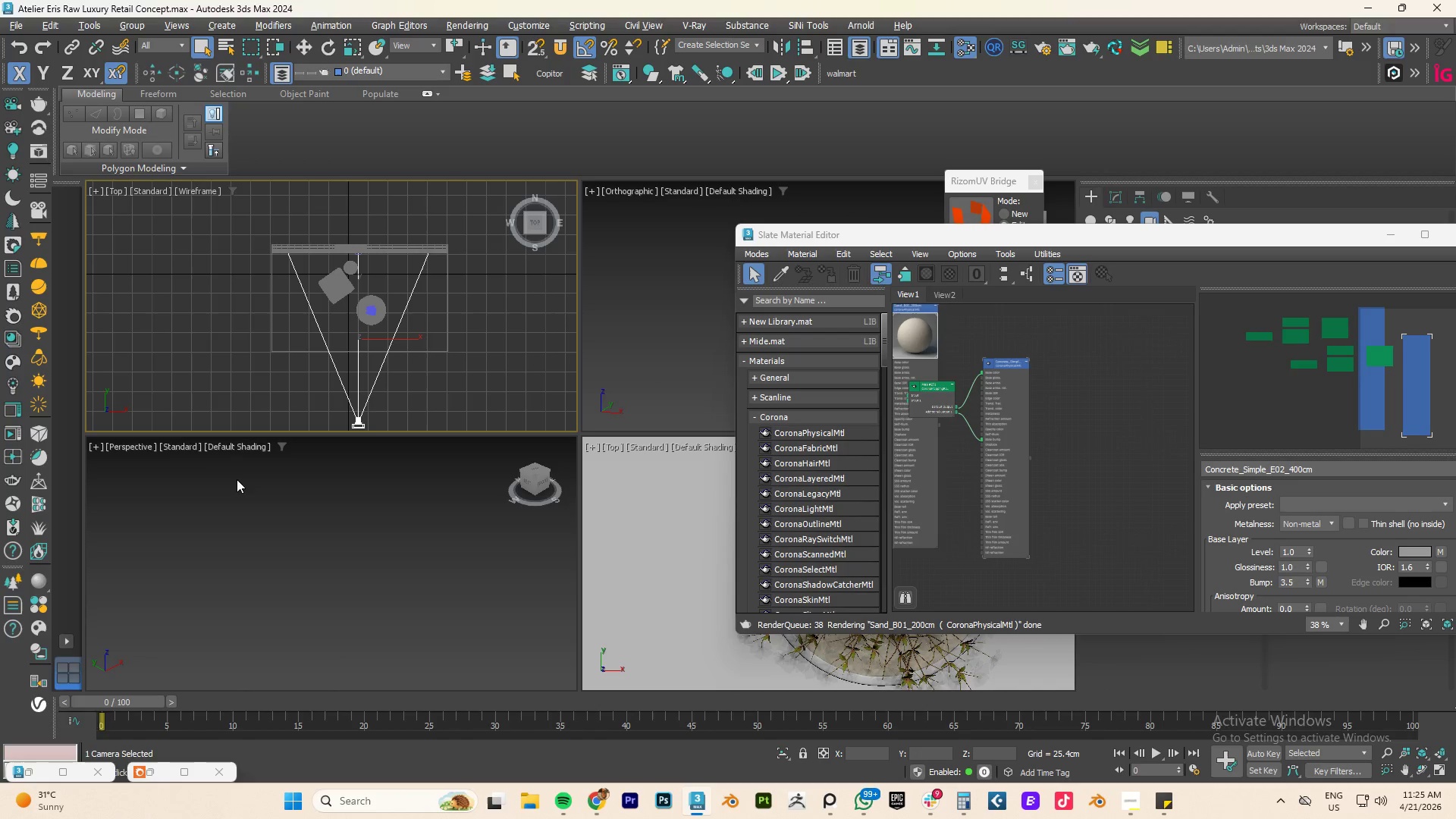 
left_click([130, 447])
 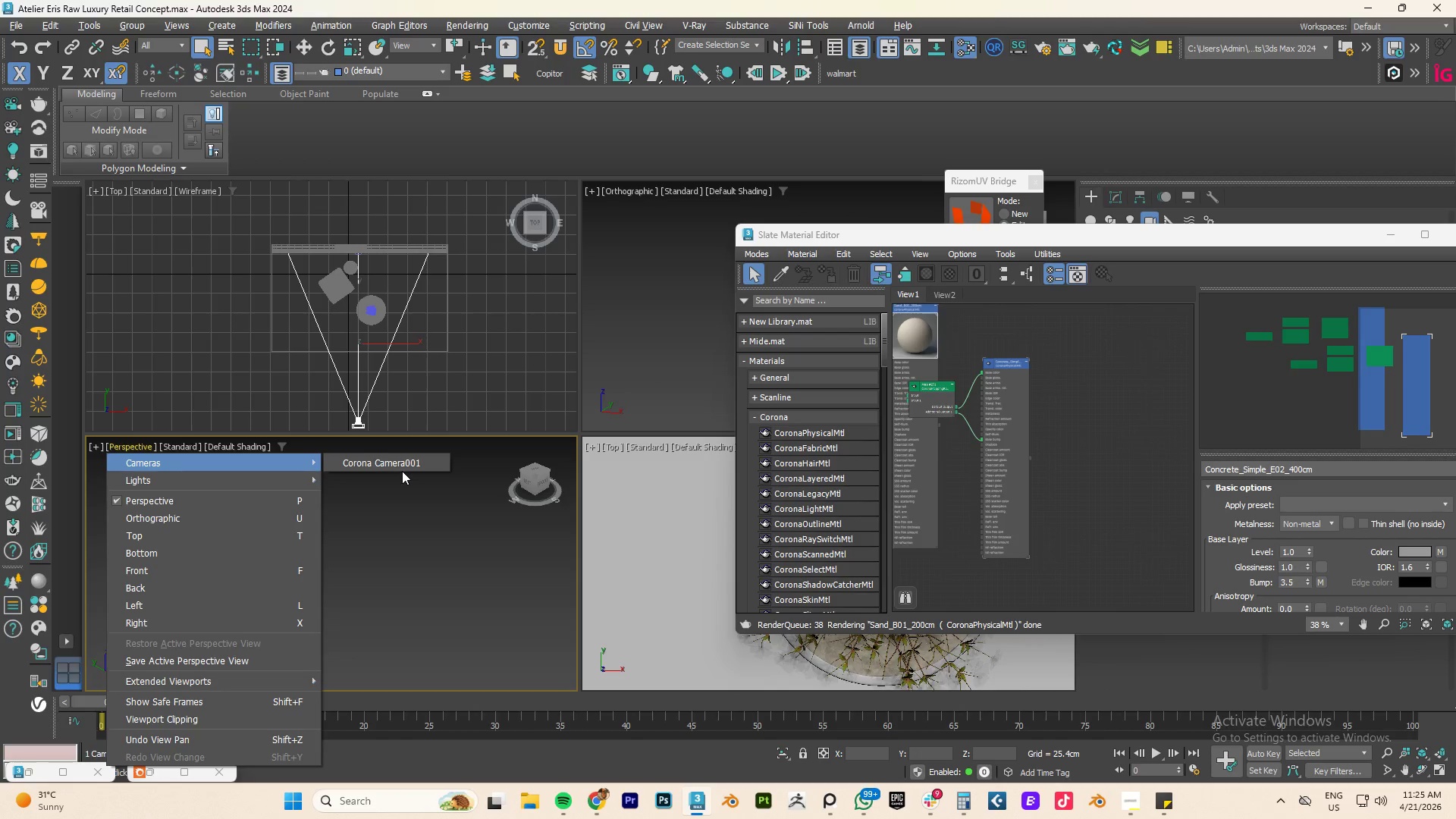 
left_click([405, 466])
 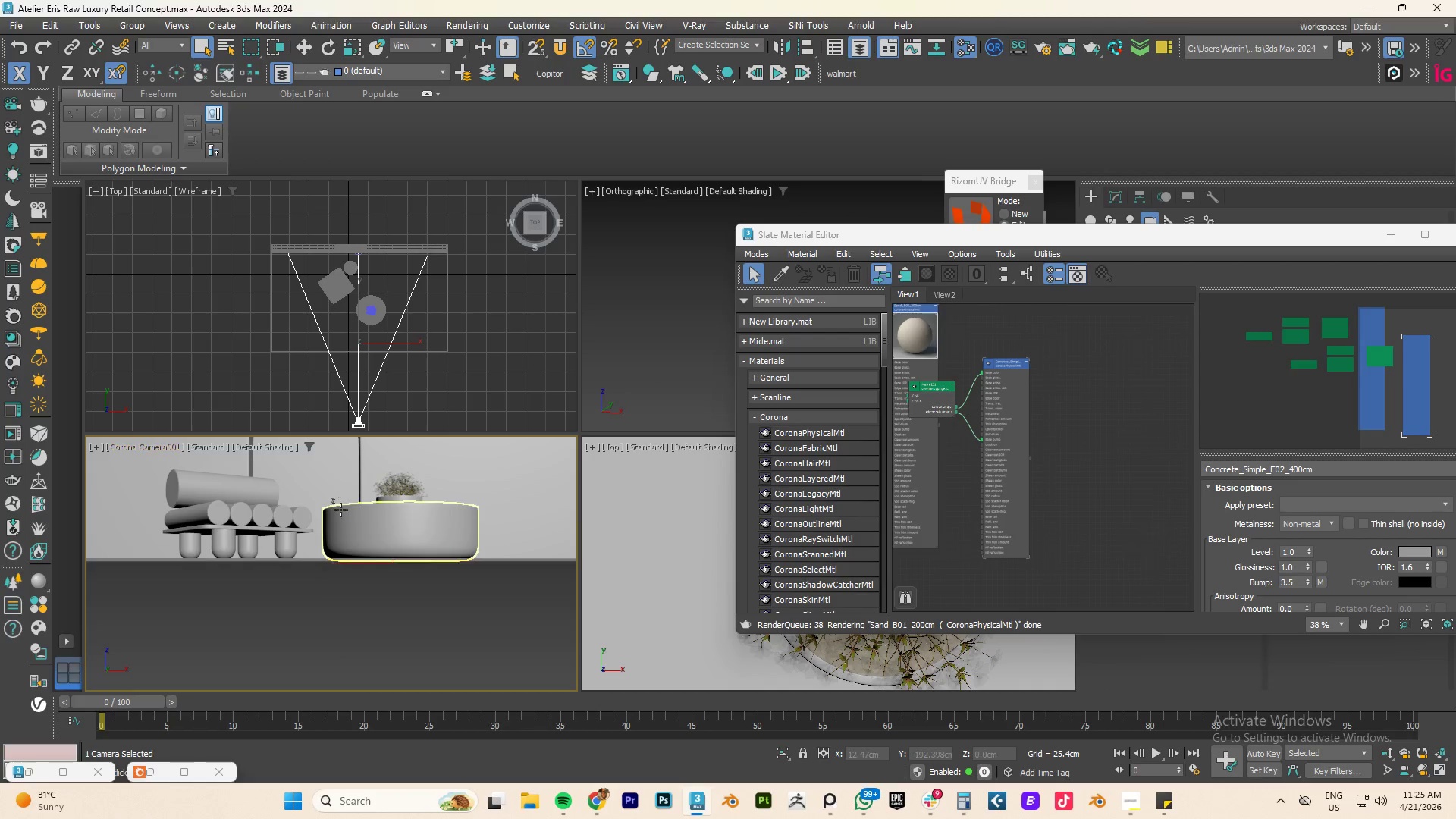 
scroll: coordinate [397, 557], scroll_direction: down, amount: 4.0
 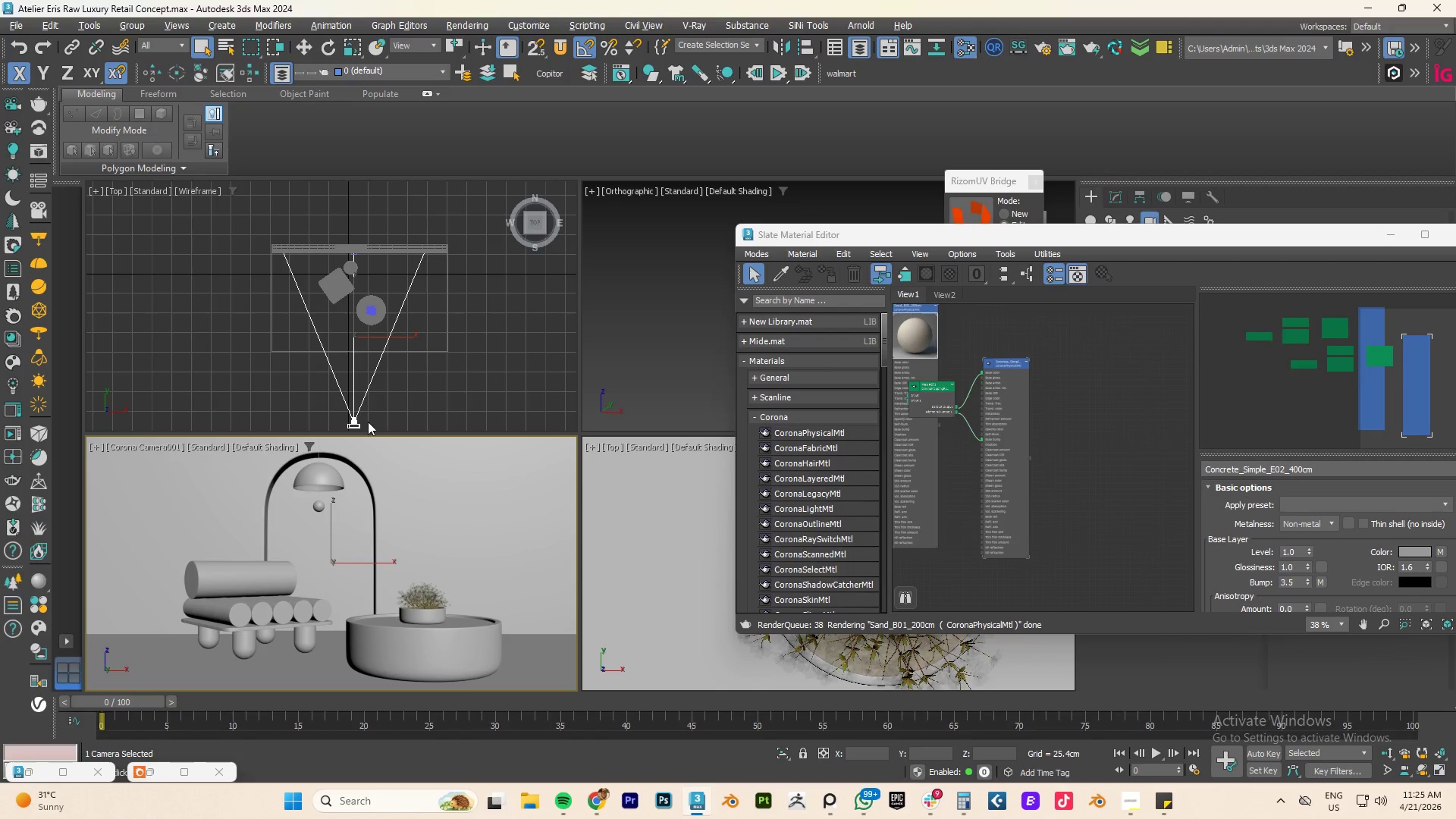 
left_click([358, 424])
 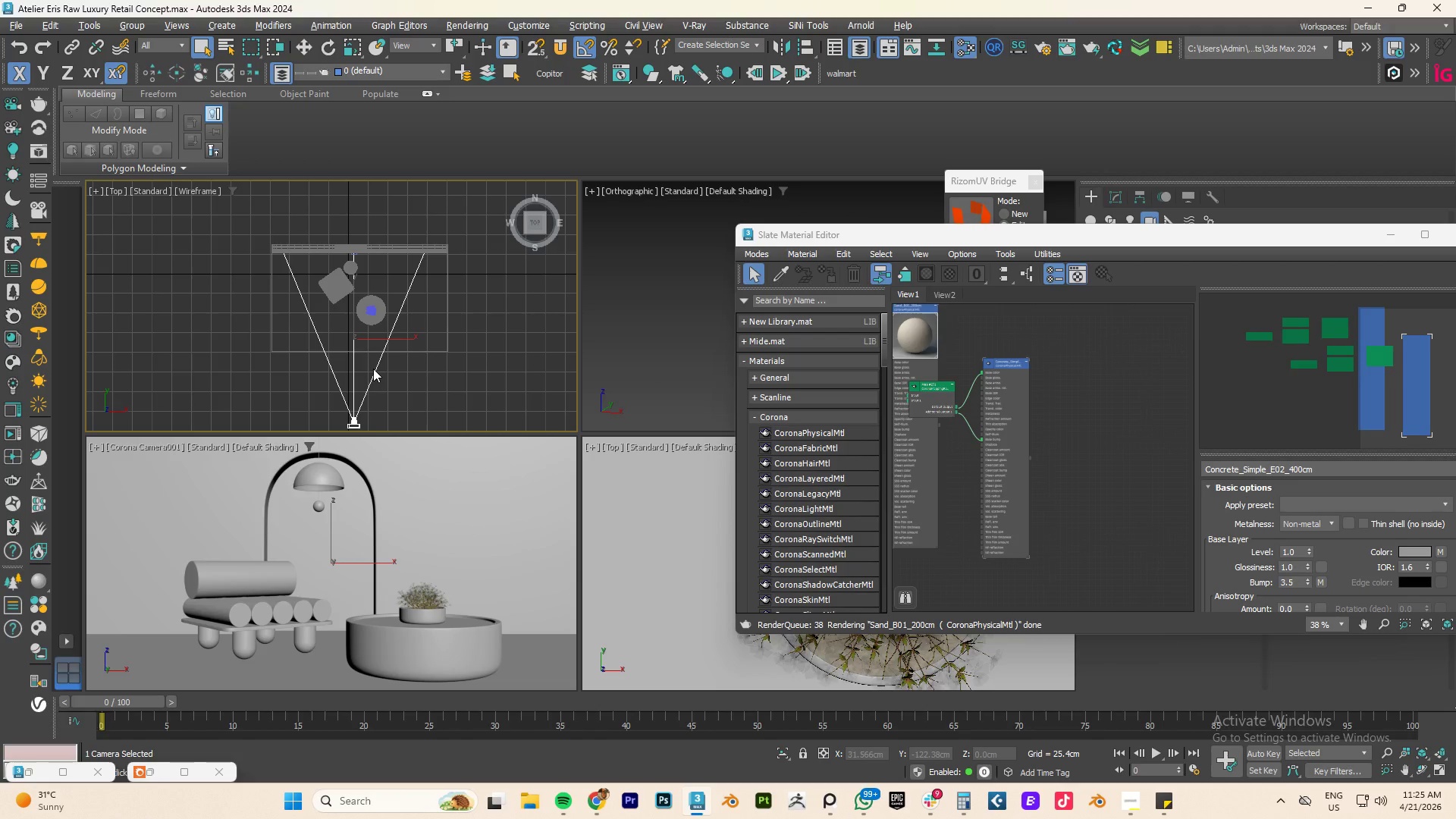 
key(W)
 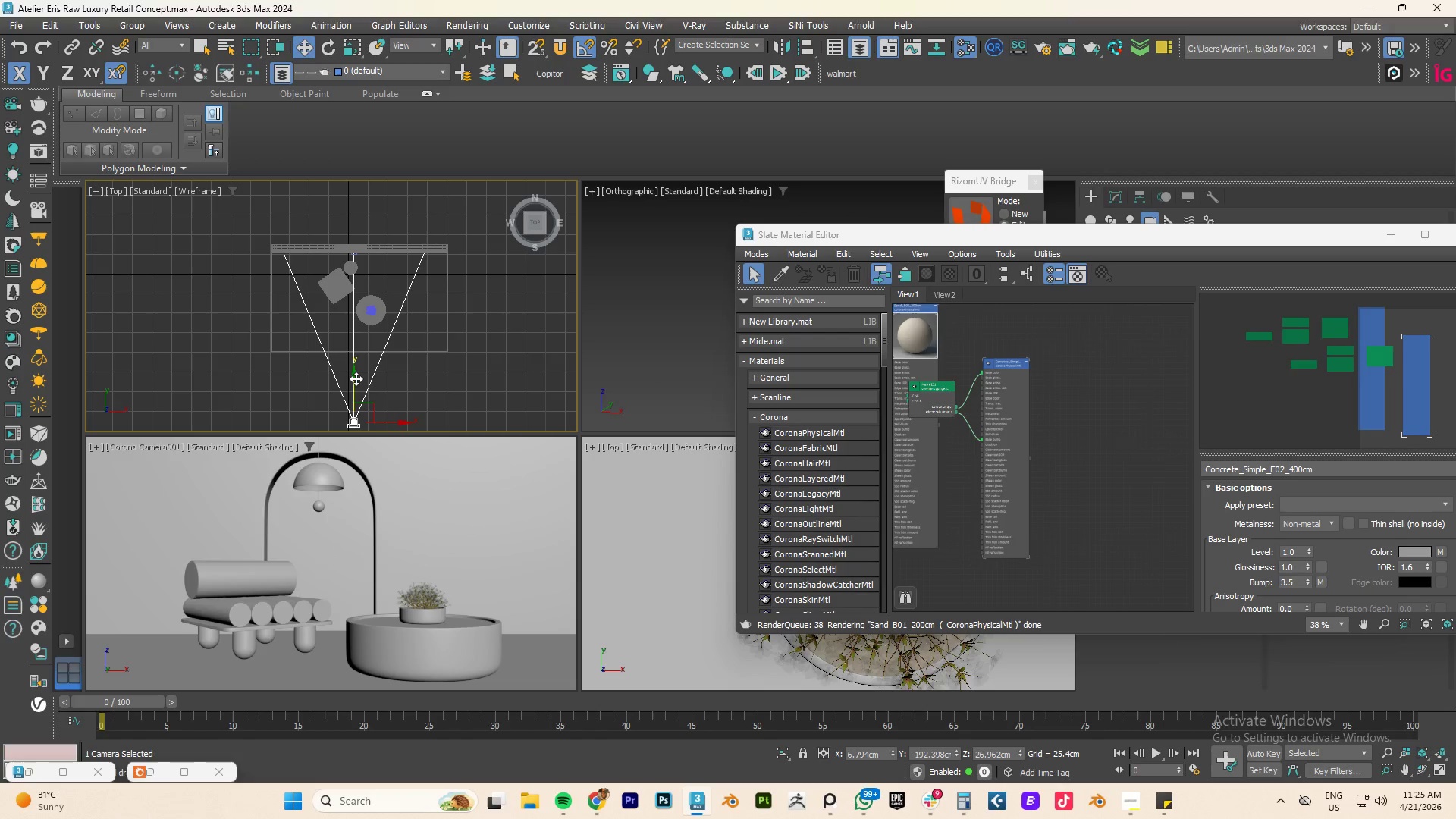 
scroll: coordinate [374, 353], scroll_direction: down, amount: 2.0
 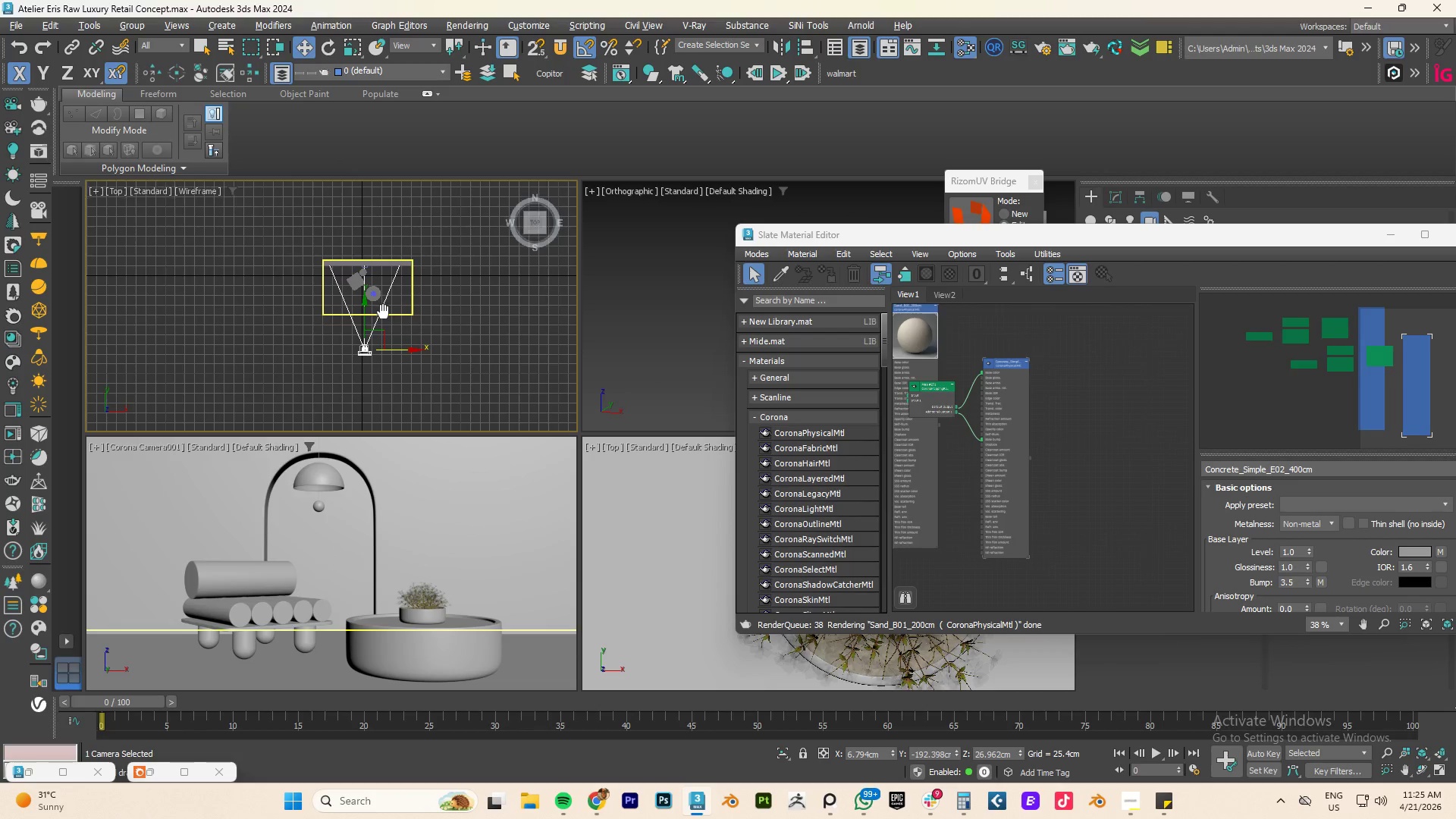 
scroll: coordinate [383, 309], scroll_direction: up, amount: 1.0
 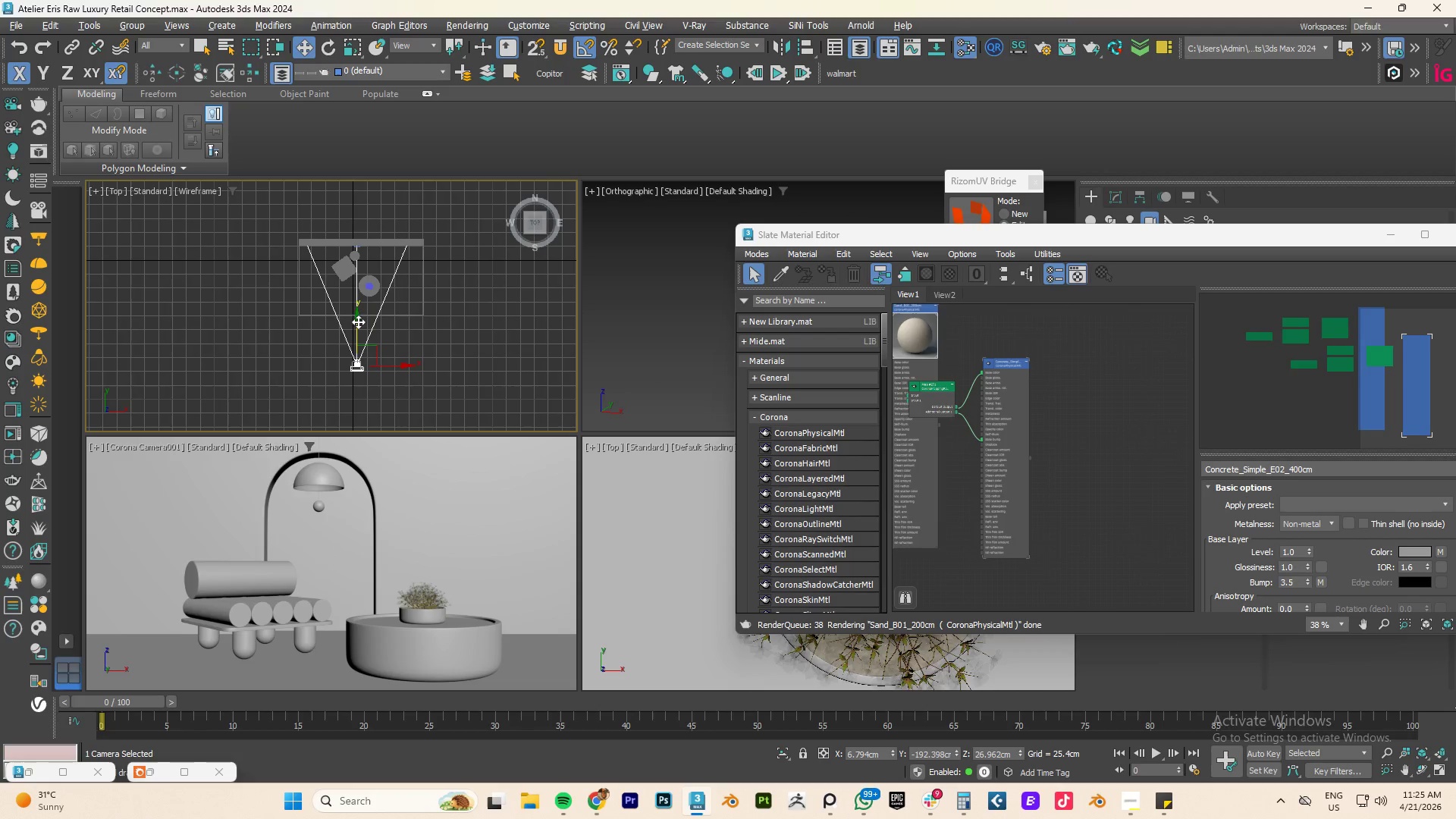 
left_click_drag(start_coordinate=[358, 322], to_coordinate=[354, 337])
 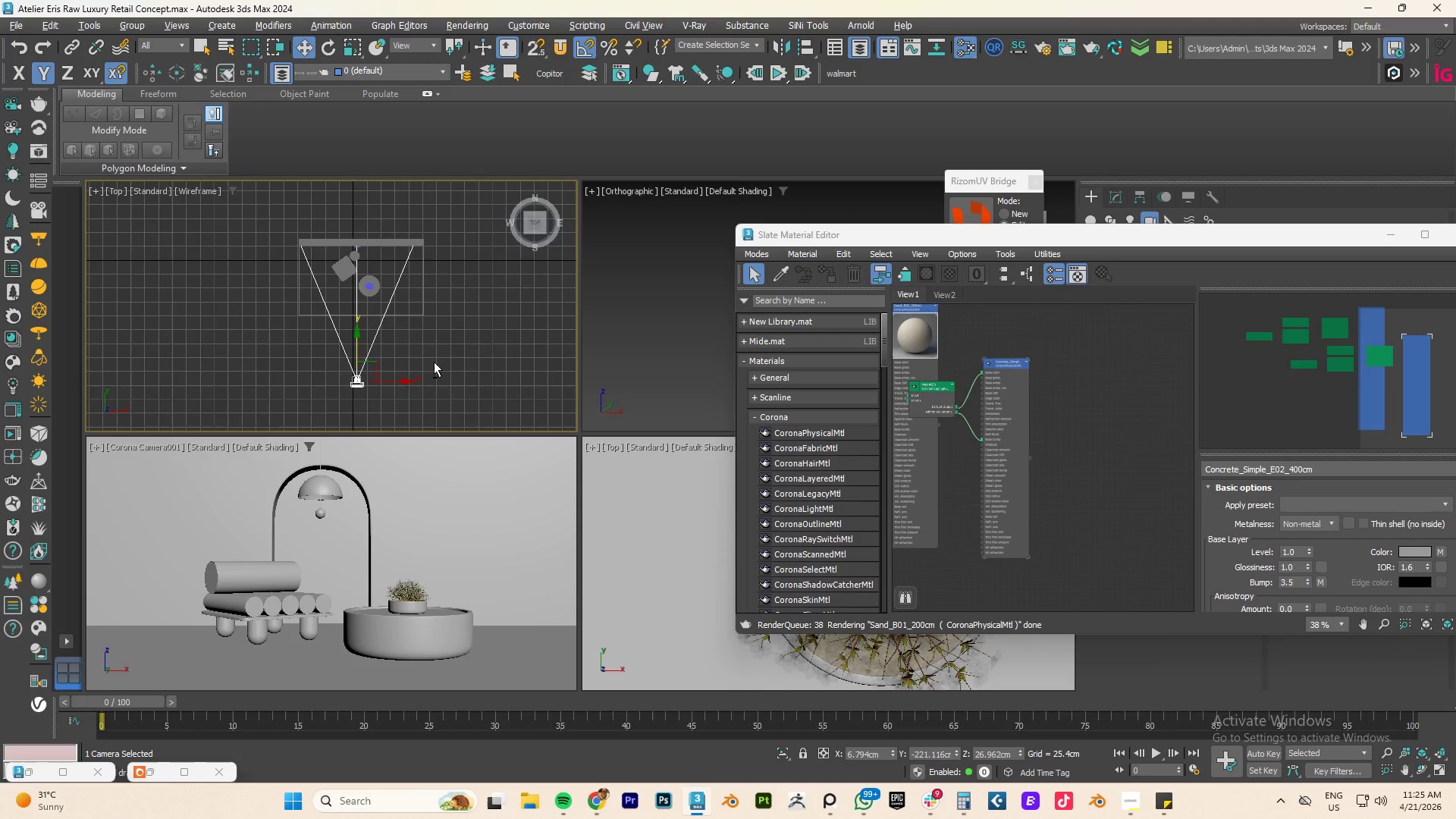 
hold_key(key=AltLeft, duration=0.61)
 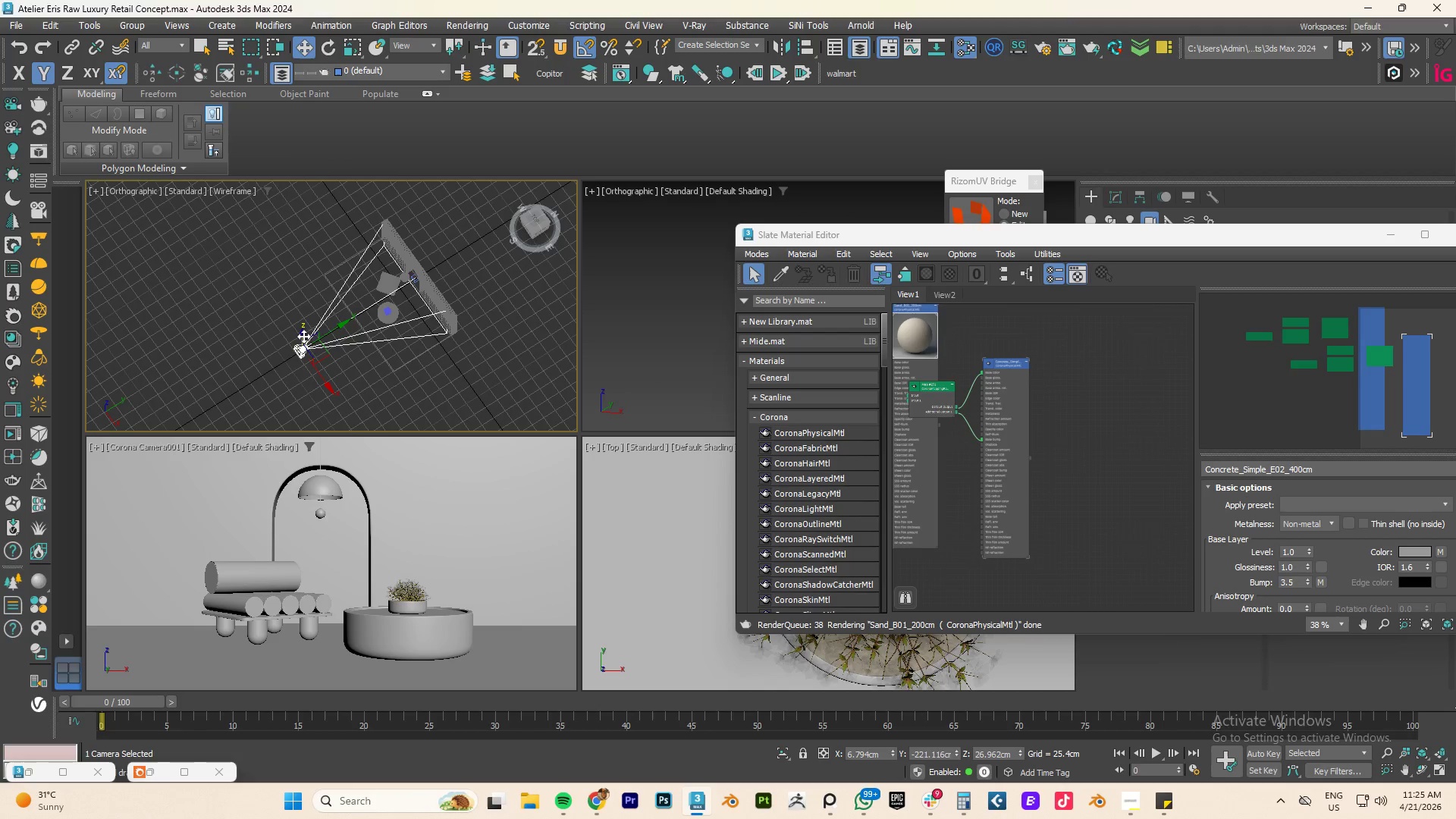 
hold_key(key=AltLeft, duration=0.55)
 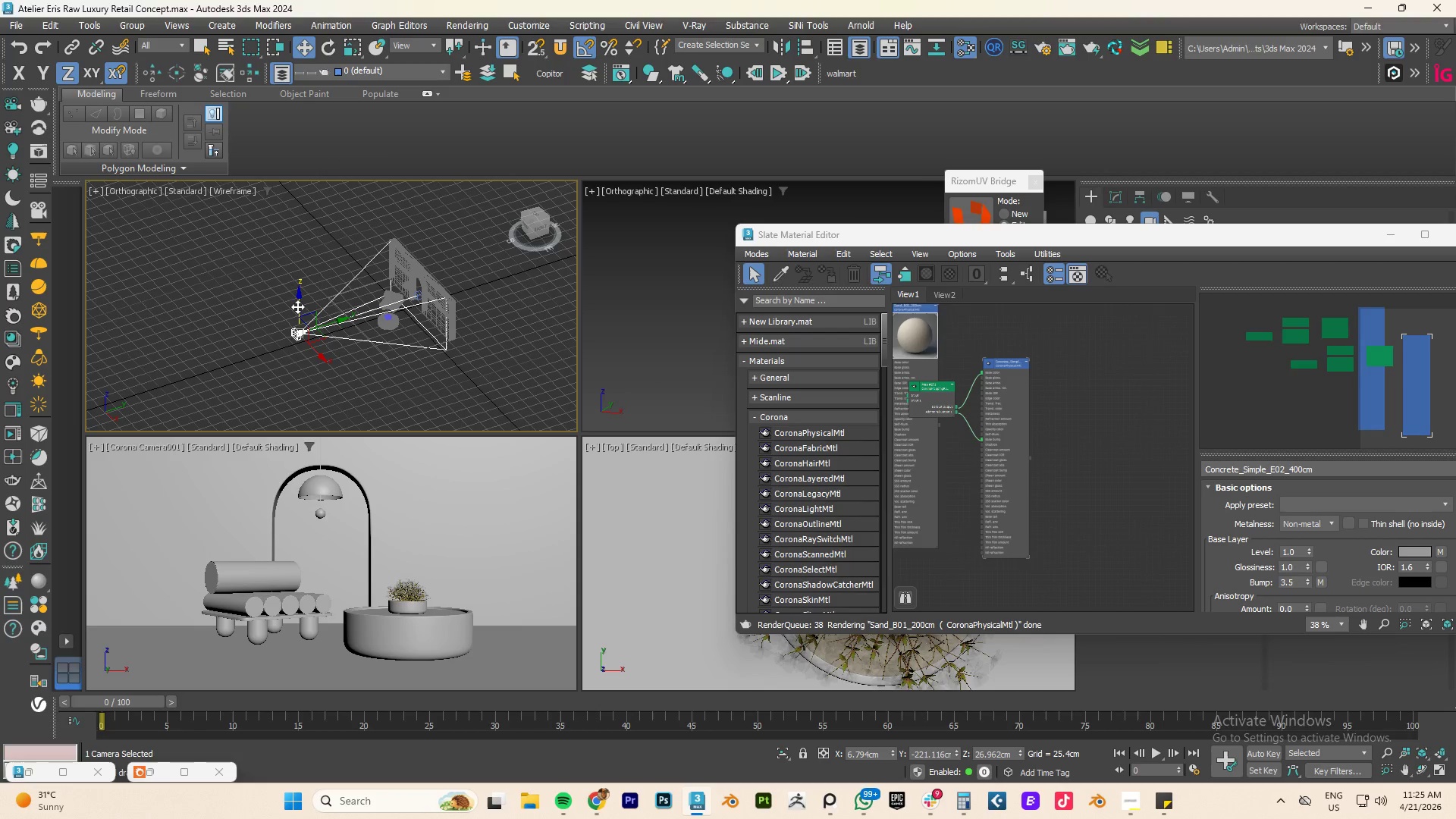 
left_click_drag(start_coordinate=[297, 306], to_coordinate=[299, 298])
 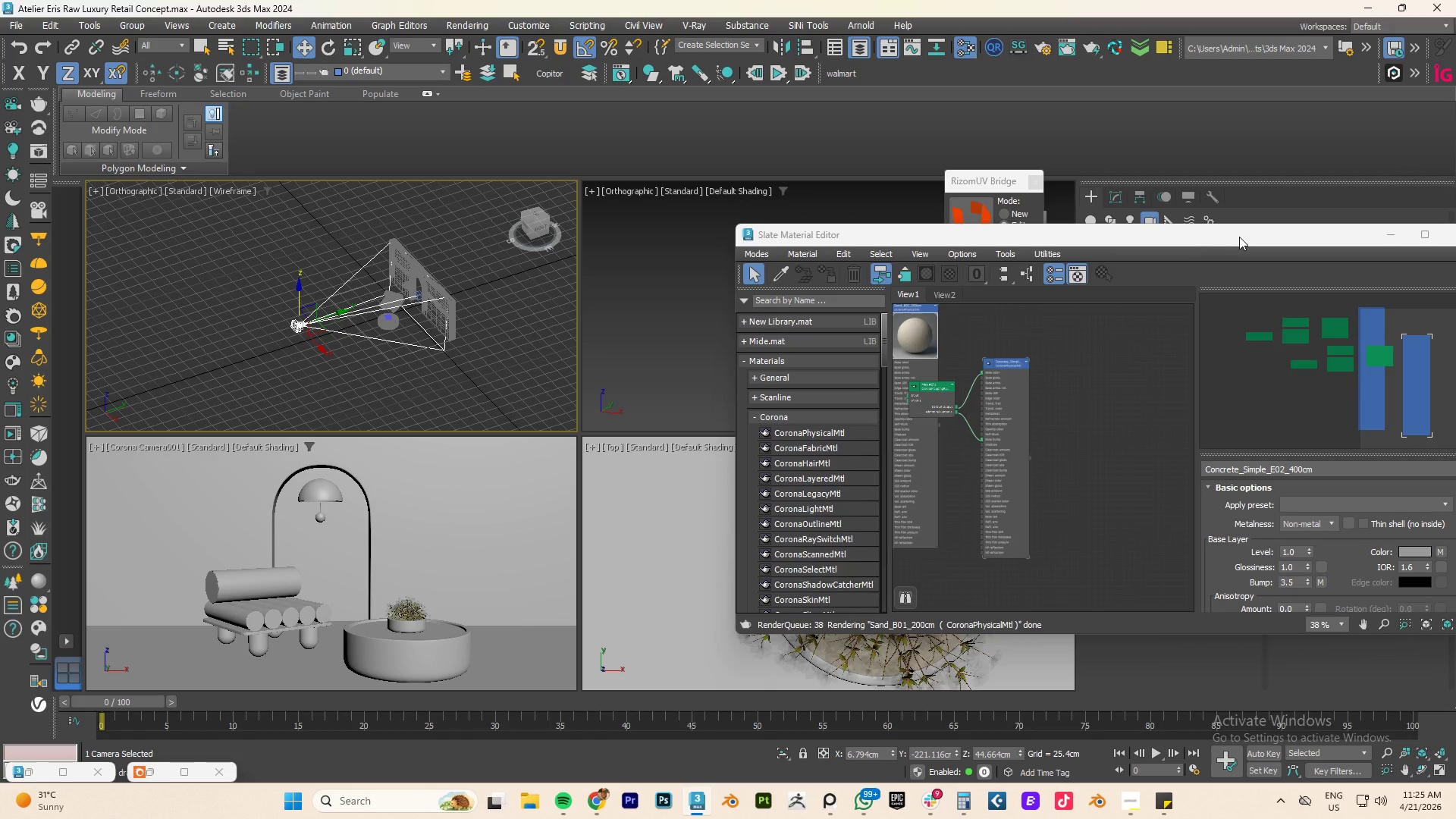 
left_click_drag(start_coordinate=[1222, 239], to_coordinate=[1012, 220])
 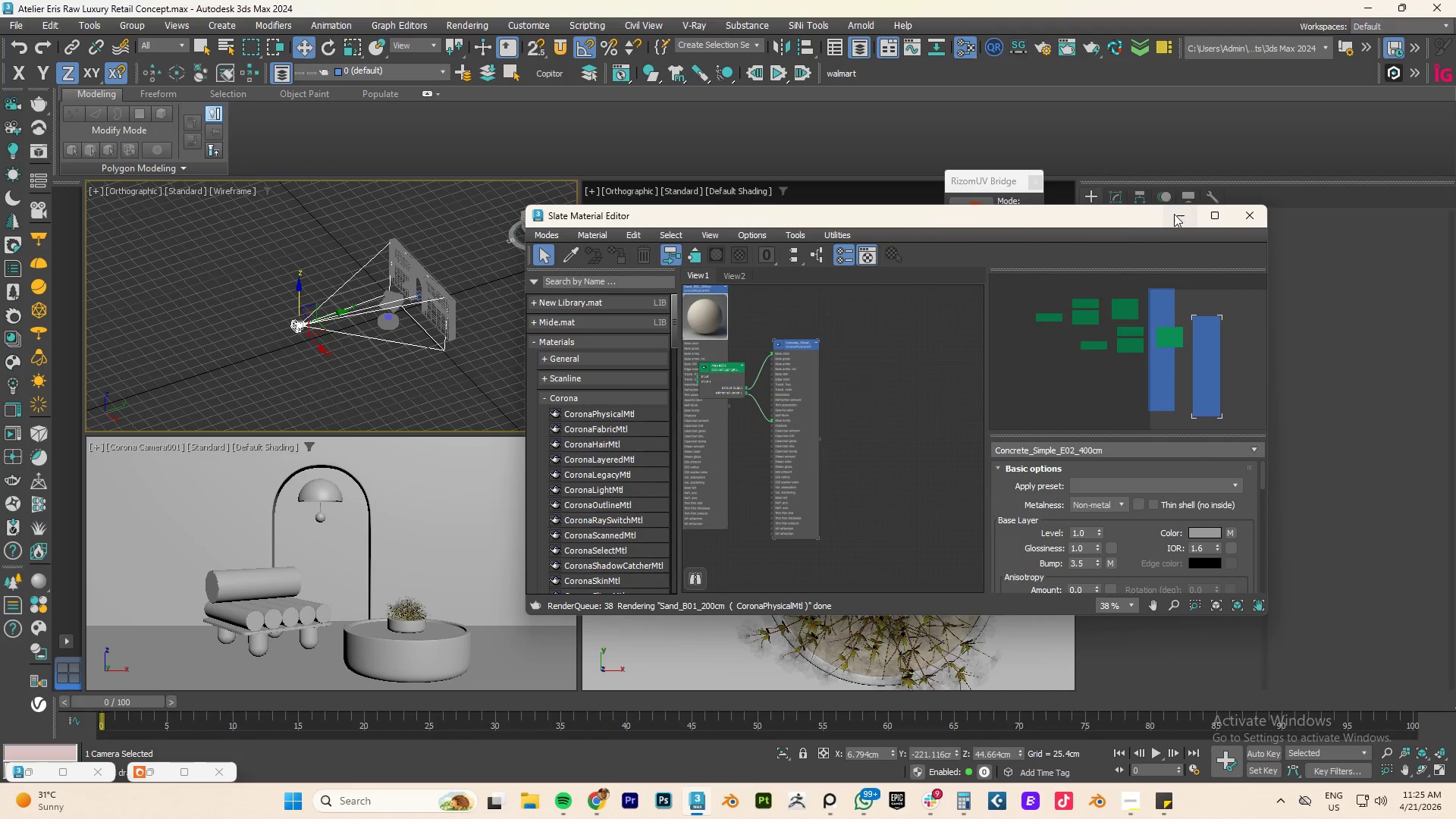 
left_click_drag(start_coordinate=[1121, 218], to_coordinate=[707, 168])
 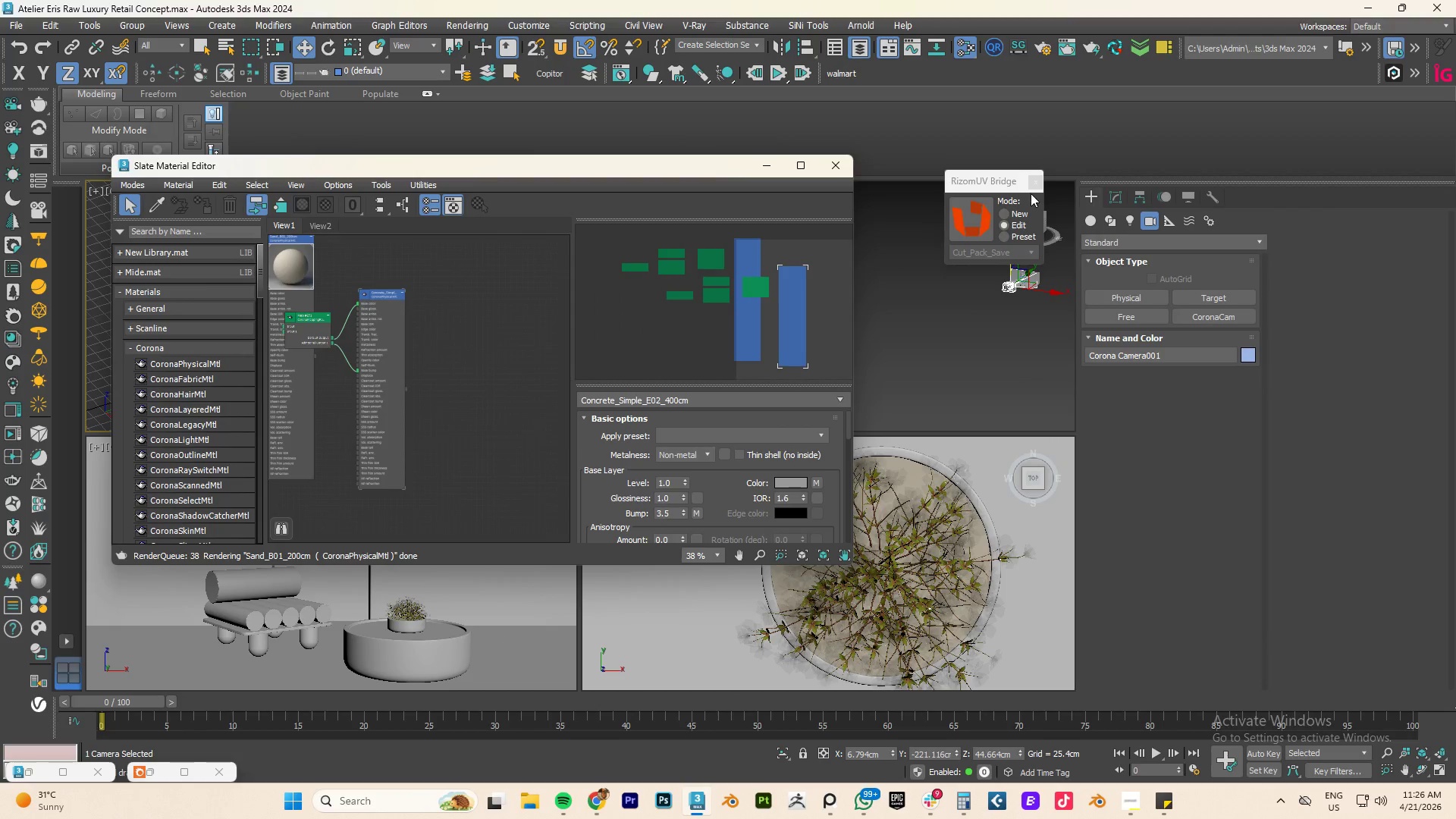 
left_click([1035, 187])
 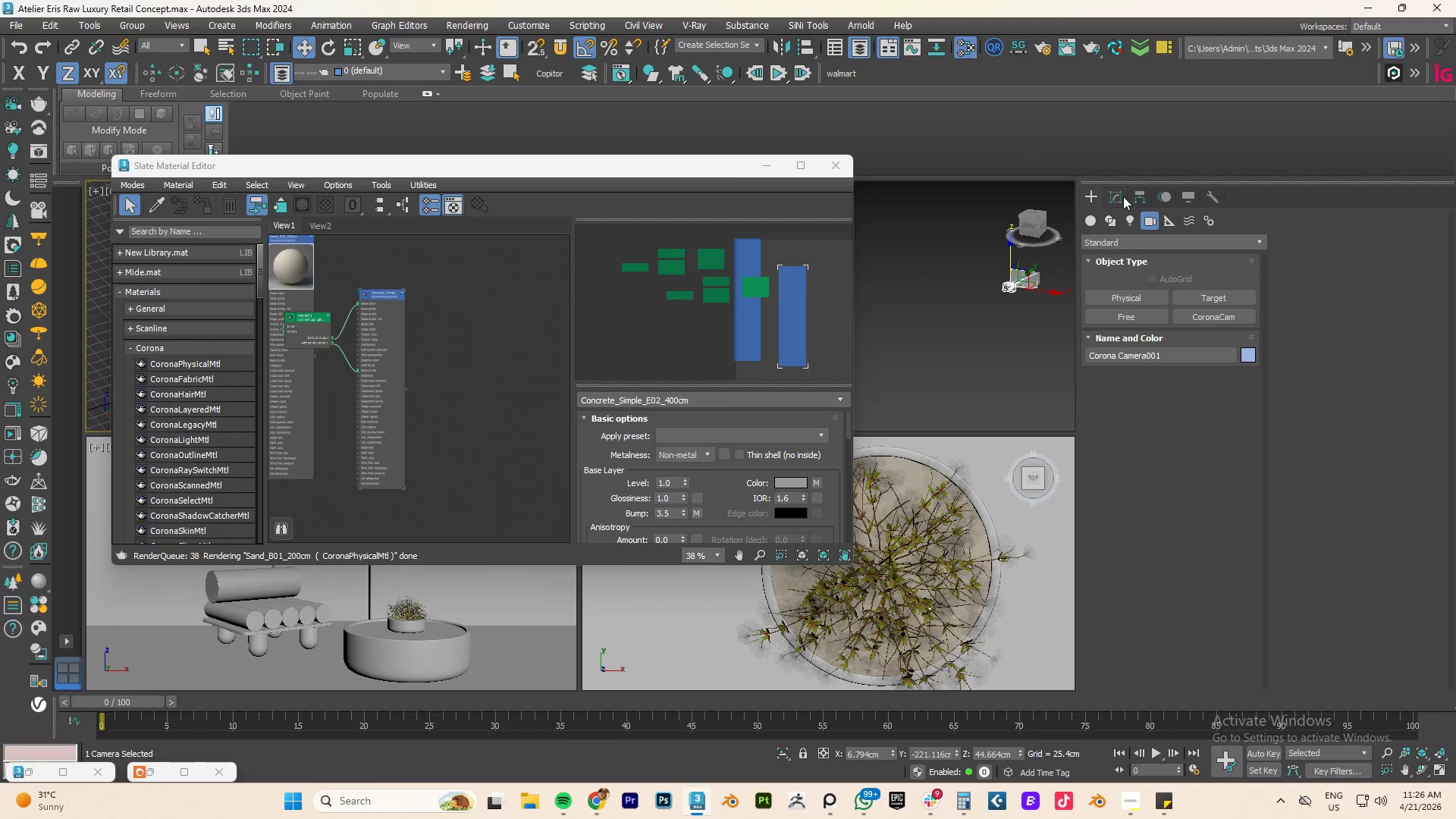 
left_click([1117, 195])
 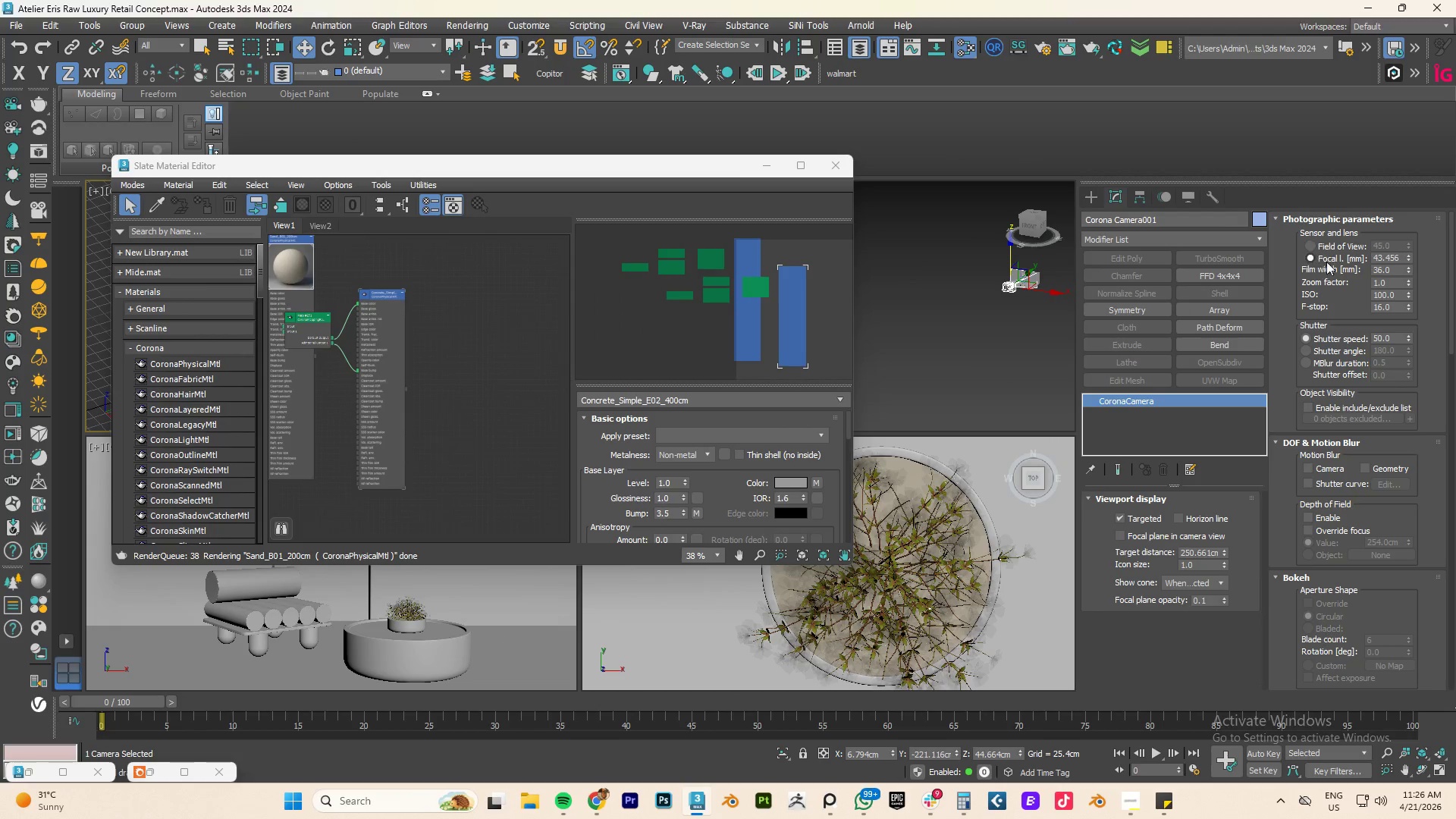 
double_click([1389, 257])
 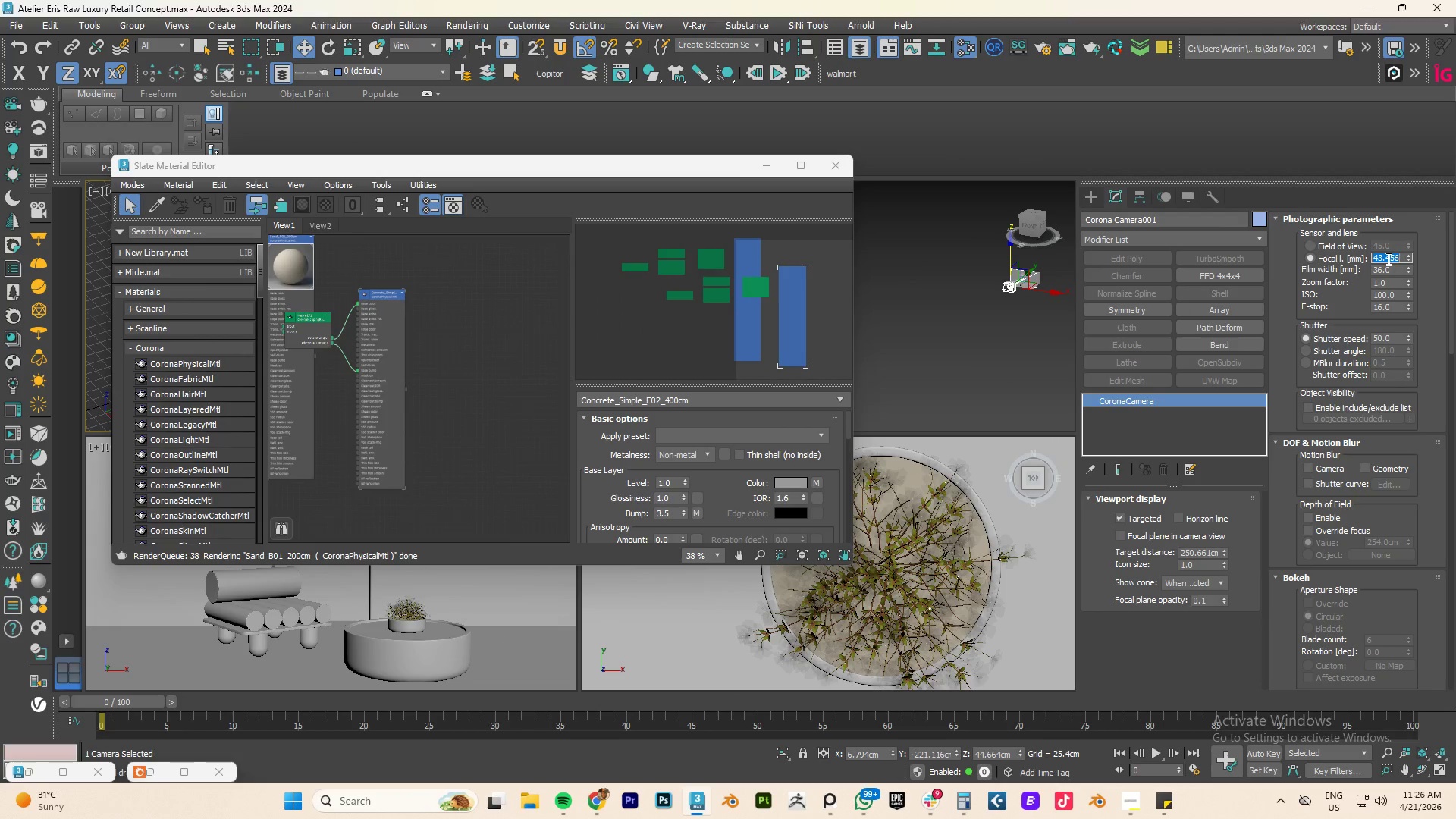 
key(Numpad8)
 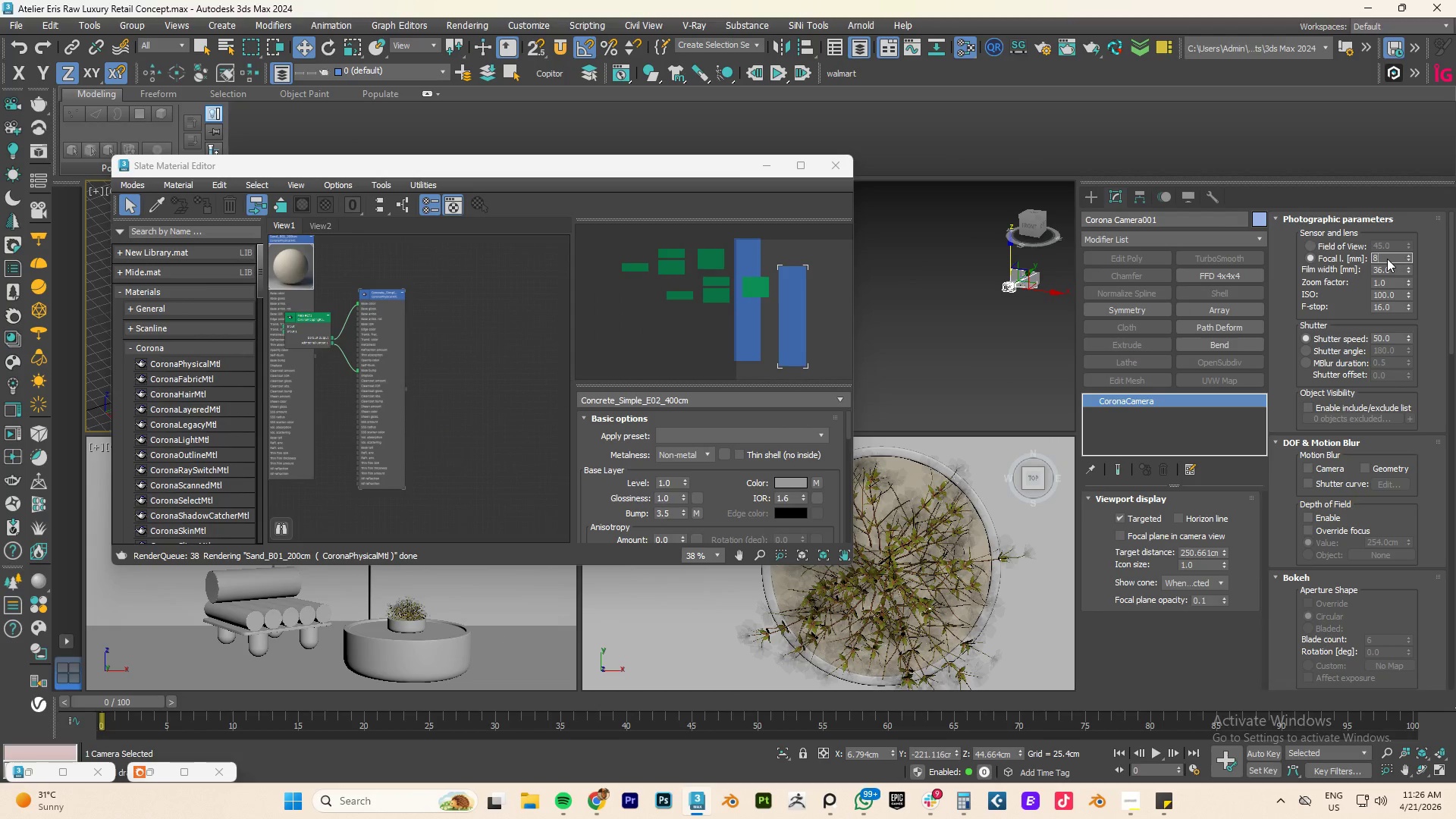 
key(Numpad0)
 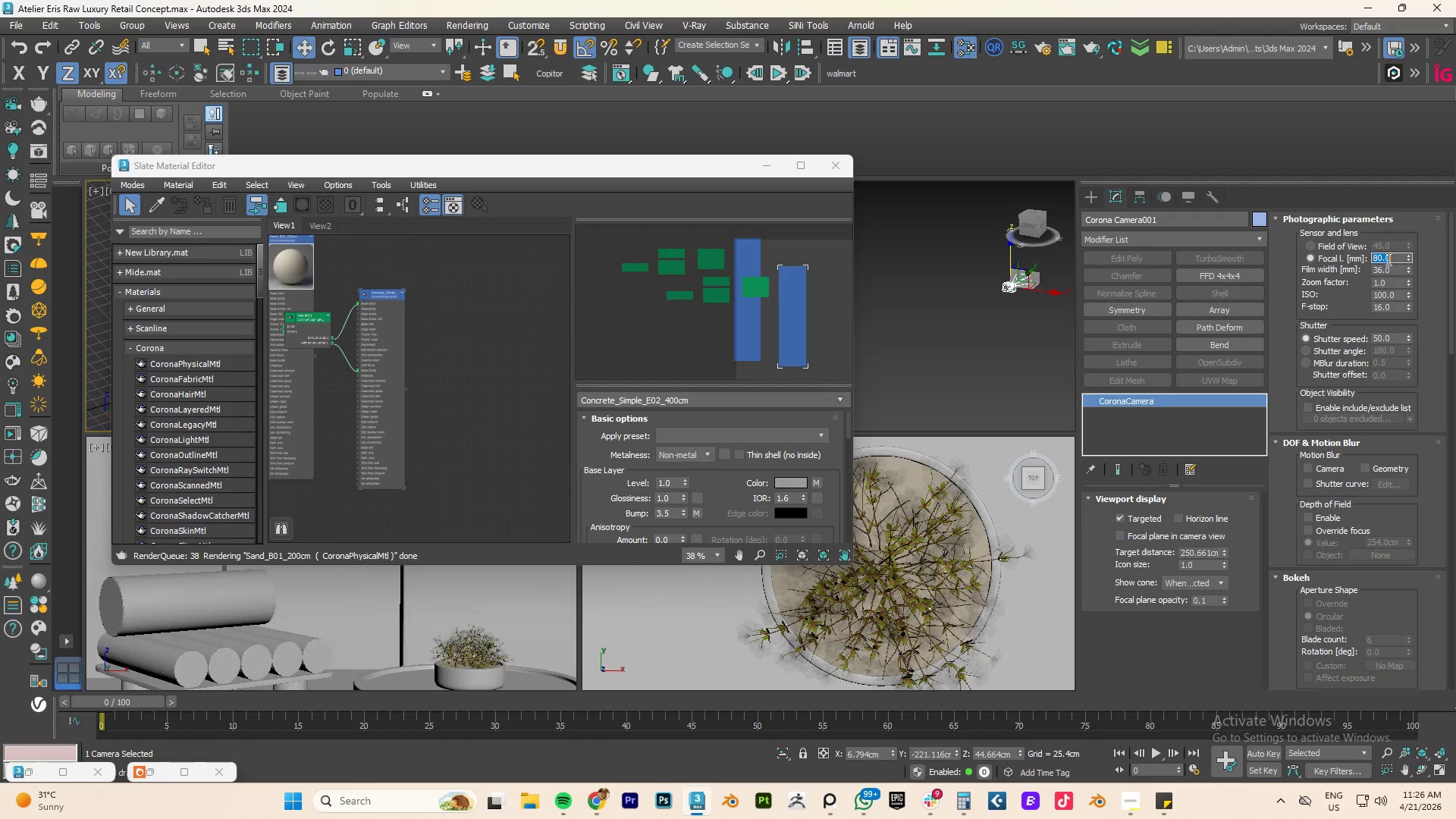 
key(NumpadEnter)
 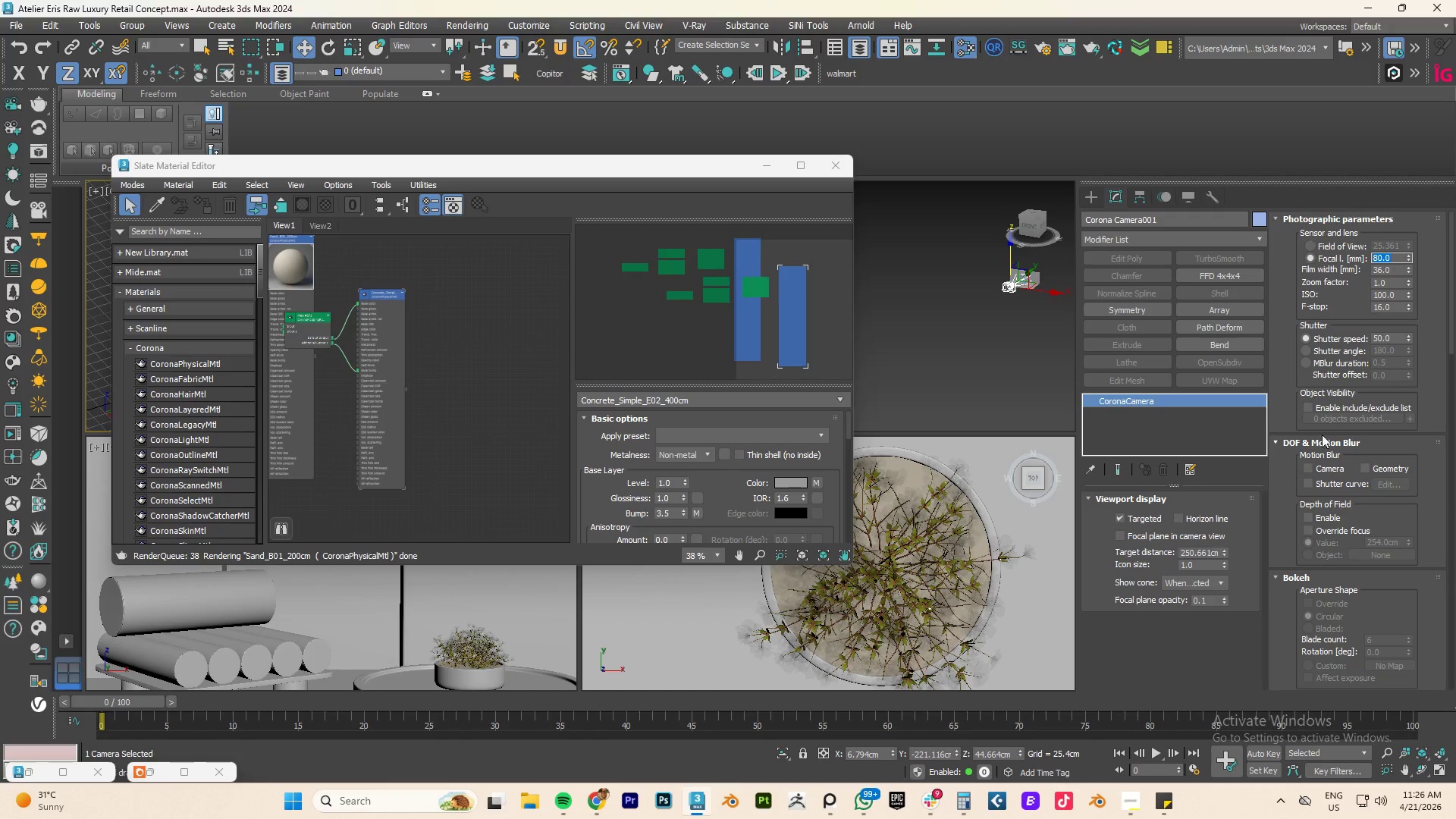 
scroll: coordinate [1342, 548], scroll_direction: down, amount: 11.0
 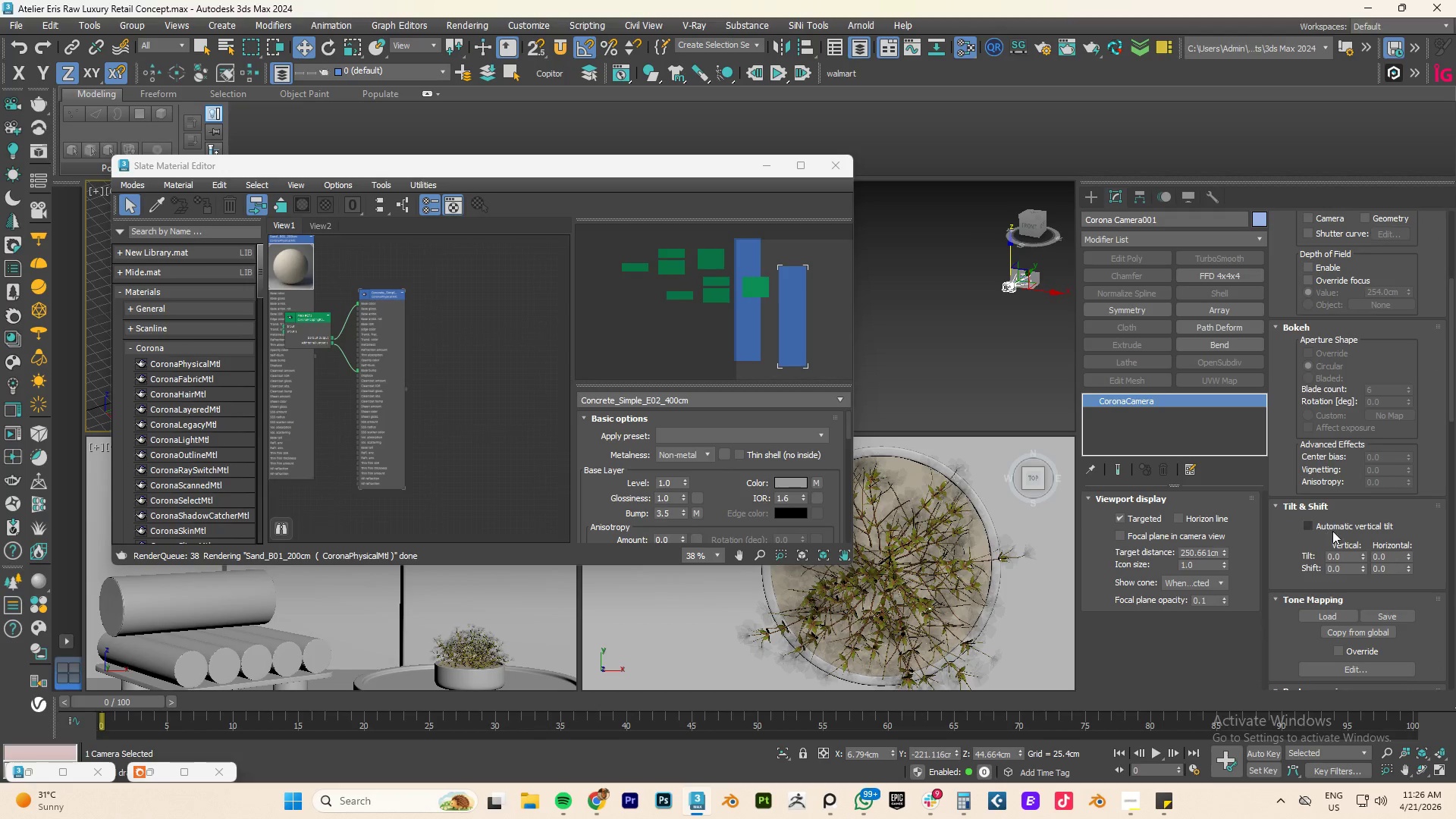 
left_click([1332, 529])
 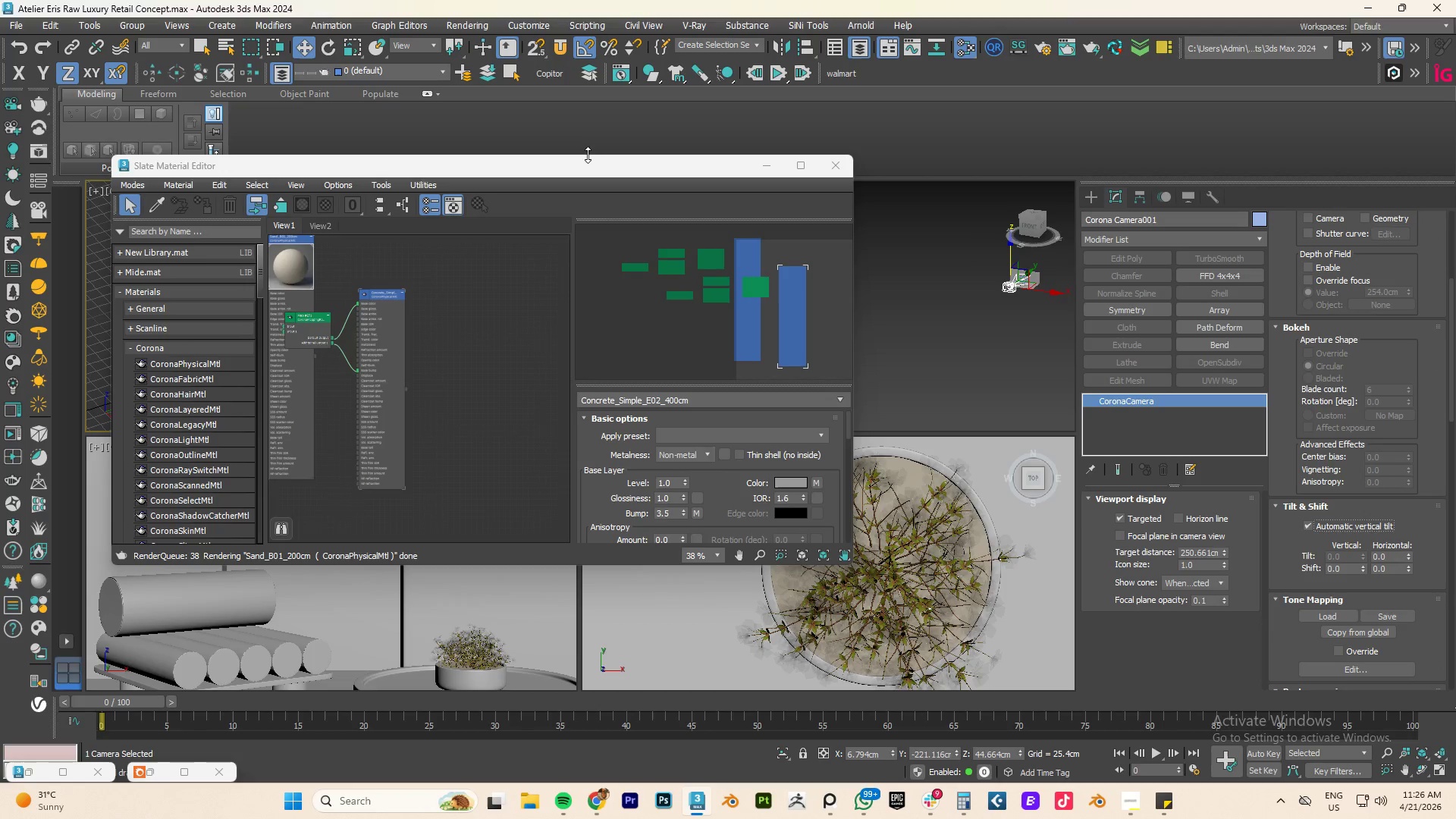 
left_click_drag(start_coordinate=[570, 165], to_coordinate=[1126, 148])
 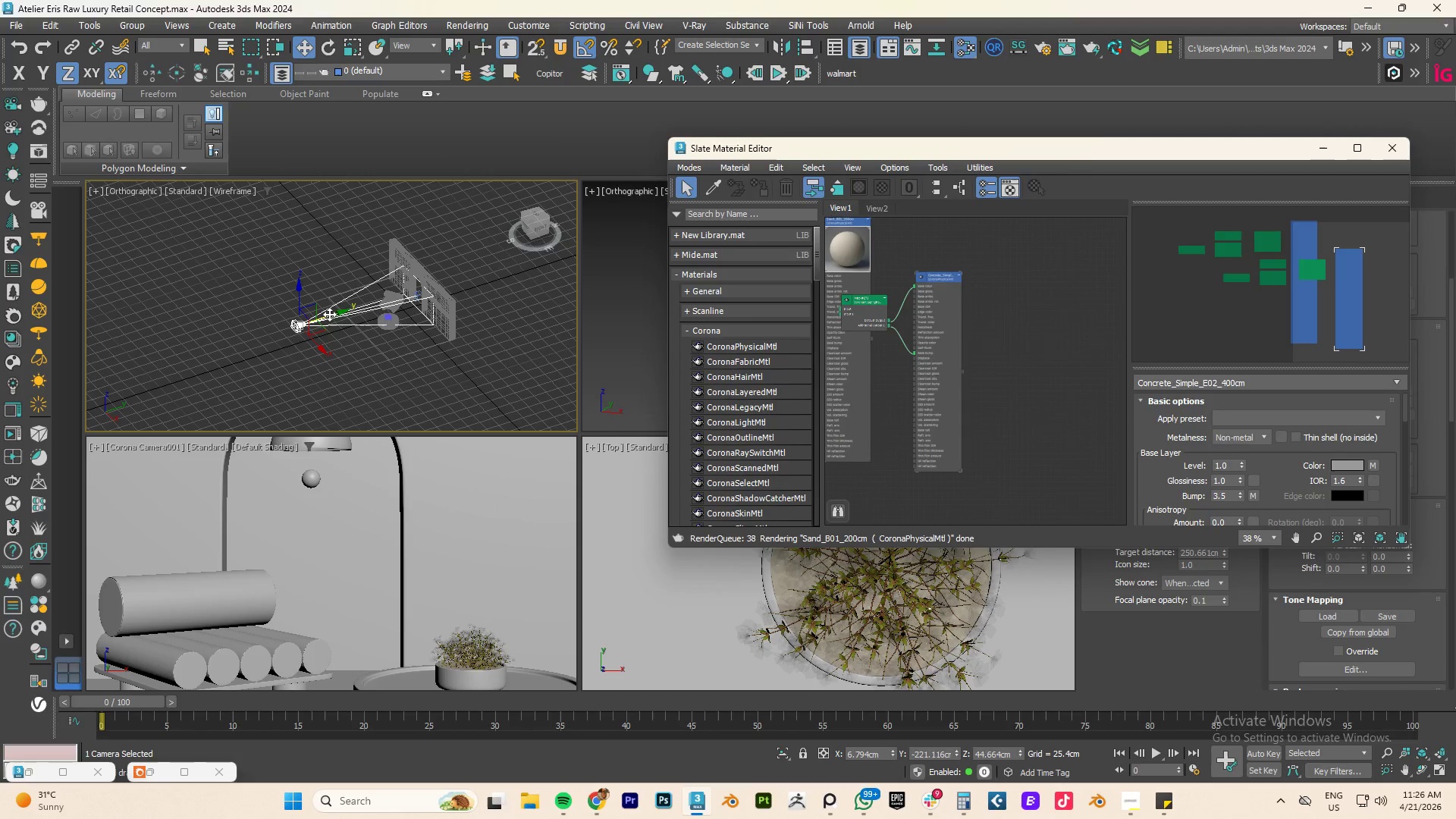 
left_click_drag(start_coordinate=[329, 314], to_coordinate=[262, 338])
 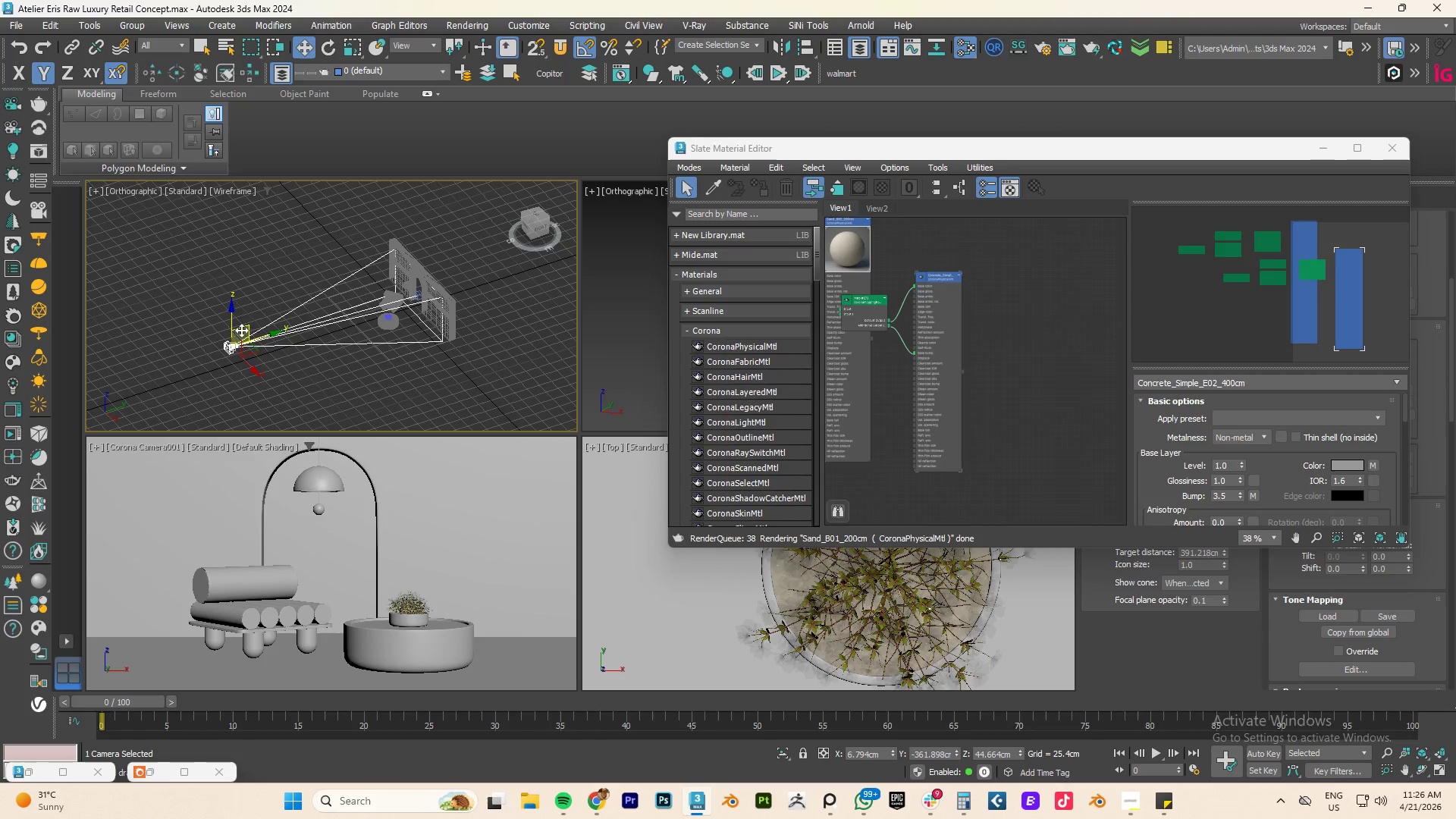 
left_click_drag(start_coordinate=[231, 315], to_coordinate=[231, 311])
 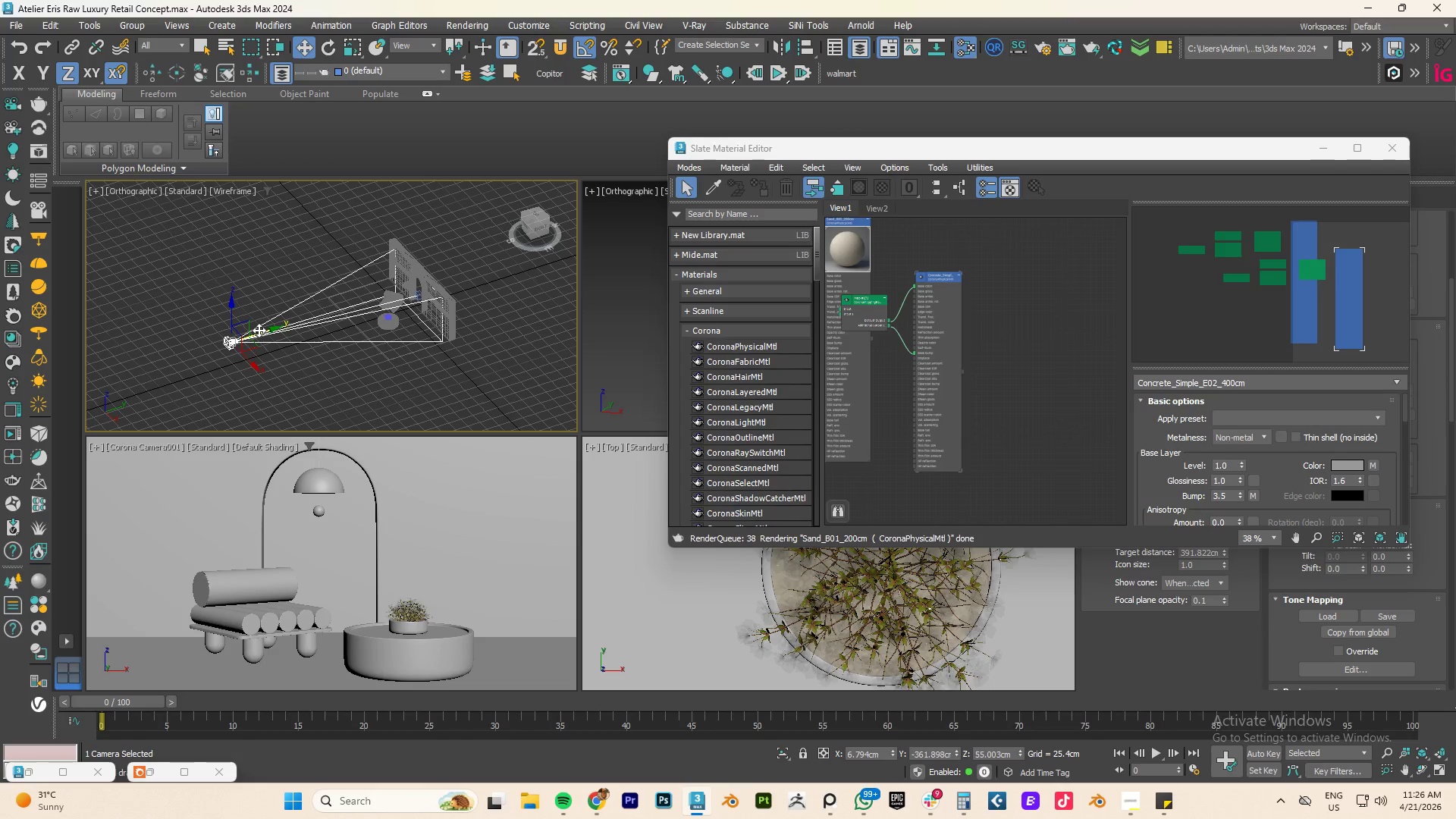 
left_click_drag(start_coordinate=[259, 329], to_coordinate=[254, 332])
 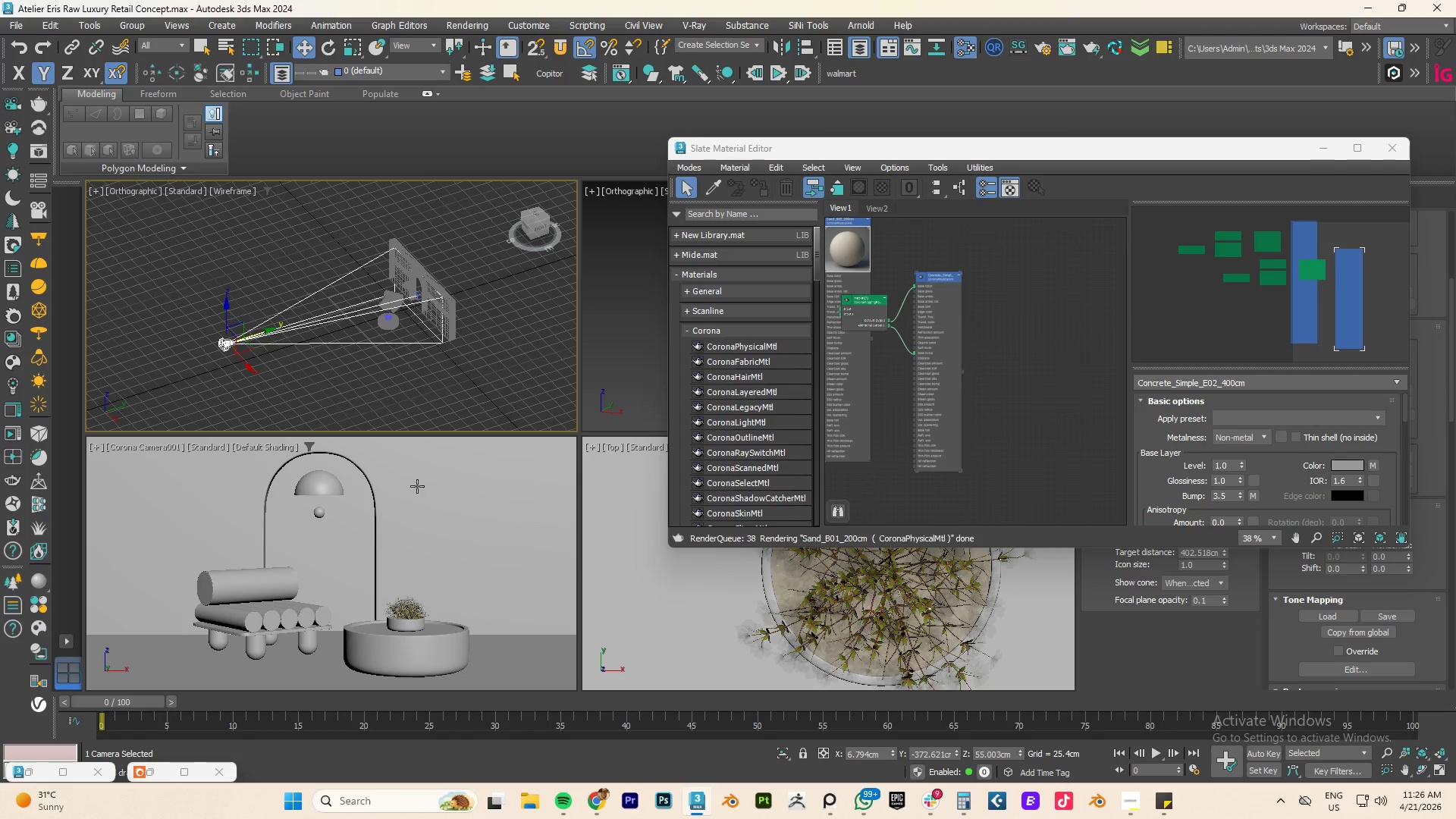 
key(F4)
 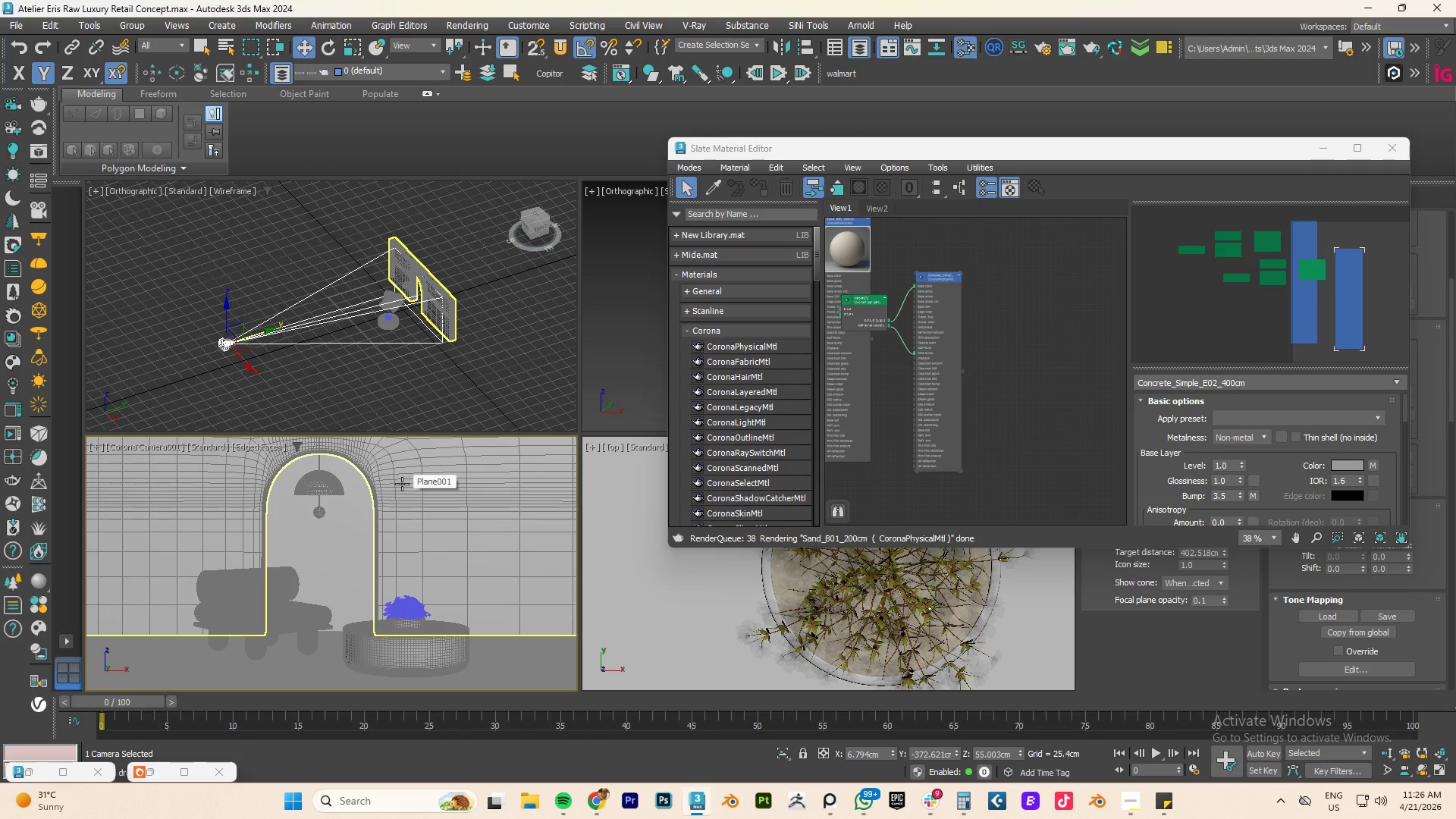 
key(F3)
 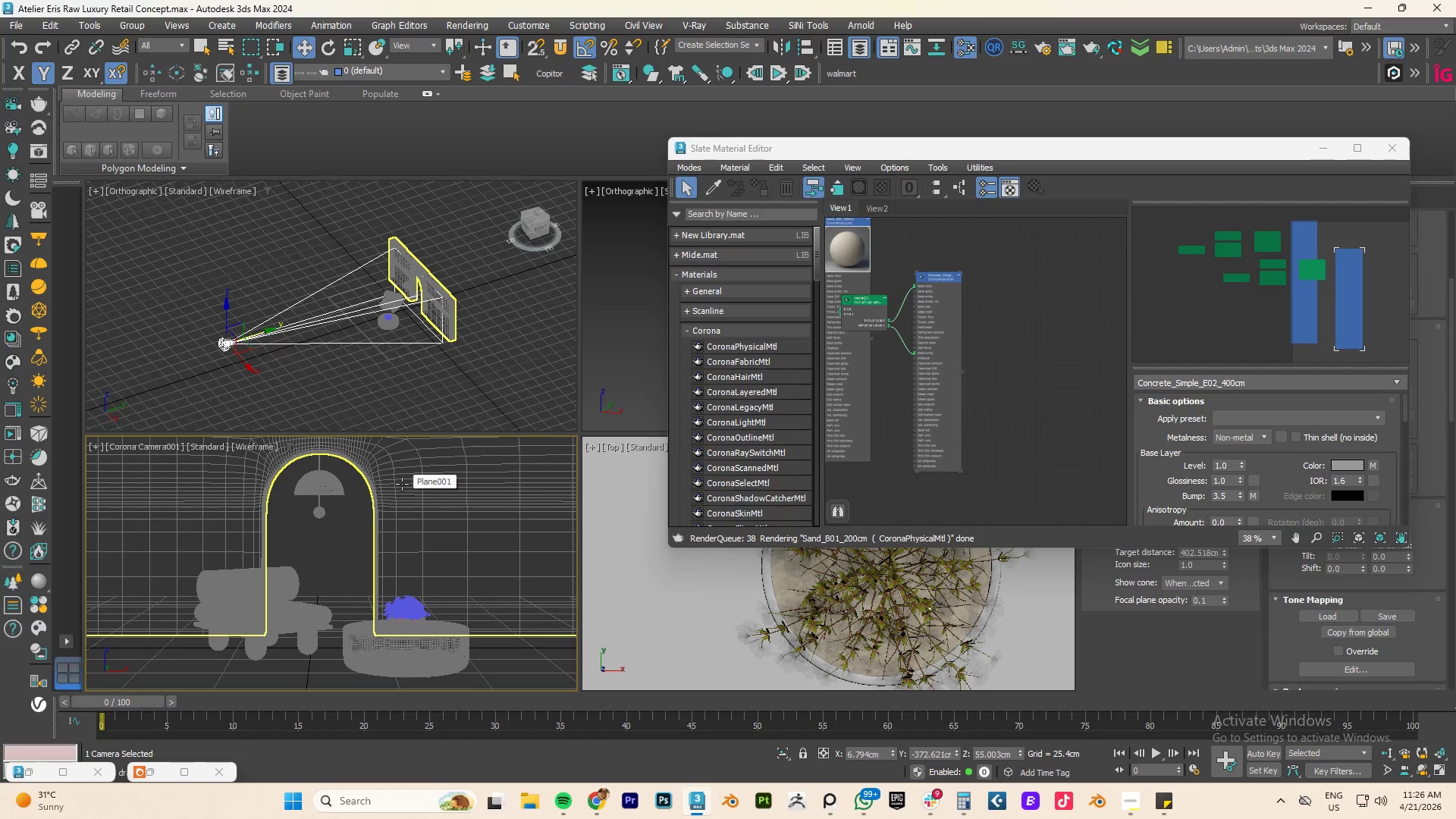 
key(F4)
 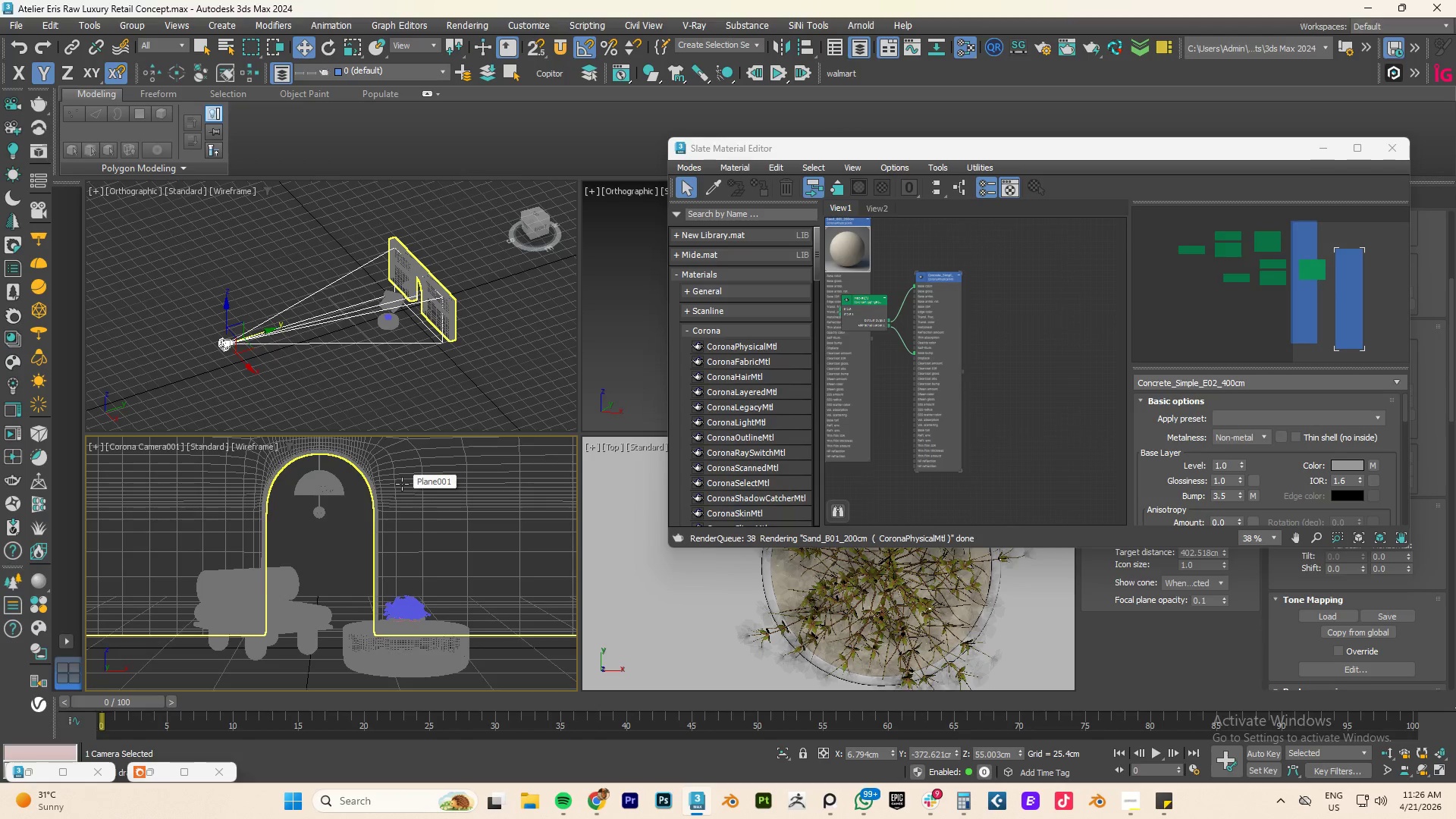 
key(F3)
 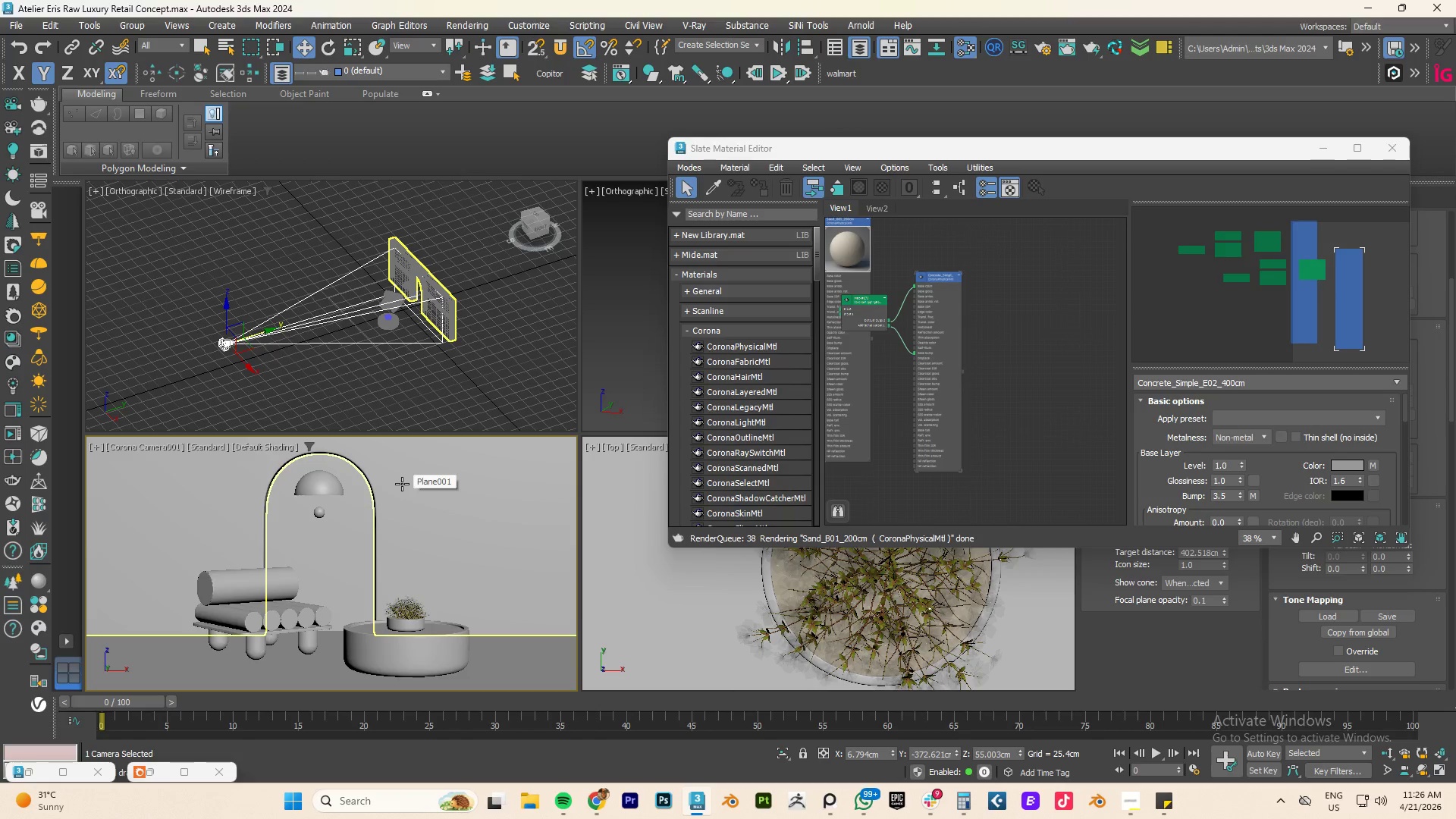 
key(F4)
 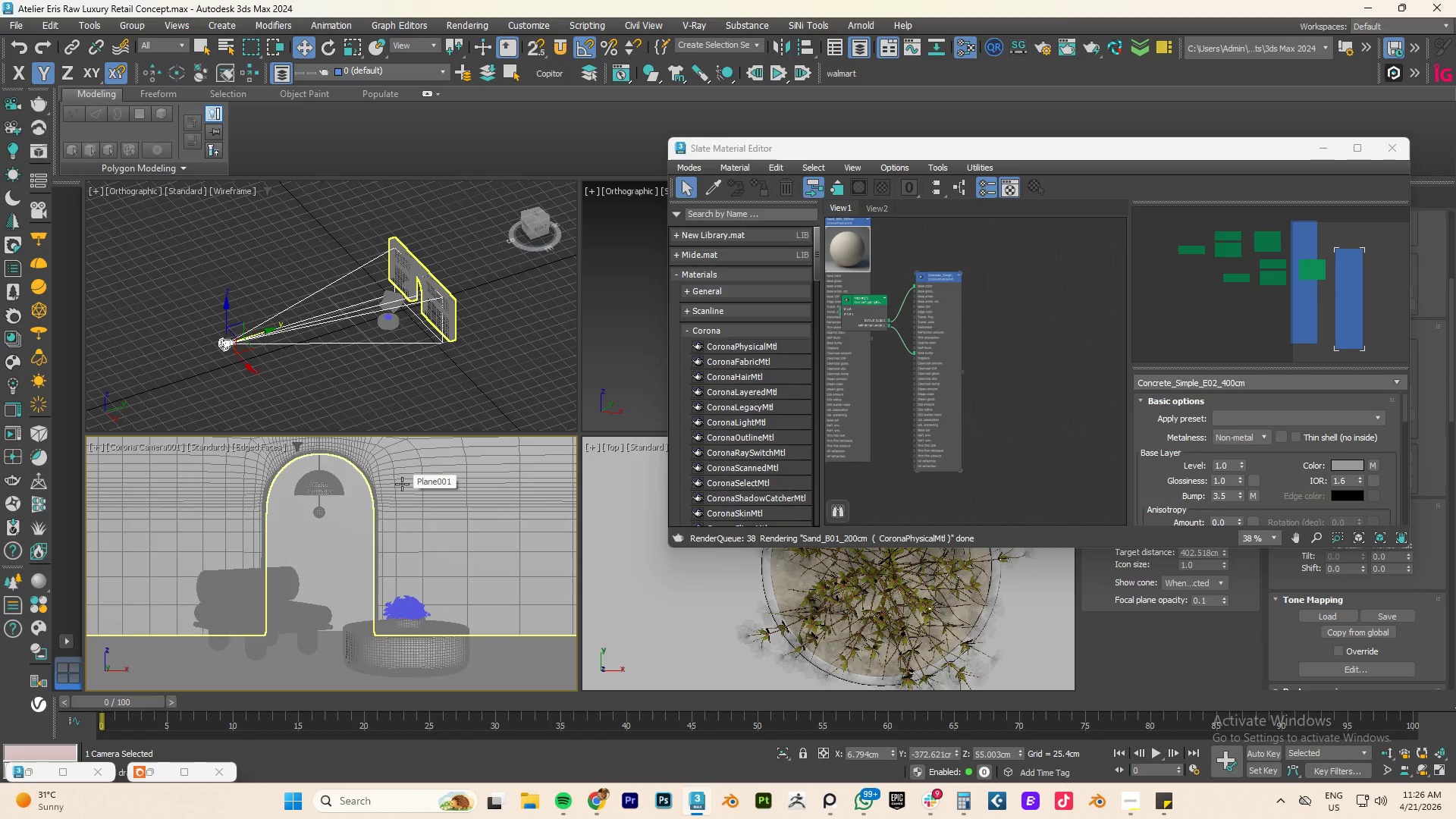 
key(F4)
 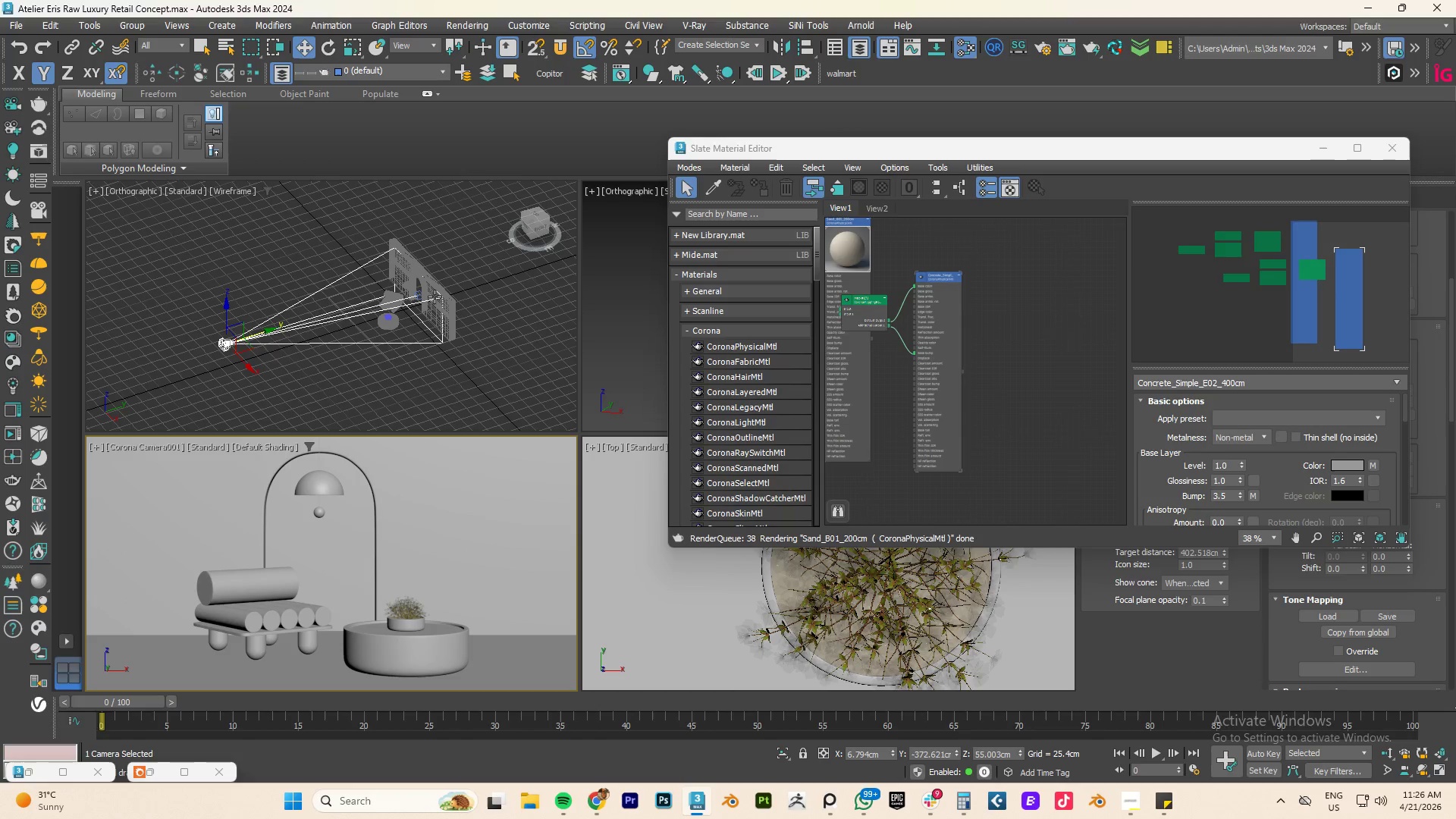 
left_click([430, 290])
 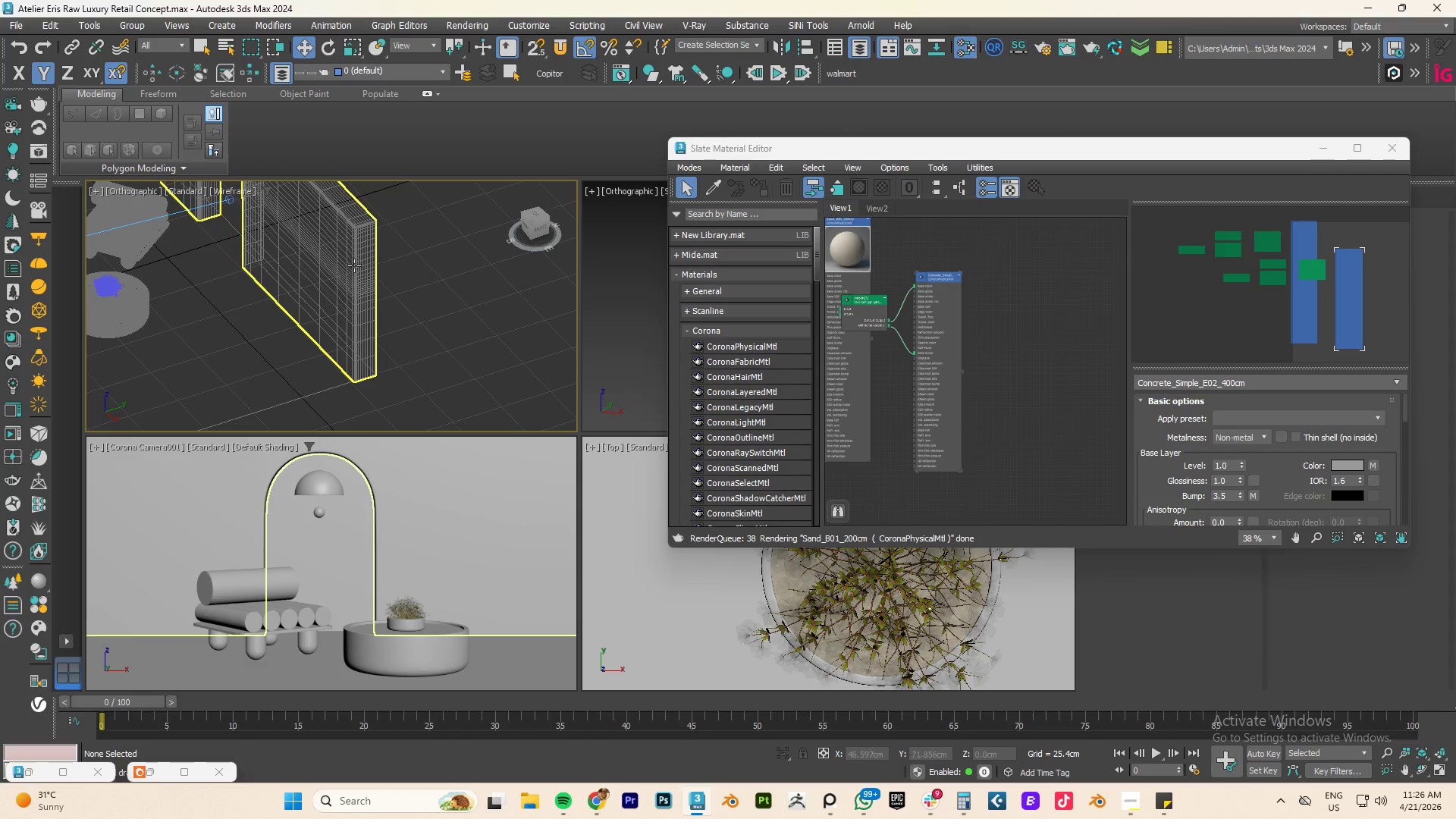 
scroll: coordinate [482, 327], scroll_direction: up, amount: 4.0
 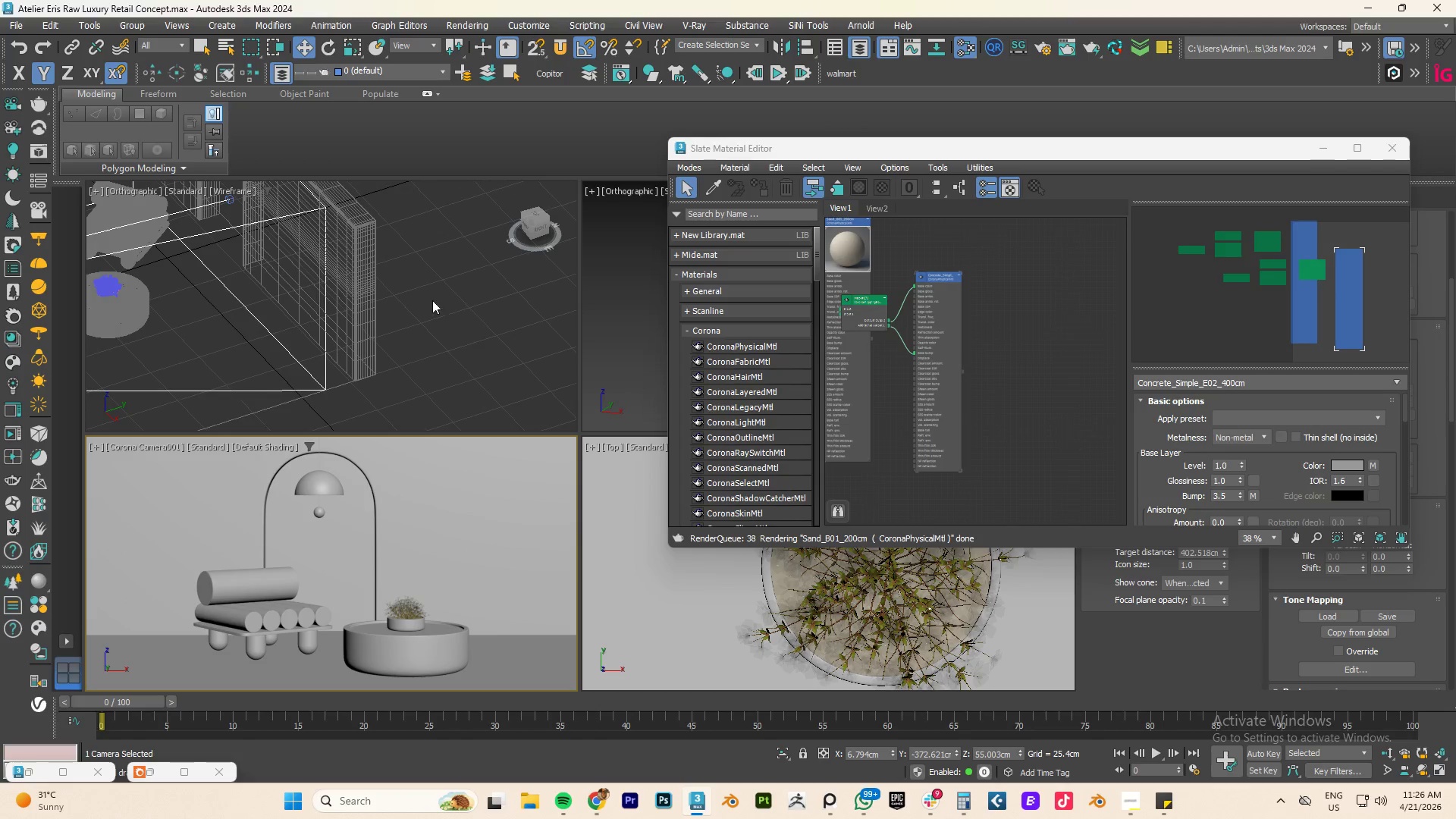 
left_click([355, 265])
 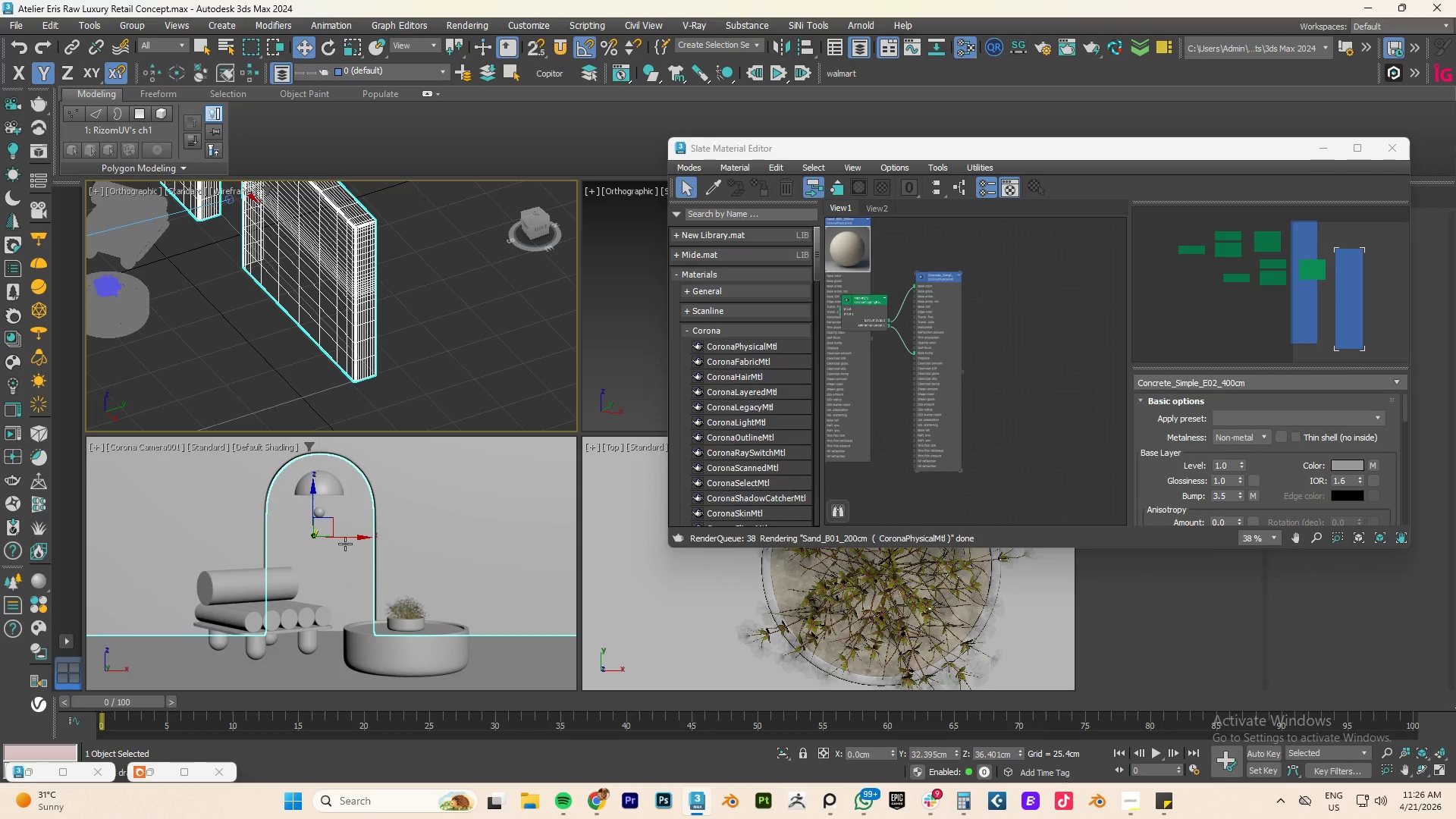 
left_click([334, 566])
 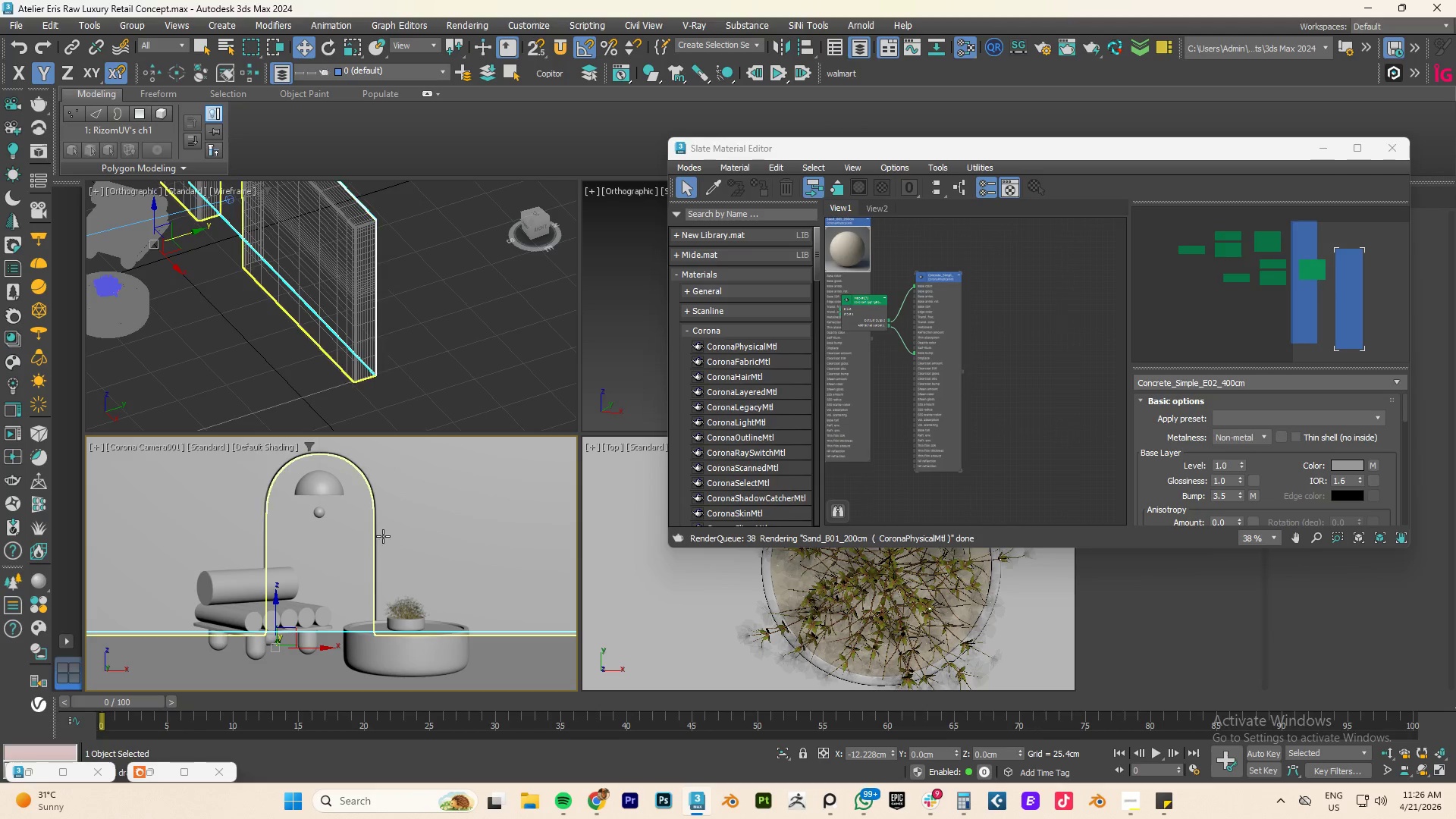 
scroll: coordinate [403, 529], scroll_direction: down, amount: 3.0
 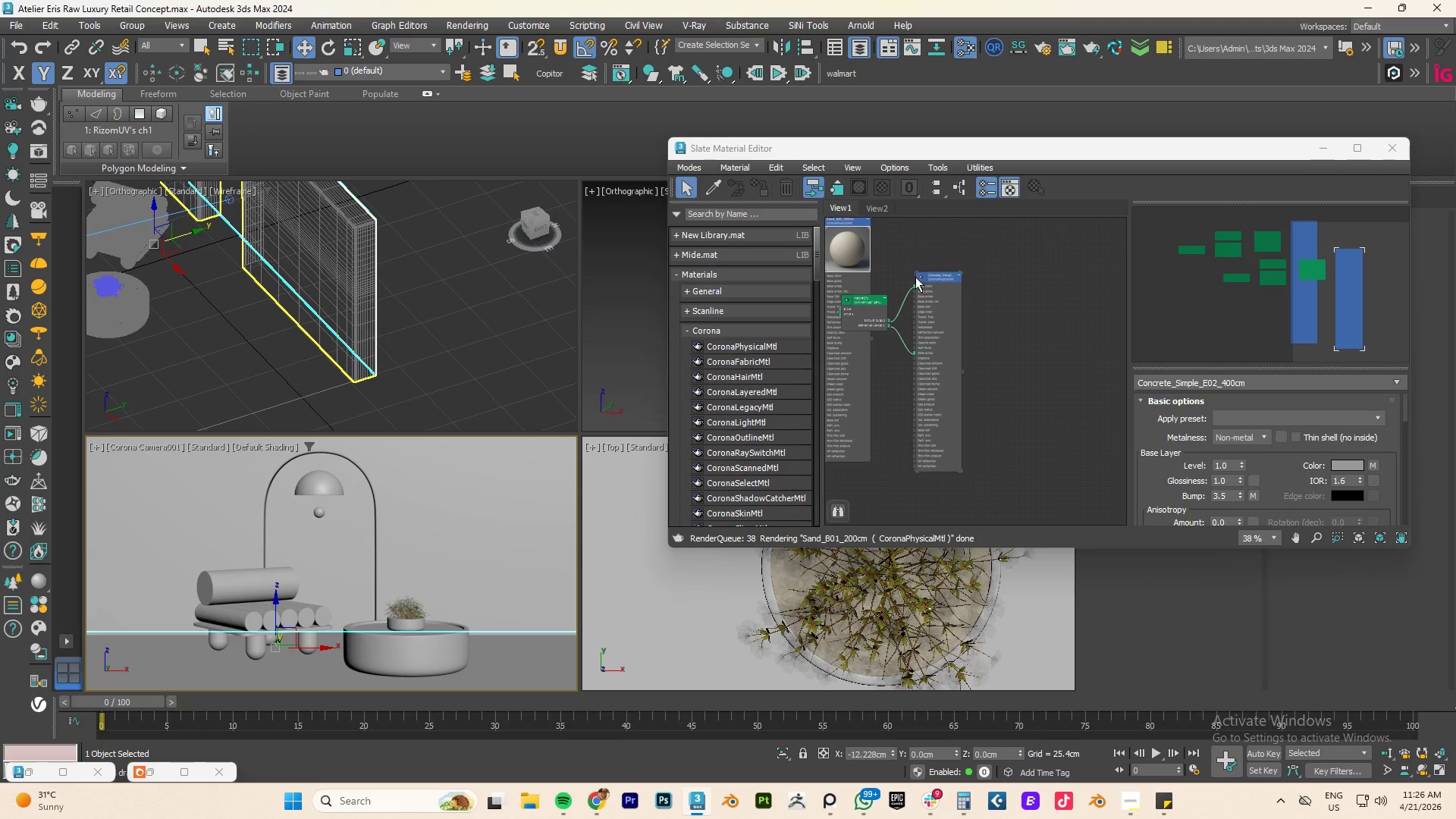 
double_click([918, 278])
 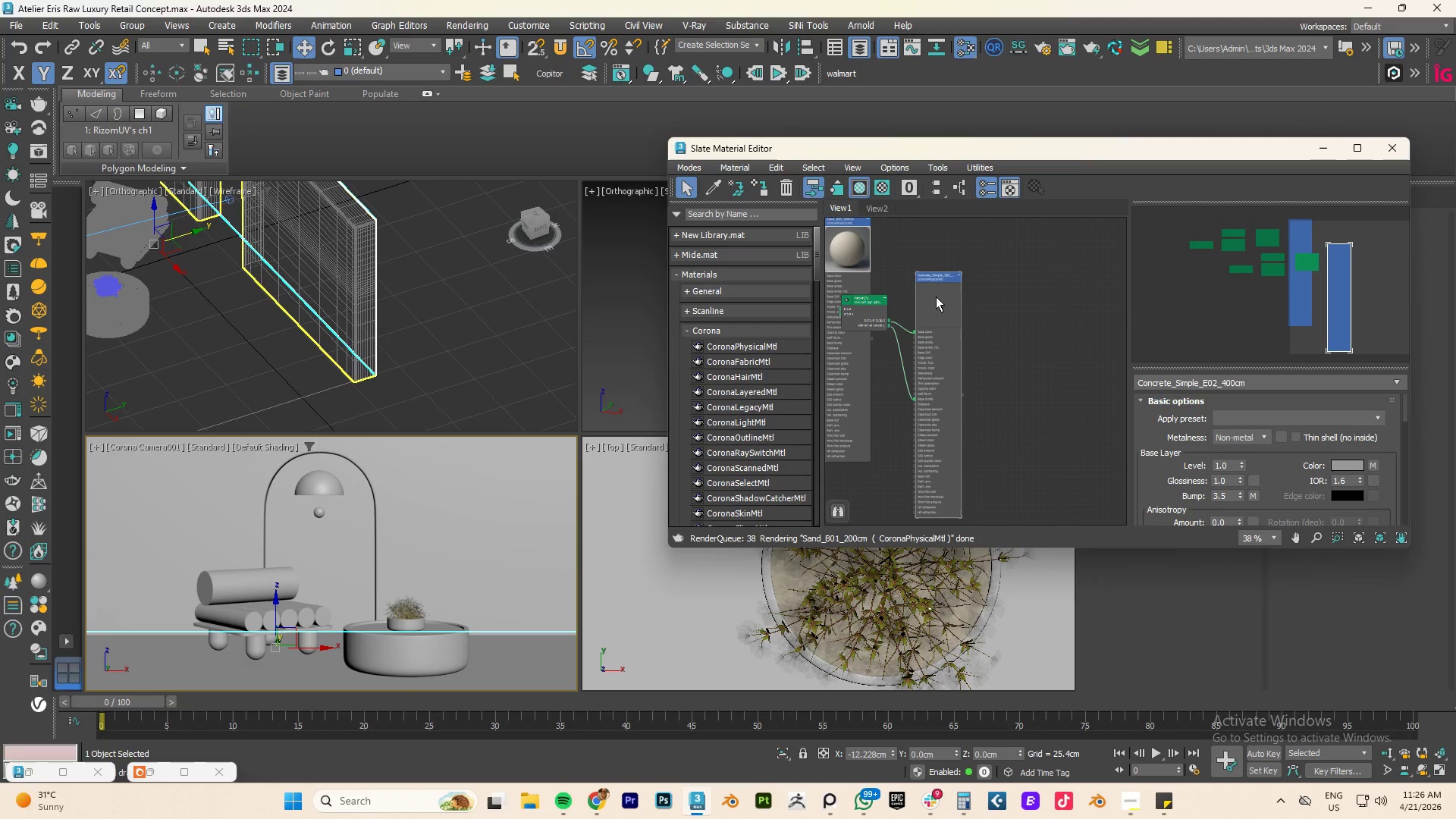 
right_click([936, 297])
 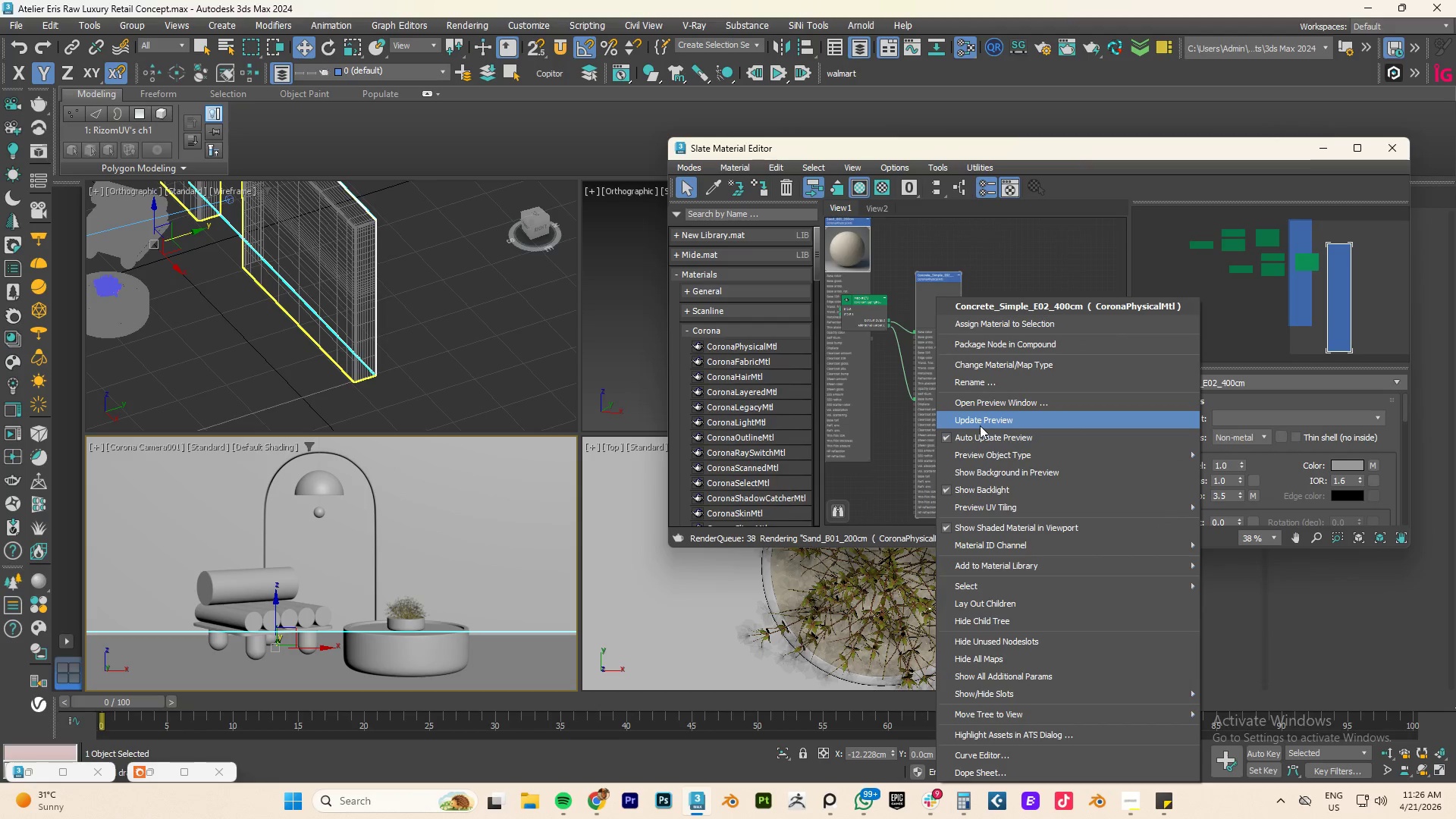 
left_click([981, 424])
 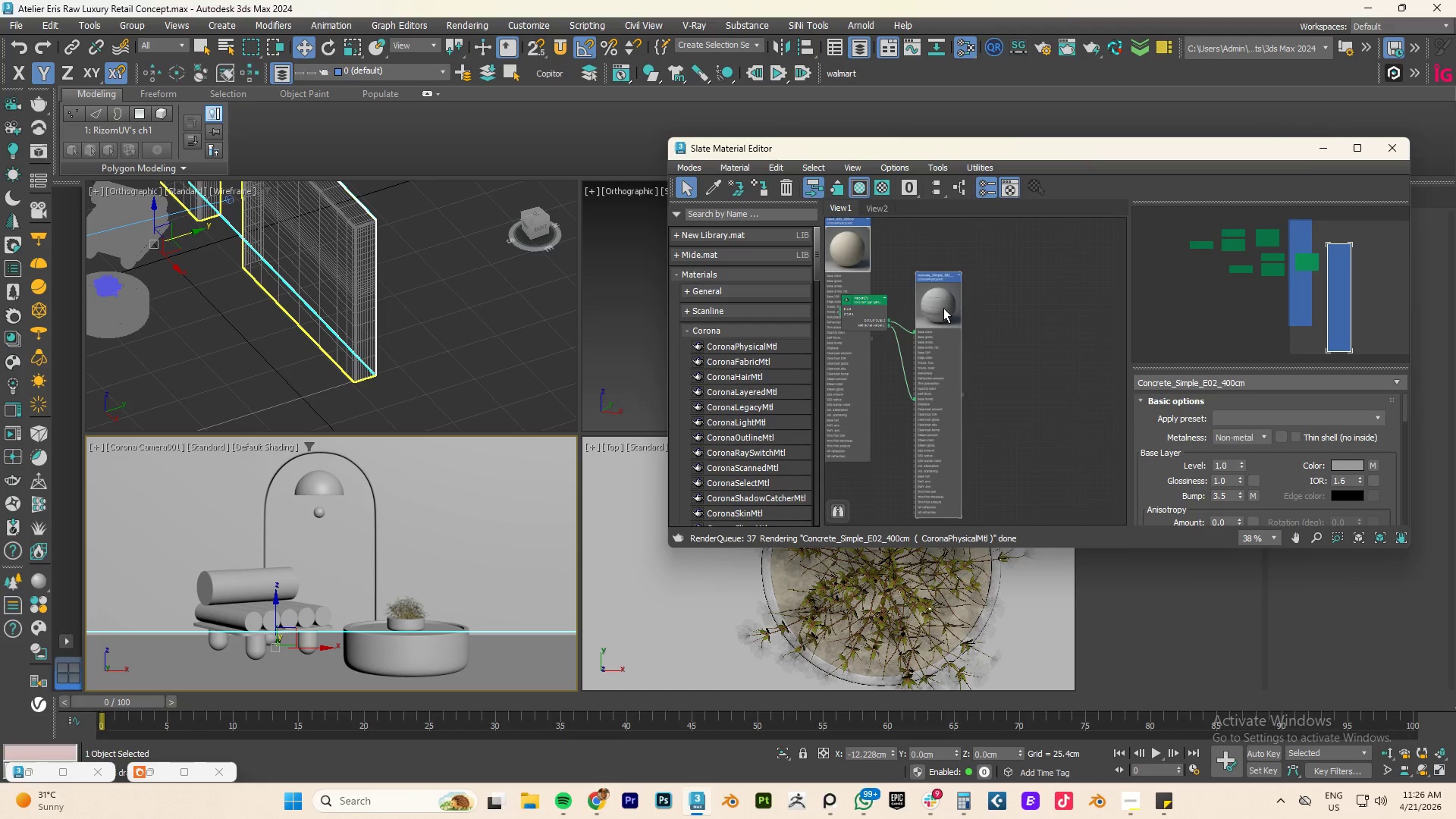 
right_click([943, 308])
 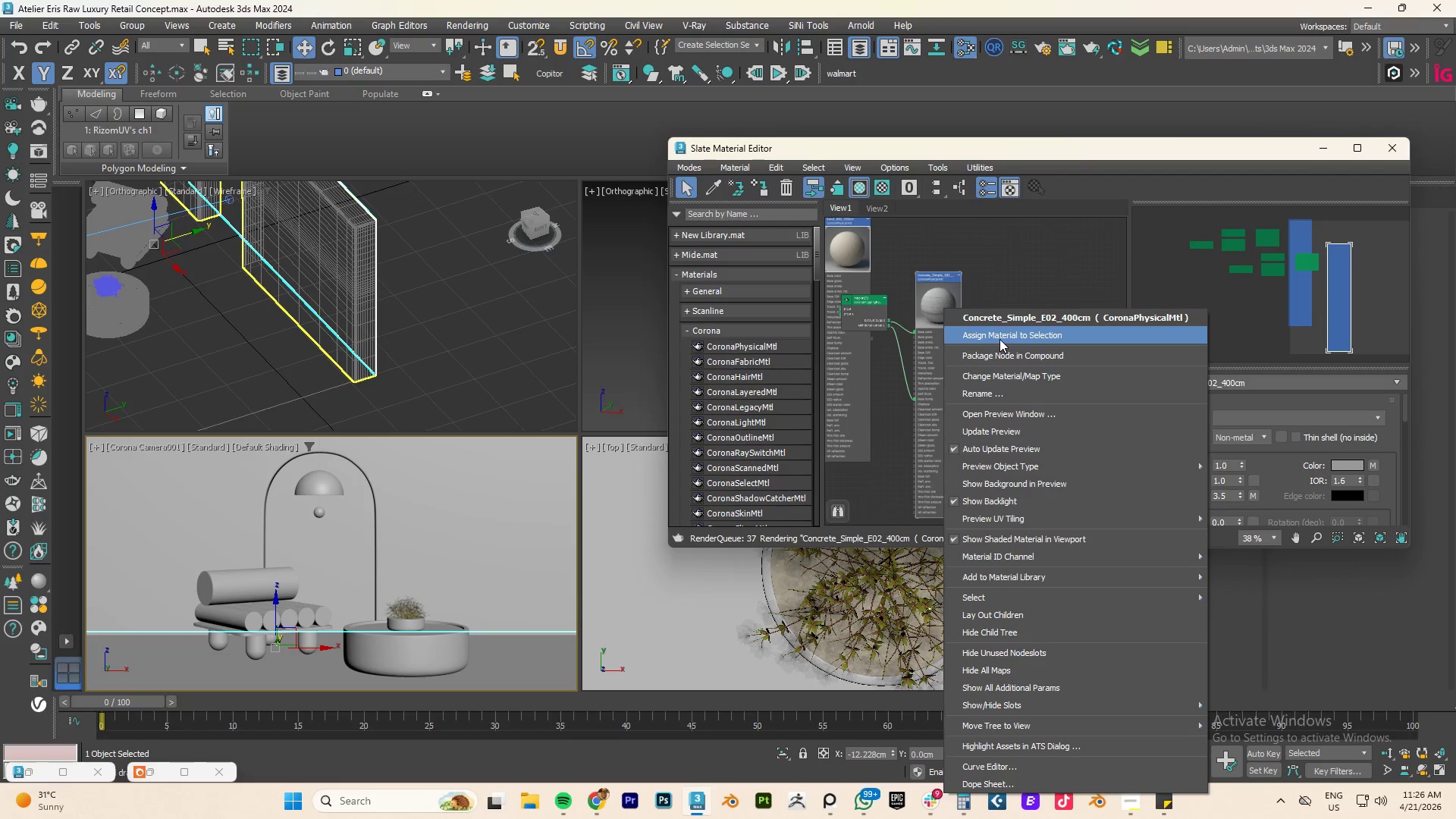 
left_click([999, 339])
 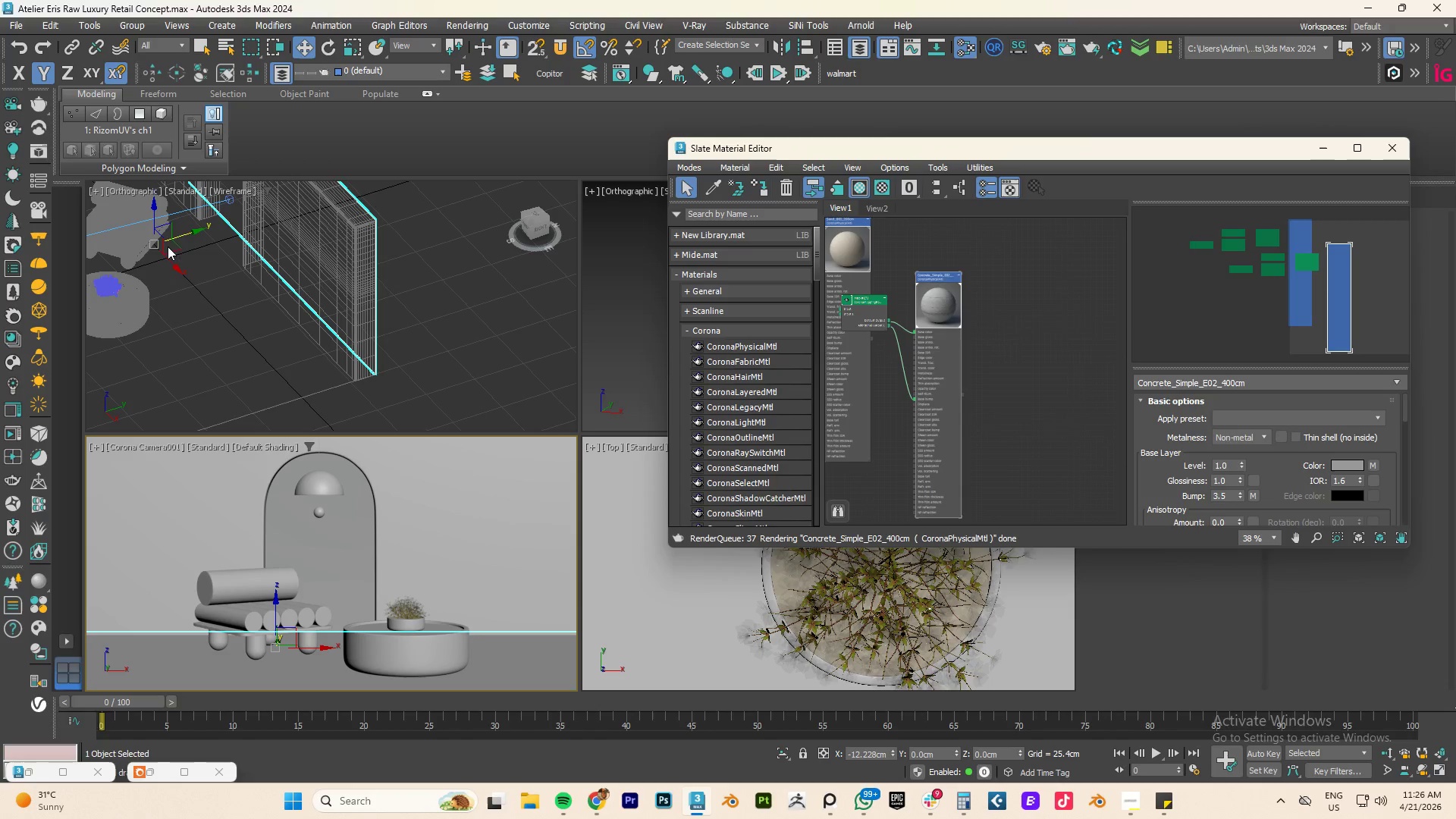 
left_click([628, 353])
 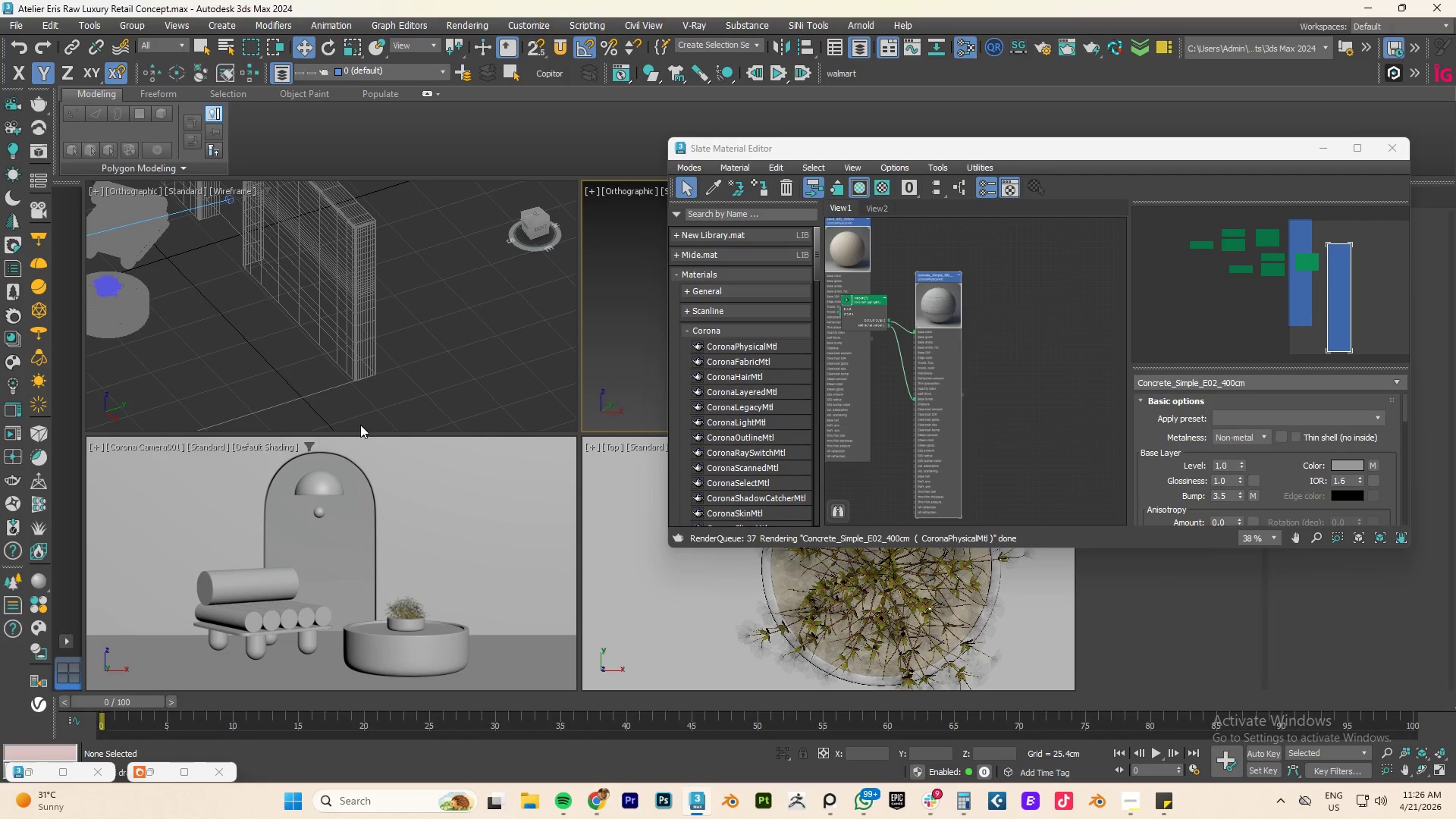 
key(T)
 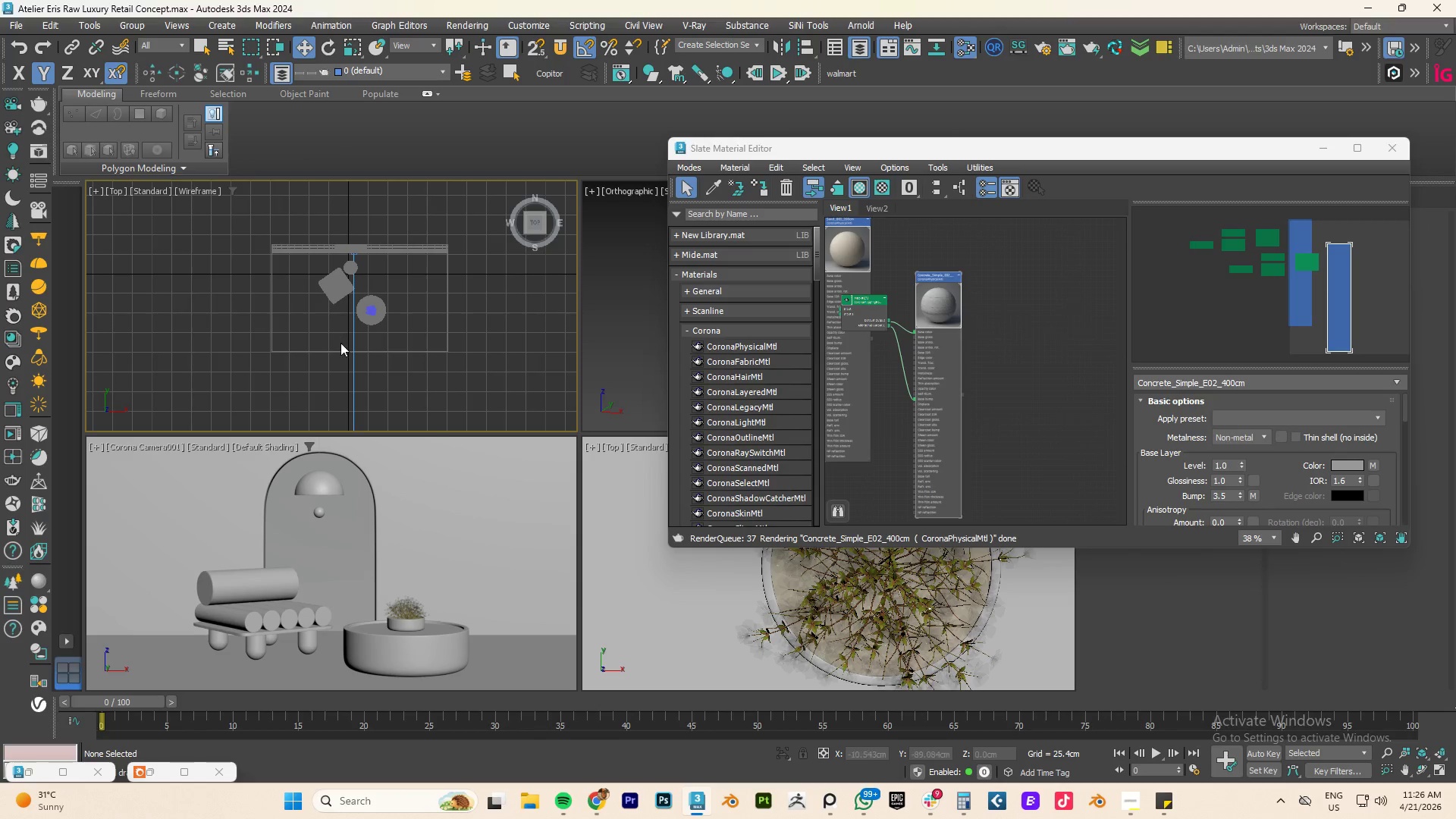 
scroll: coordinate [340, 347], scroll_direction: down, amount: 6.0
 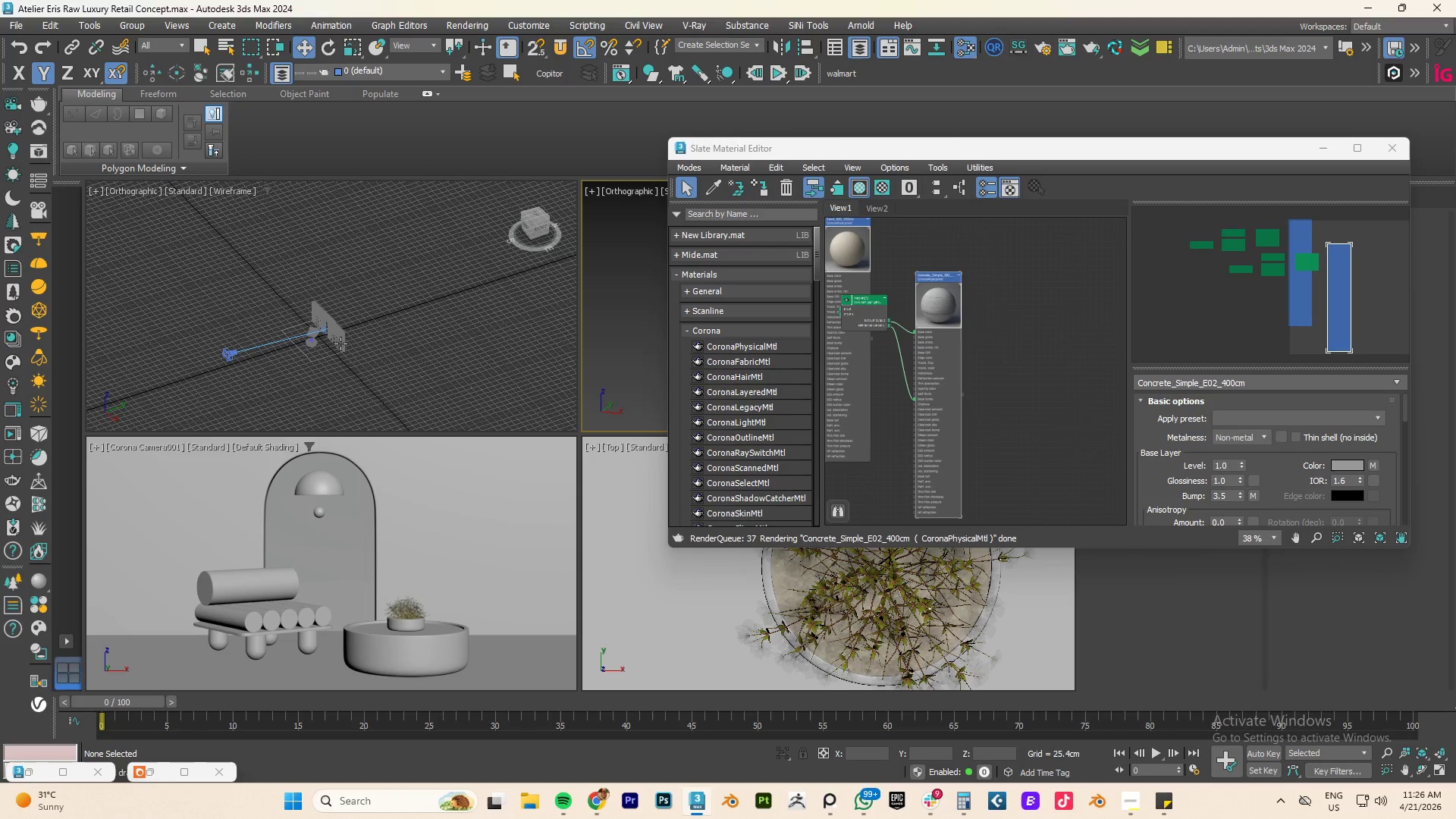 
key(Z)
 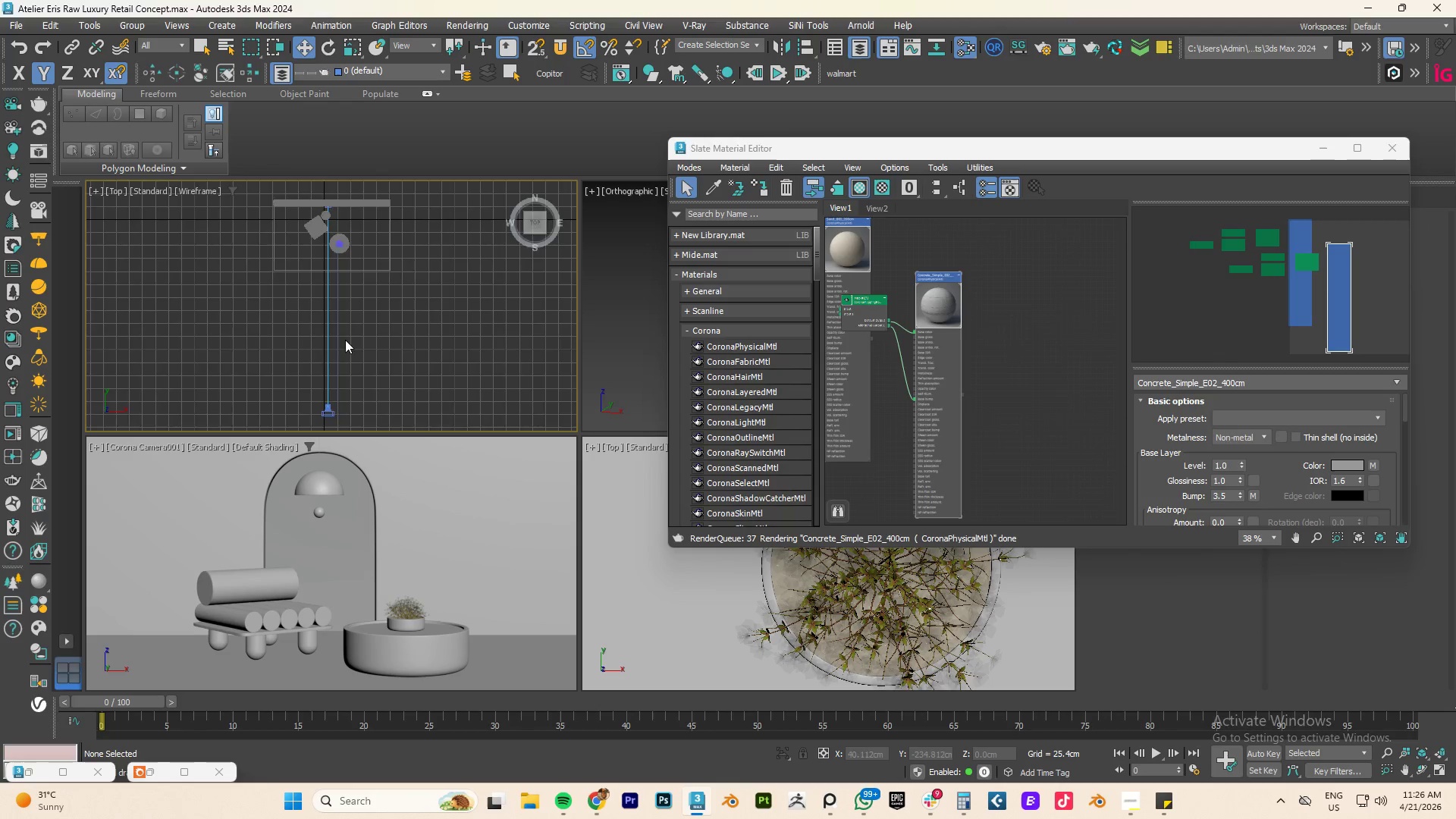 
scroll: coordinate [345, 340], scroll_direction: down, amount: 3.0
 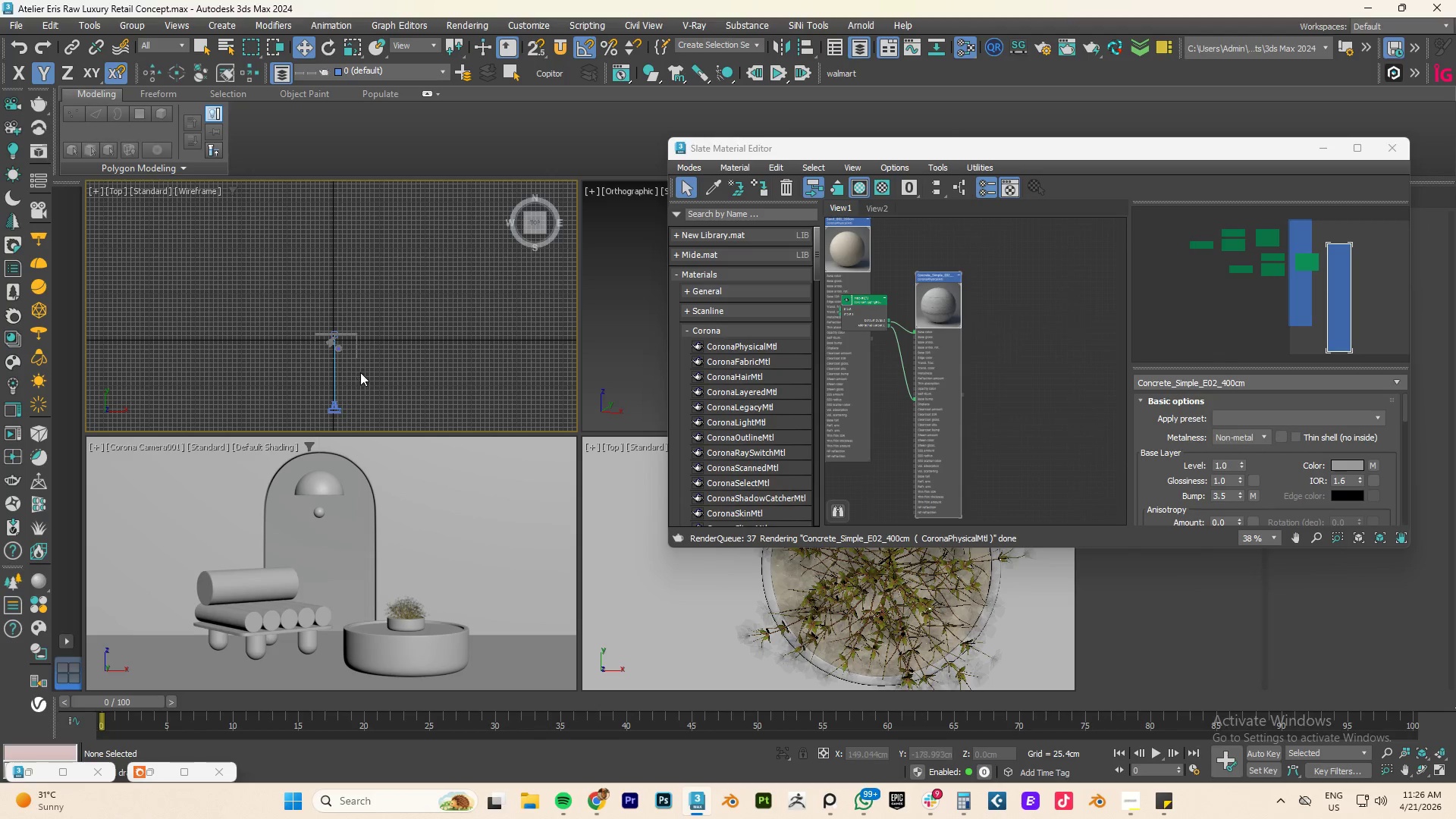 
scroll: coordinate [441, 356], scroll_direction: up, amount: 3.0
 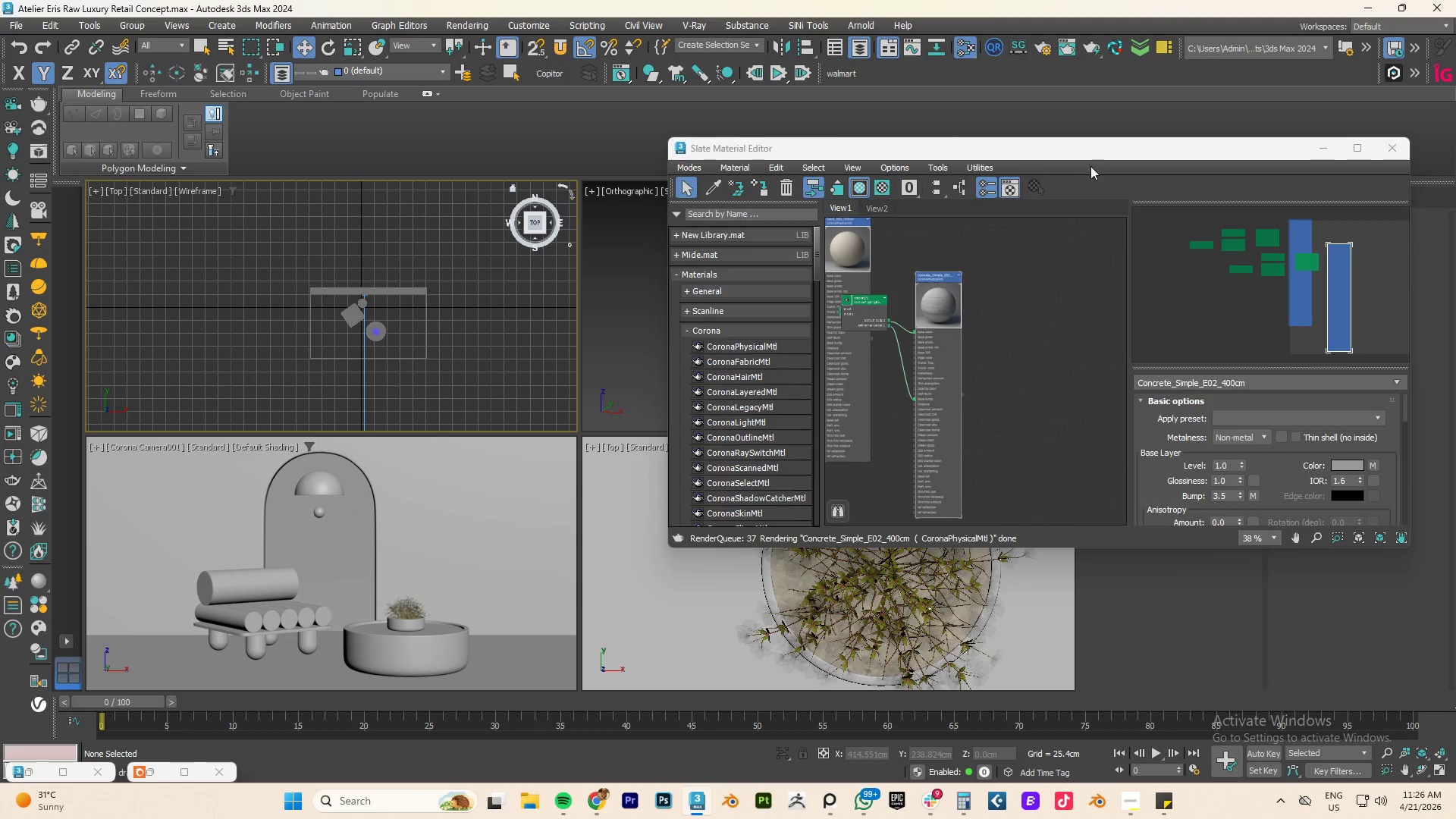 
left_click_drag(start_coordinate=[1095, 158], to_coordinate=[1008, 453])
 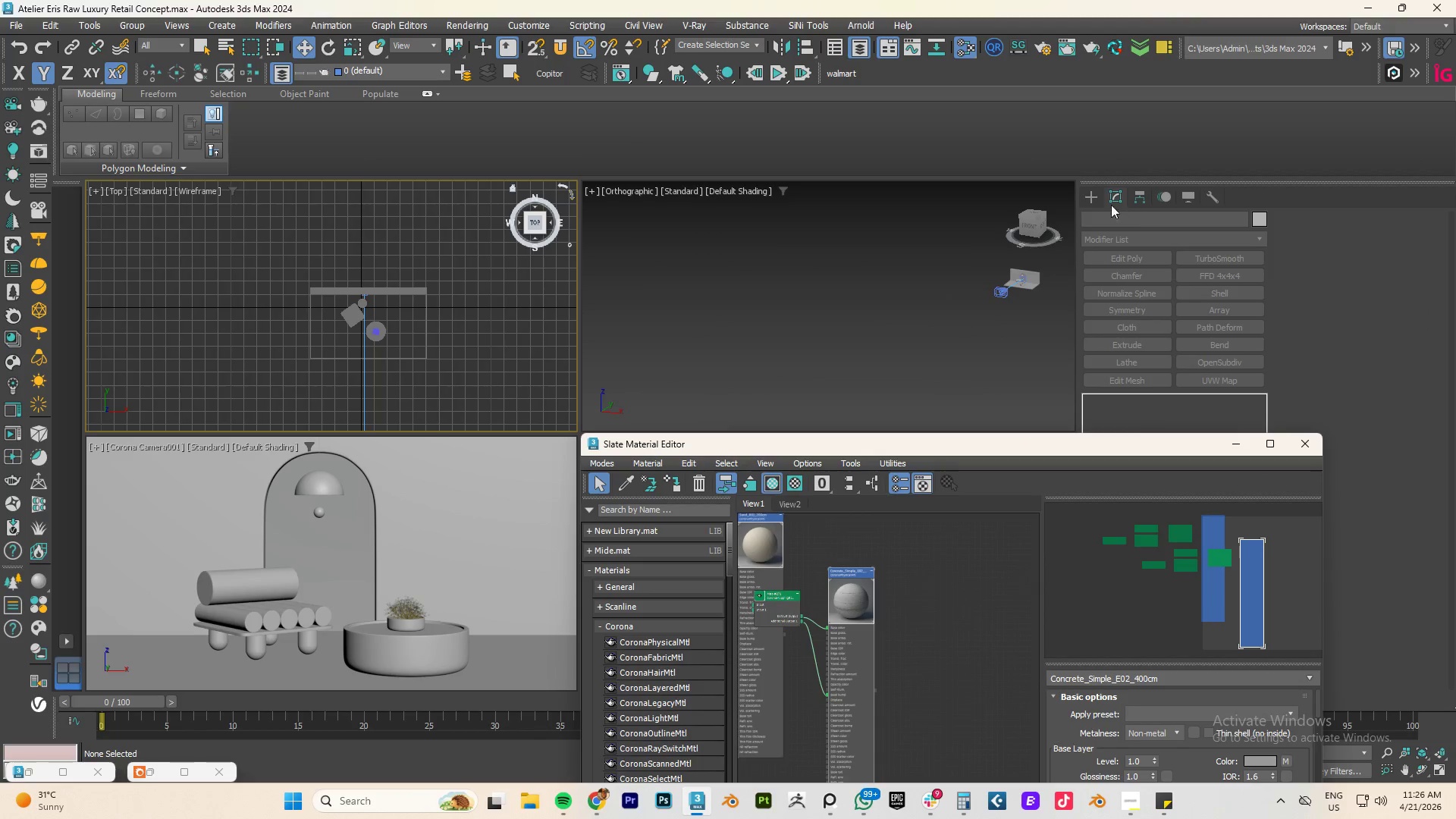 
left_click([1081, 194])
 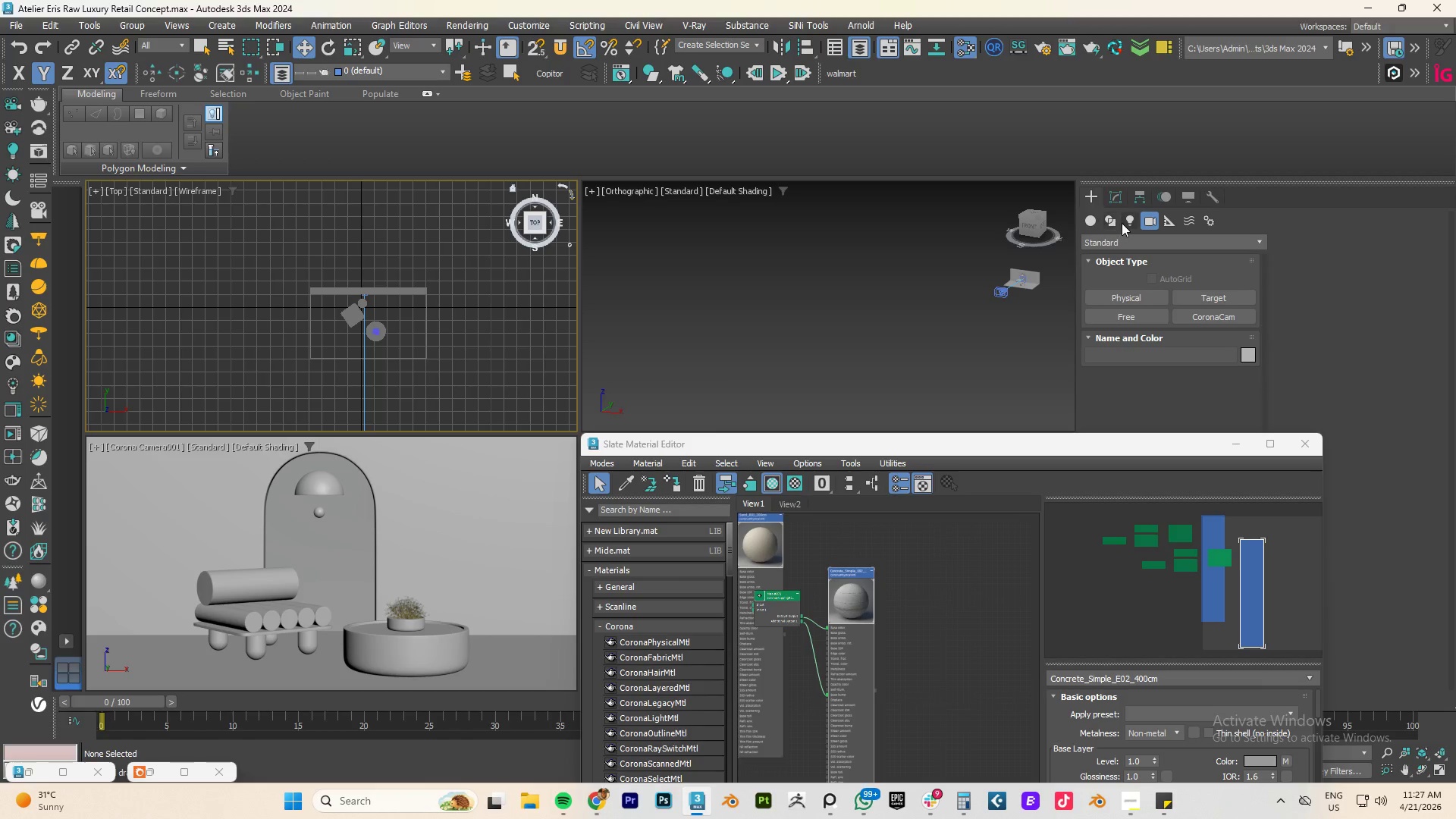 
left_click([1125, 222])
 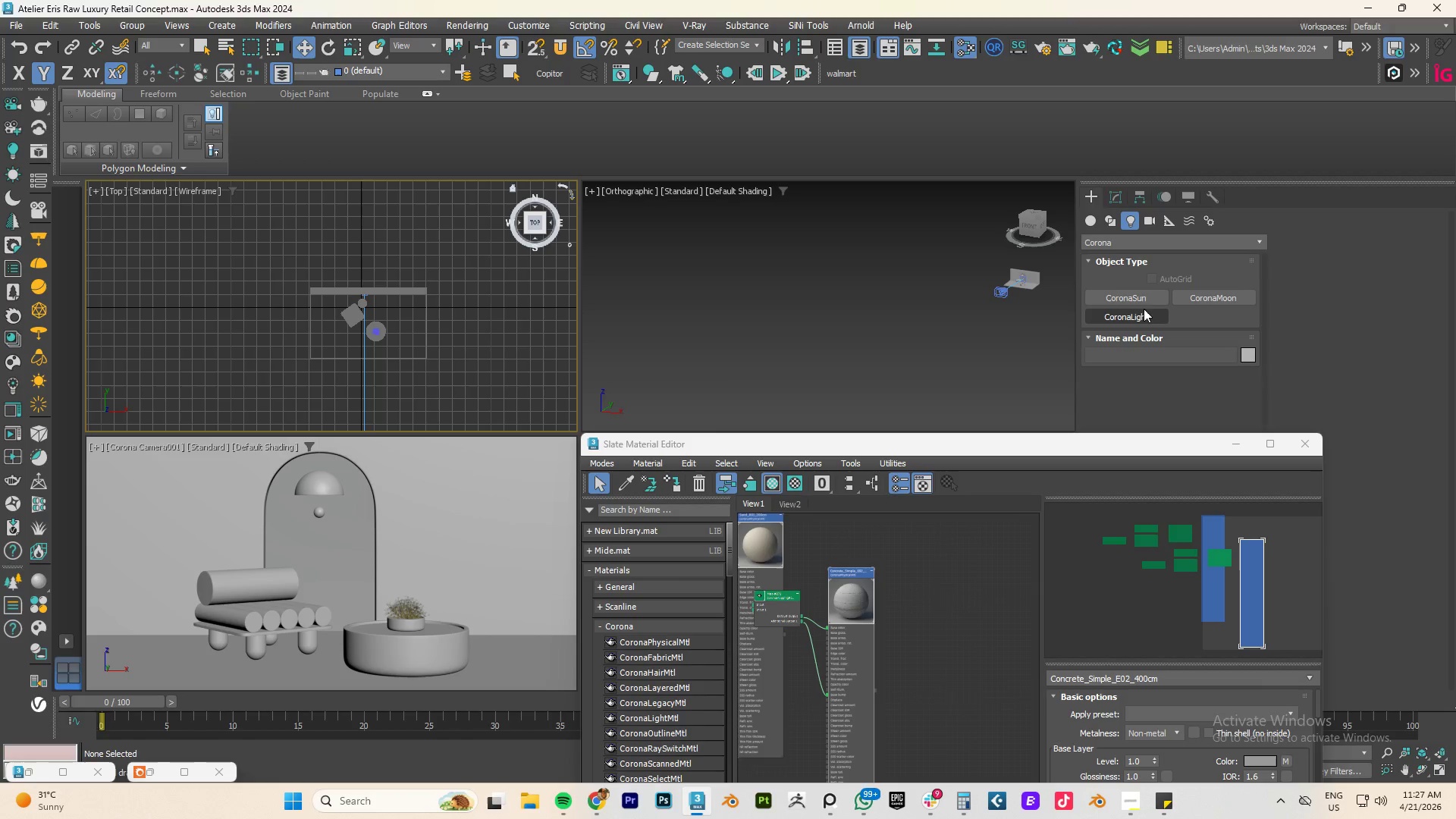 
left_click([1140, 315])
 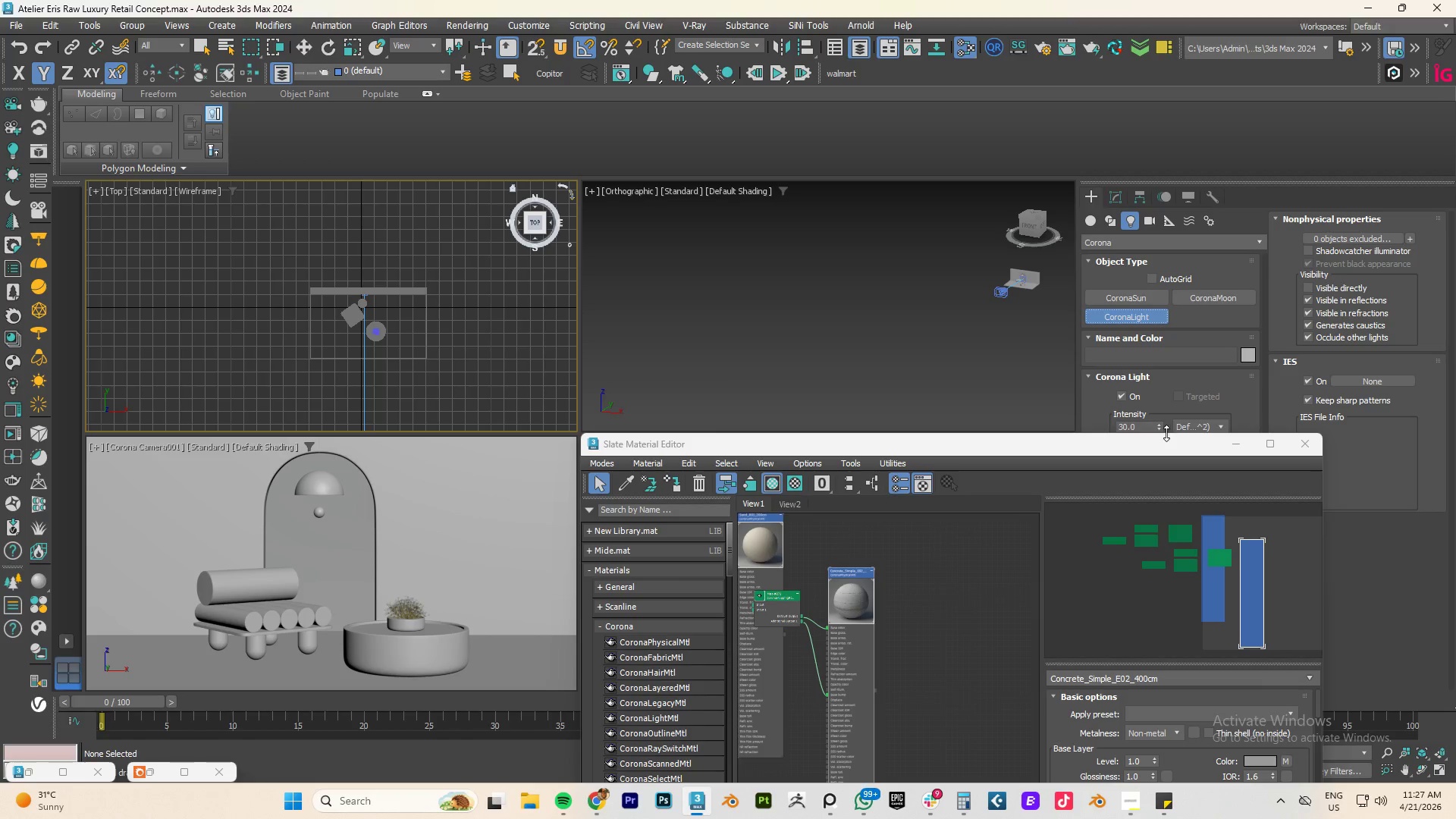 
left_click_drag(start_coordinate=[1165, 442], to_coordinate=[1035, 457])
 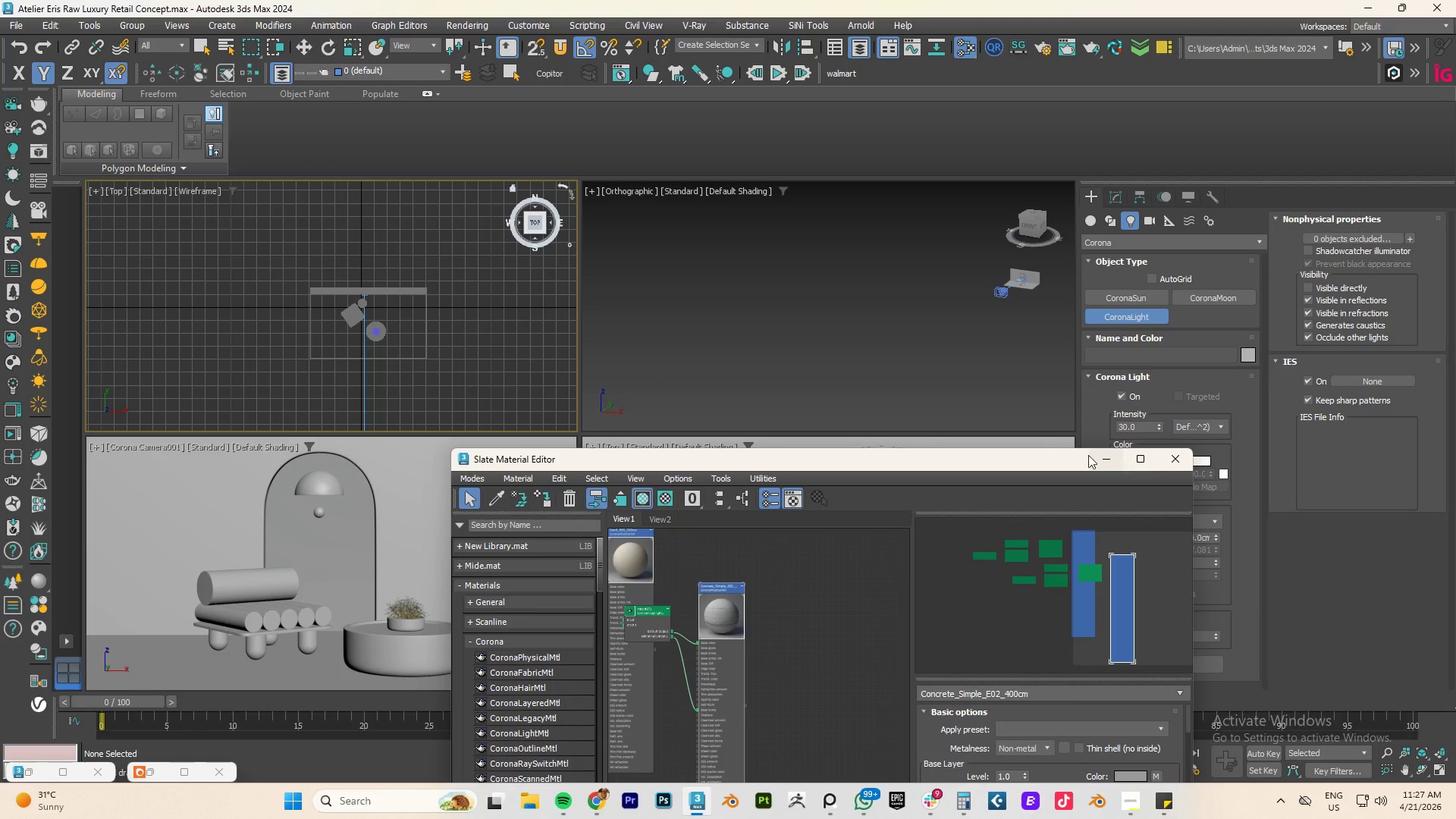 
left_click_drag(start_coordinate=[1058, 452], to_coordinate=[965, 504])
 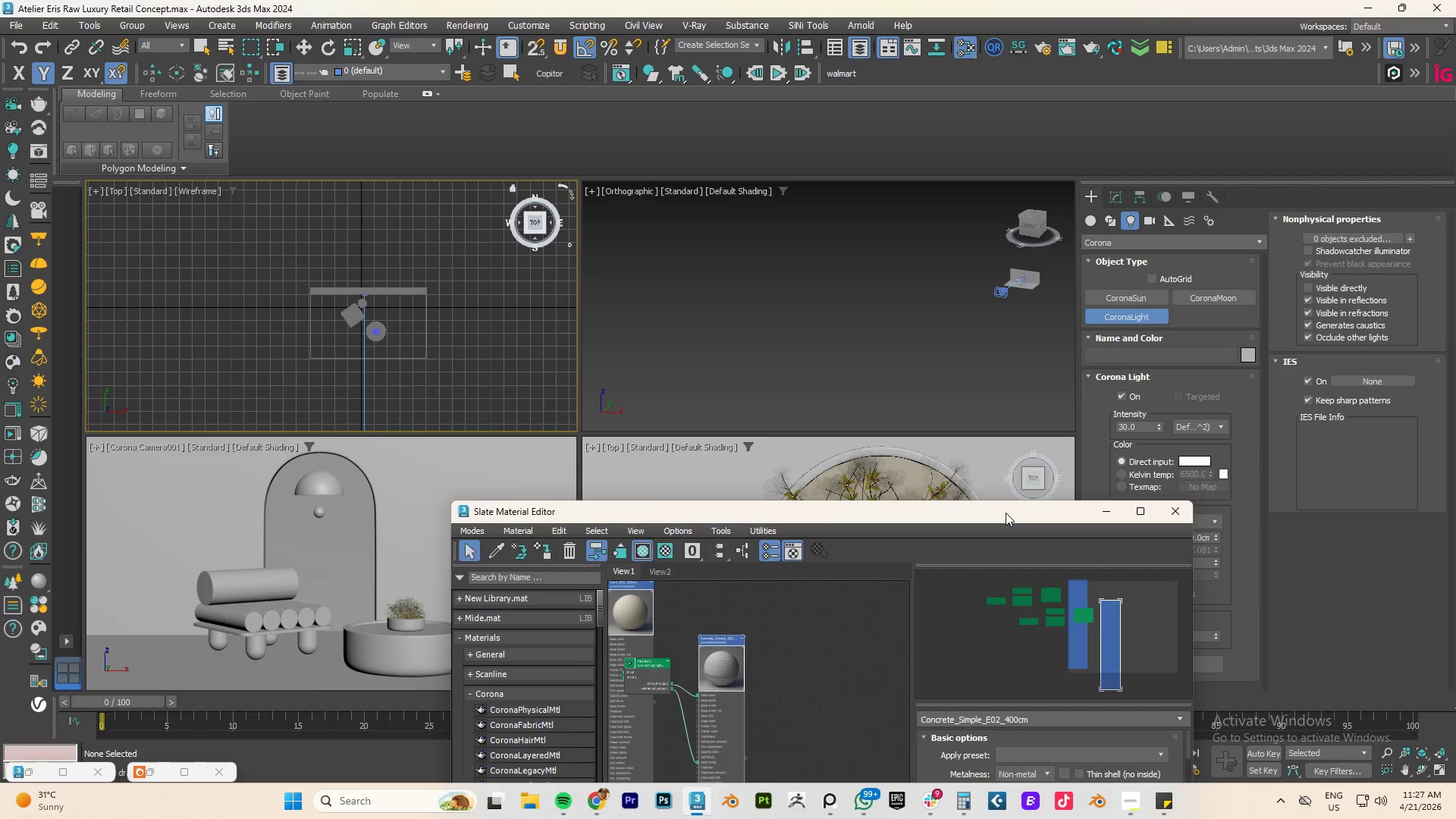 
left_click_drag(start_coordinate=[1006, 513], to_coordinate=[808, 571])
 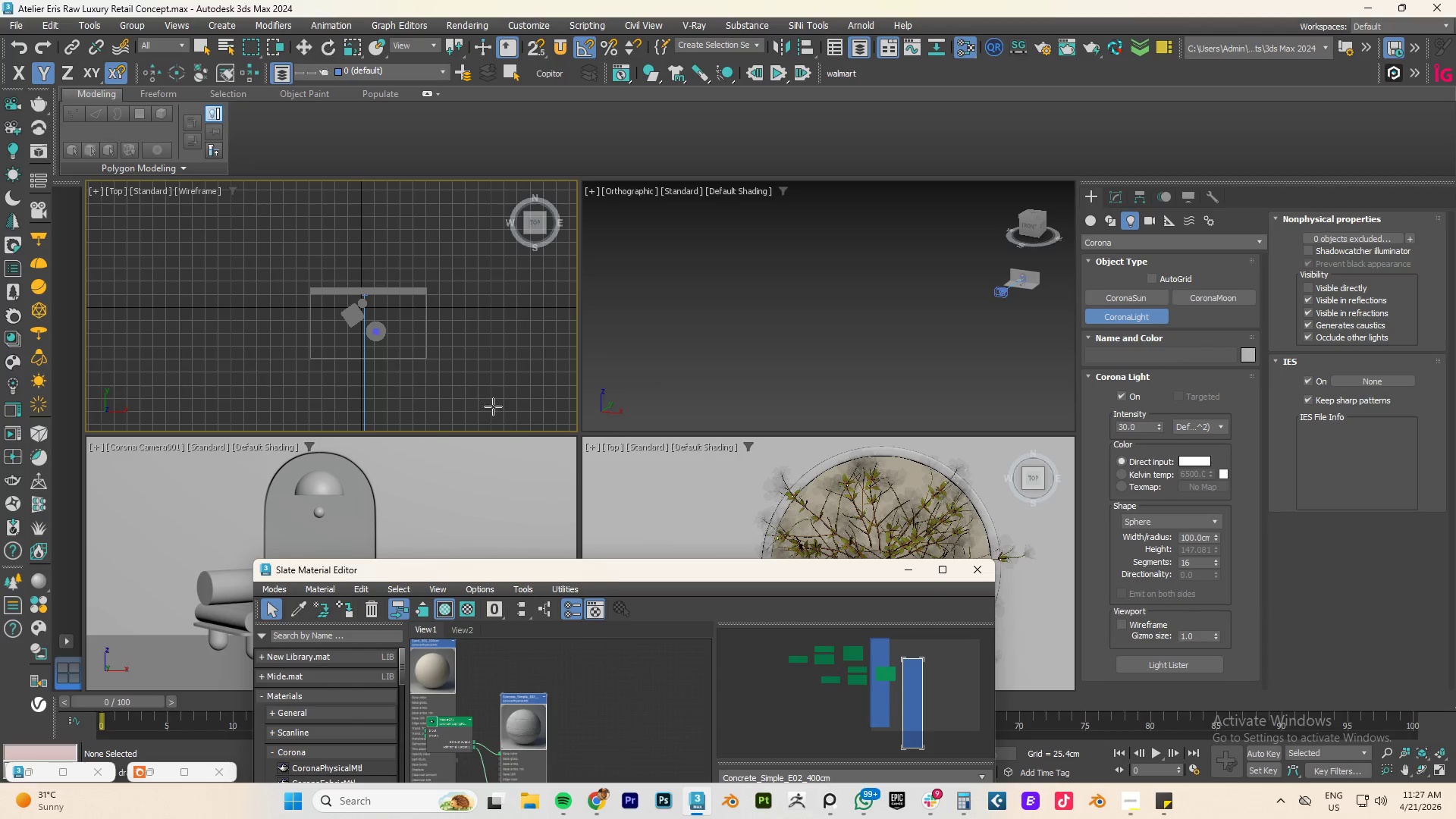 
left_click_drag(start_coordinate=[416, 326], to_coordinate=[424, 334])
 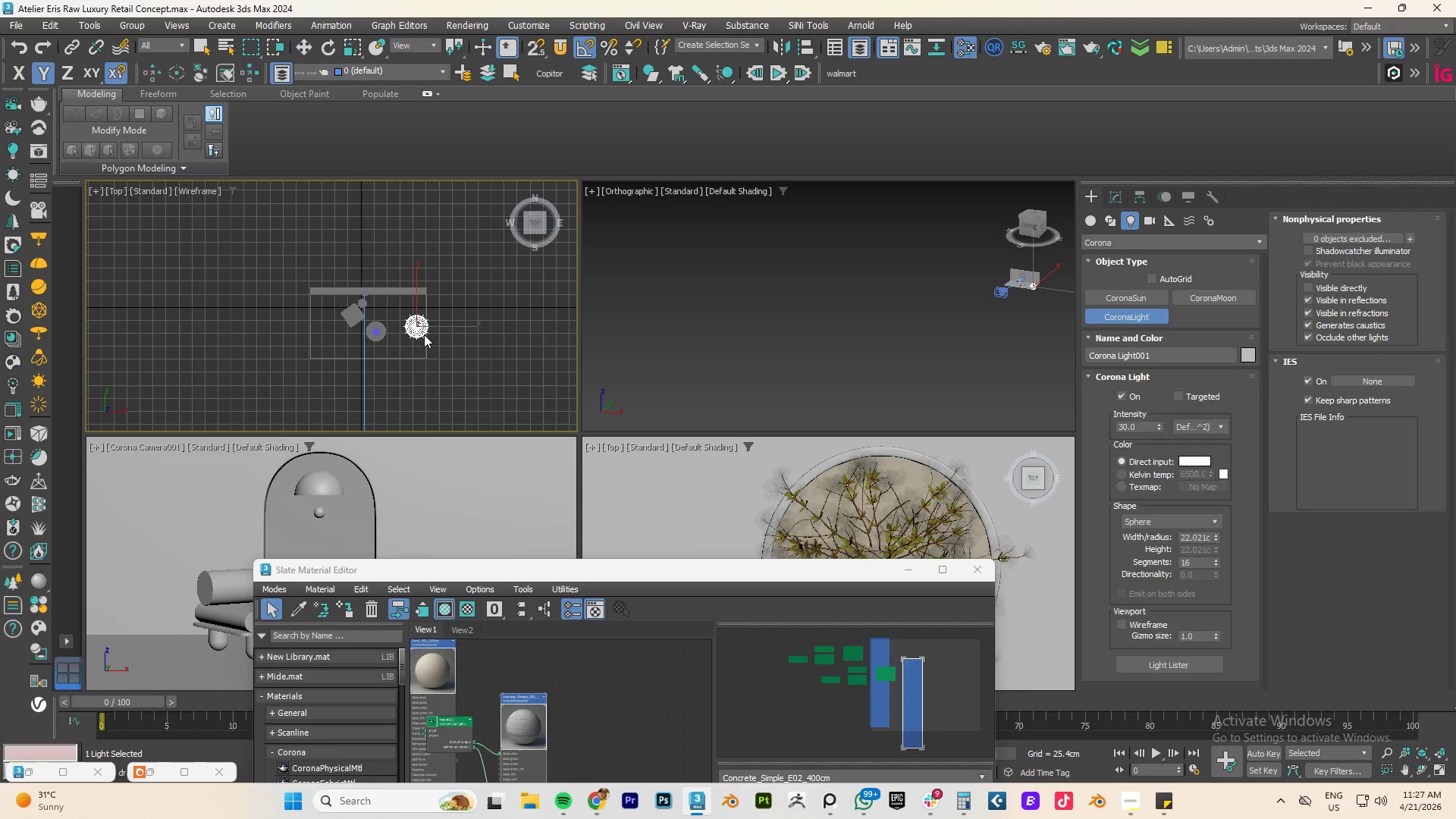 
right_click([424, 334])
 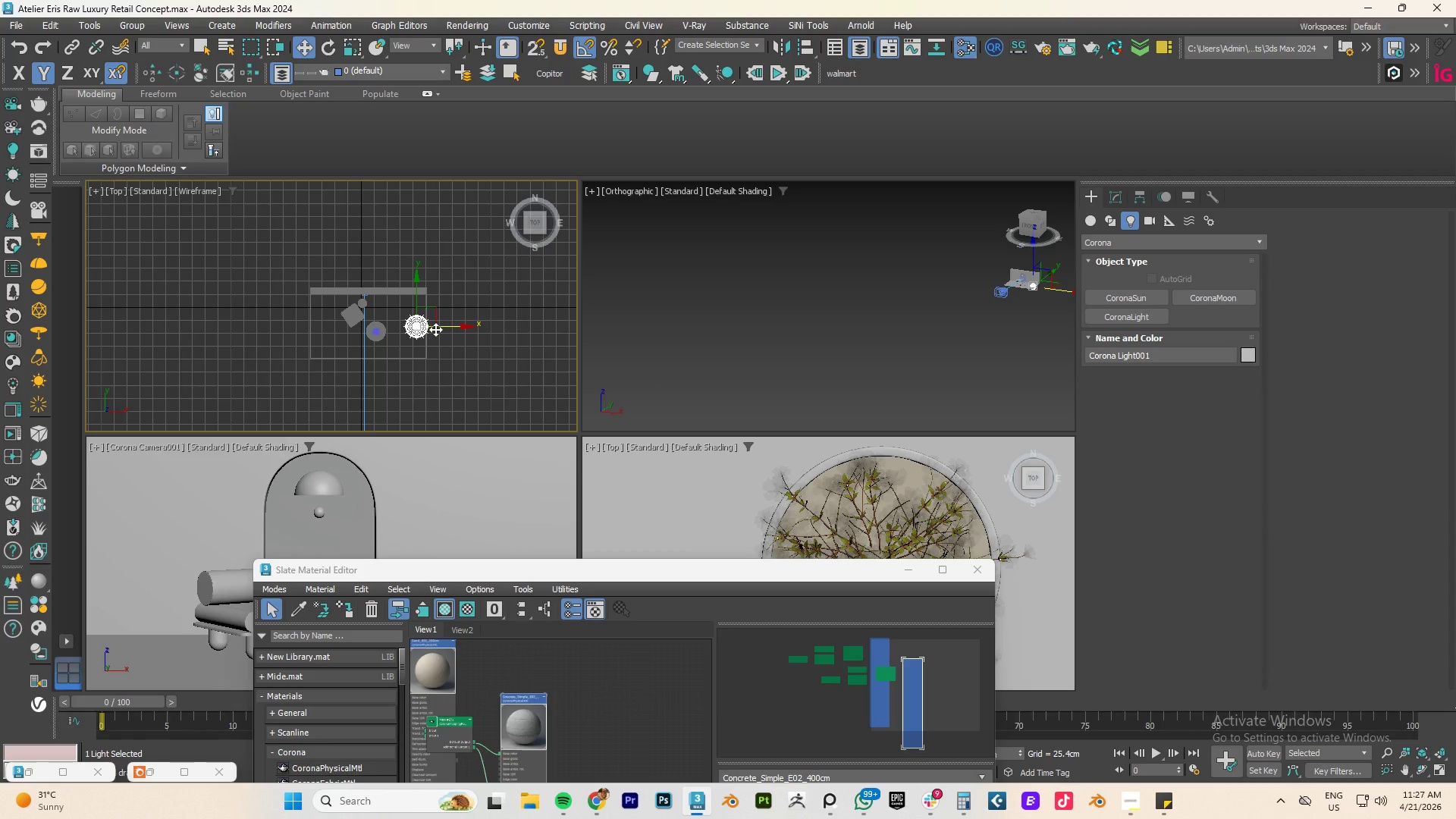 
type(fz)
 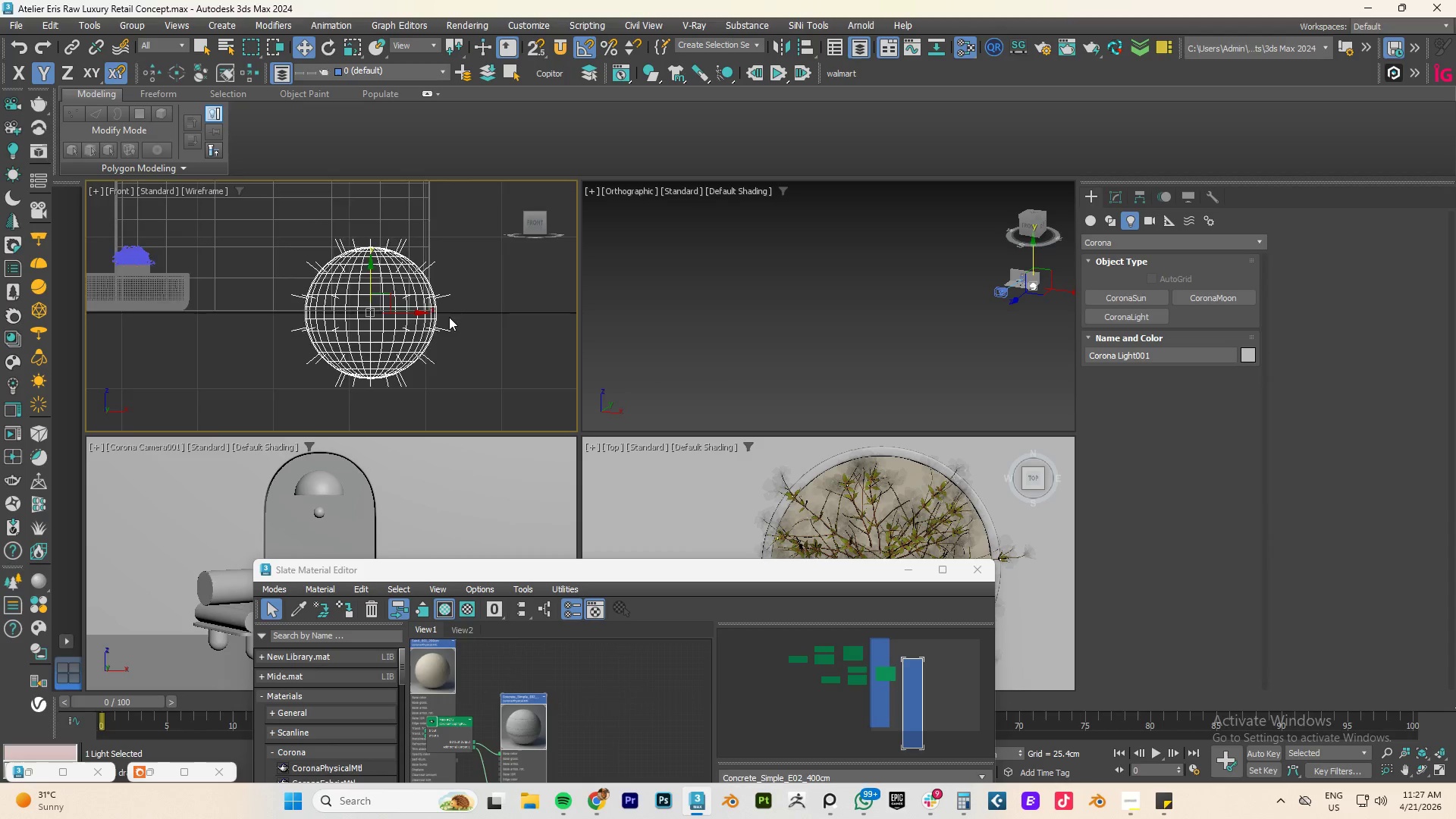 
scroll: coordinate [427, 308], scroll_direction: down, amount: 5.0
 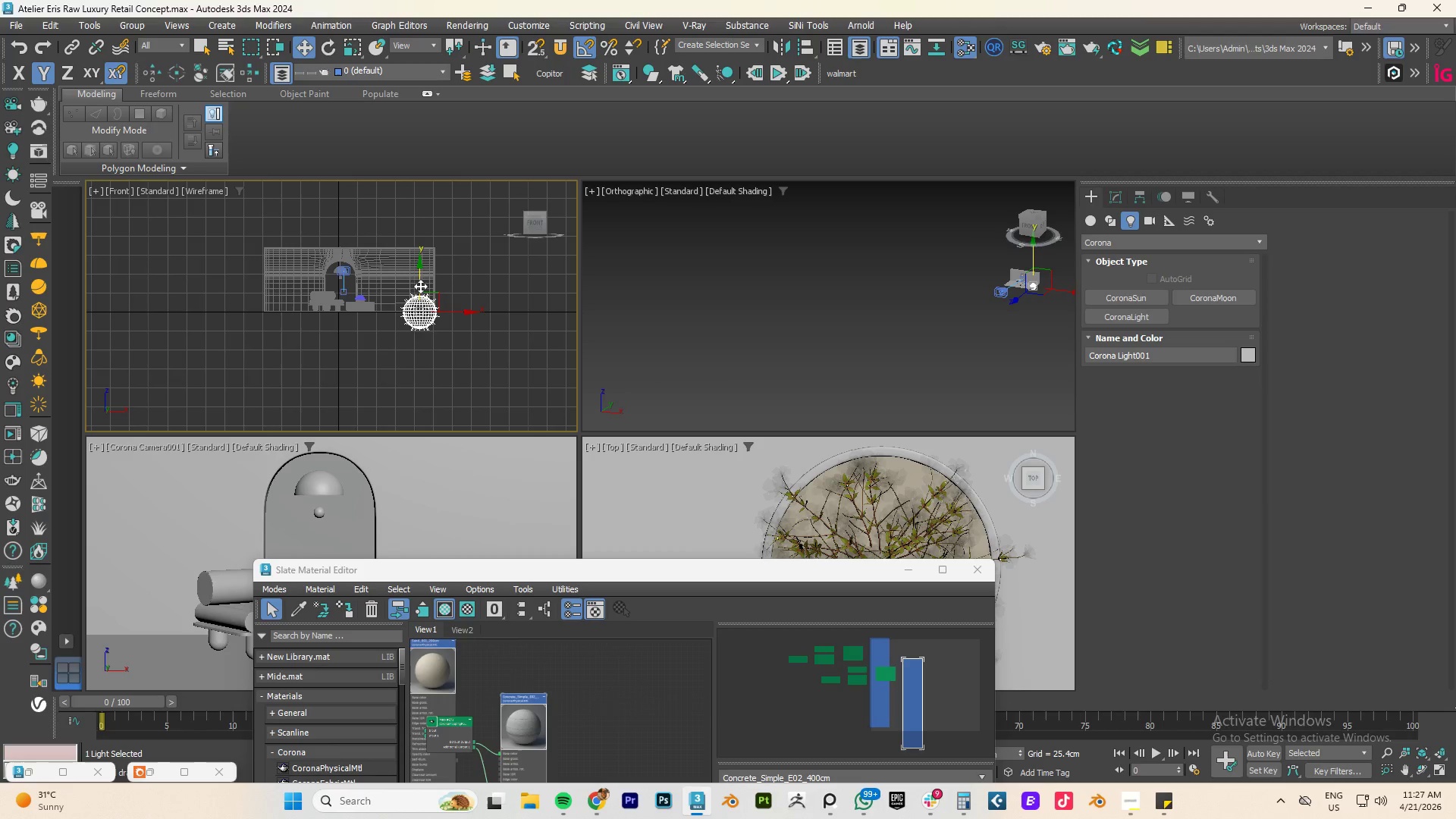 
left_click_drag(start_coordinate=[417, 283], to_coordinate=[418, 205])
 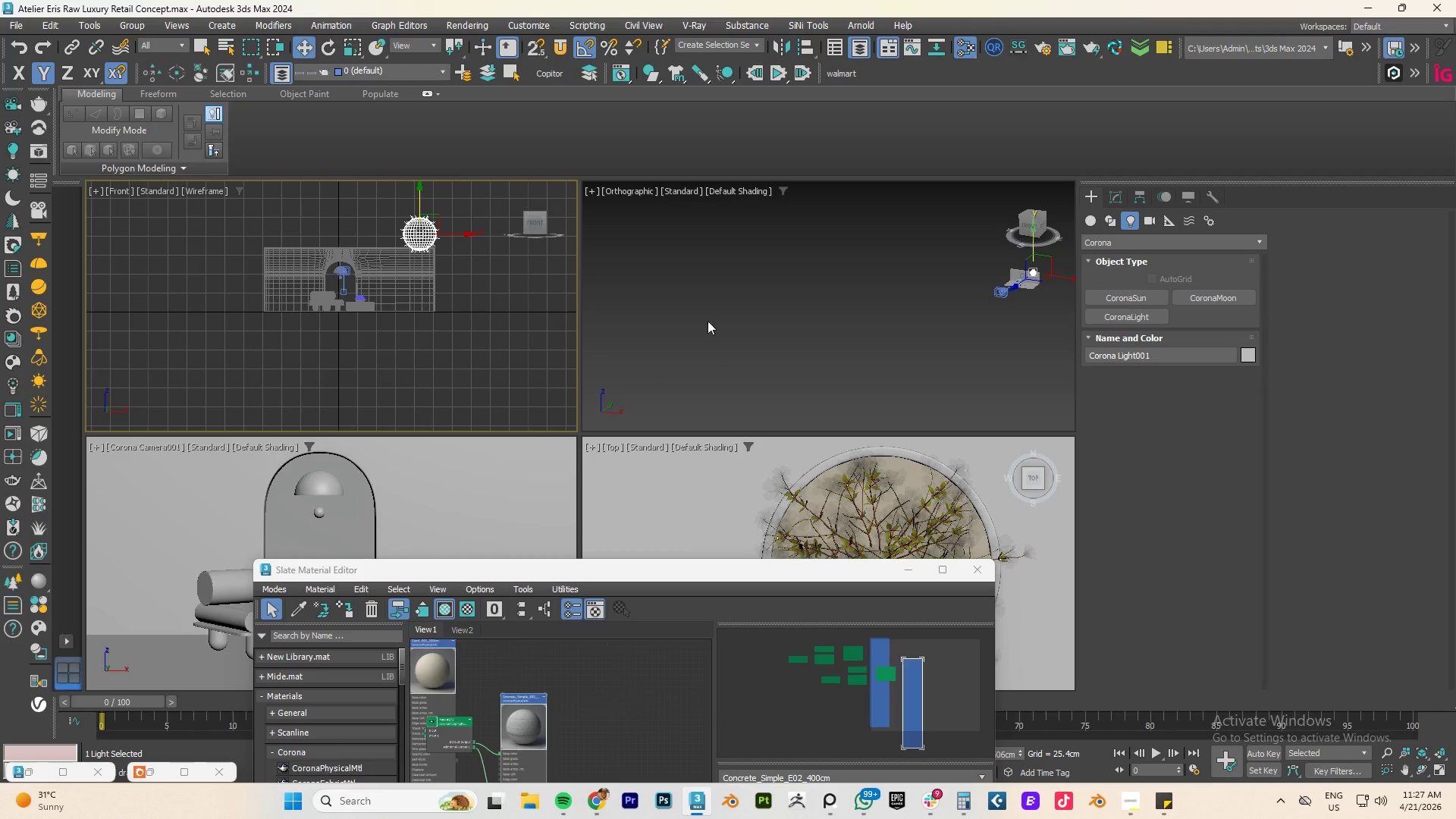 
left_click([711, 283])
 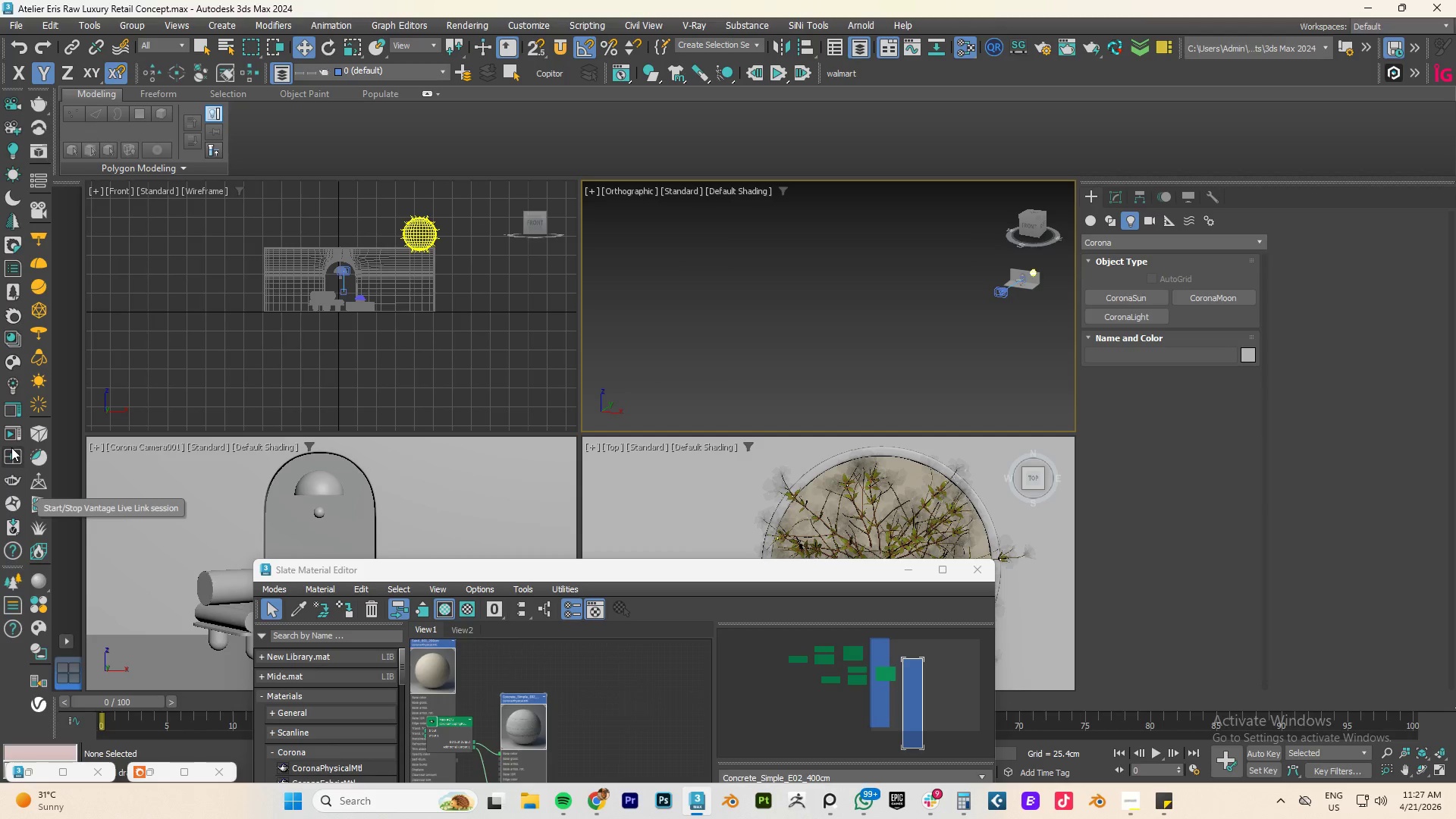 
left_click([11, 456])
 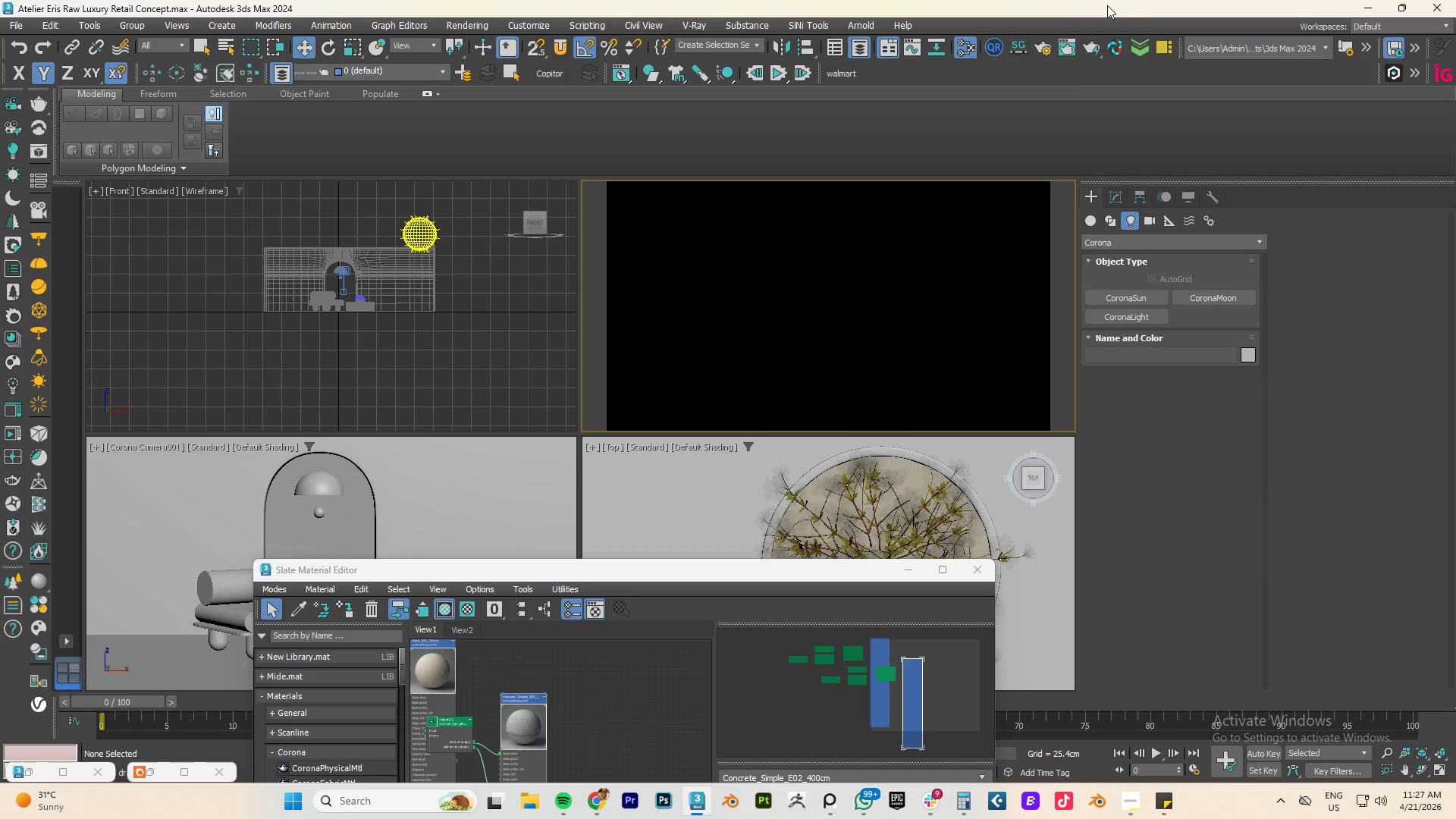 
wait(5.62)
 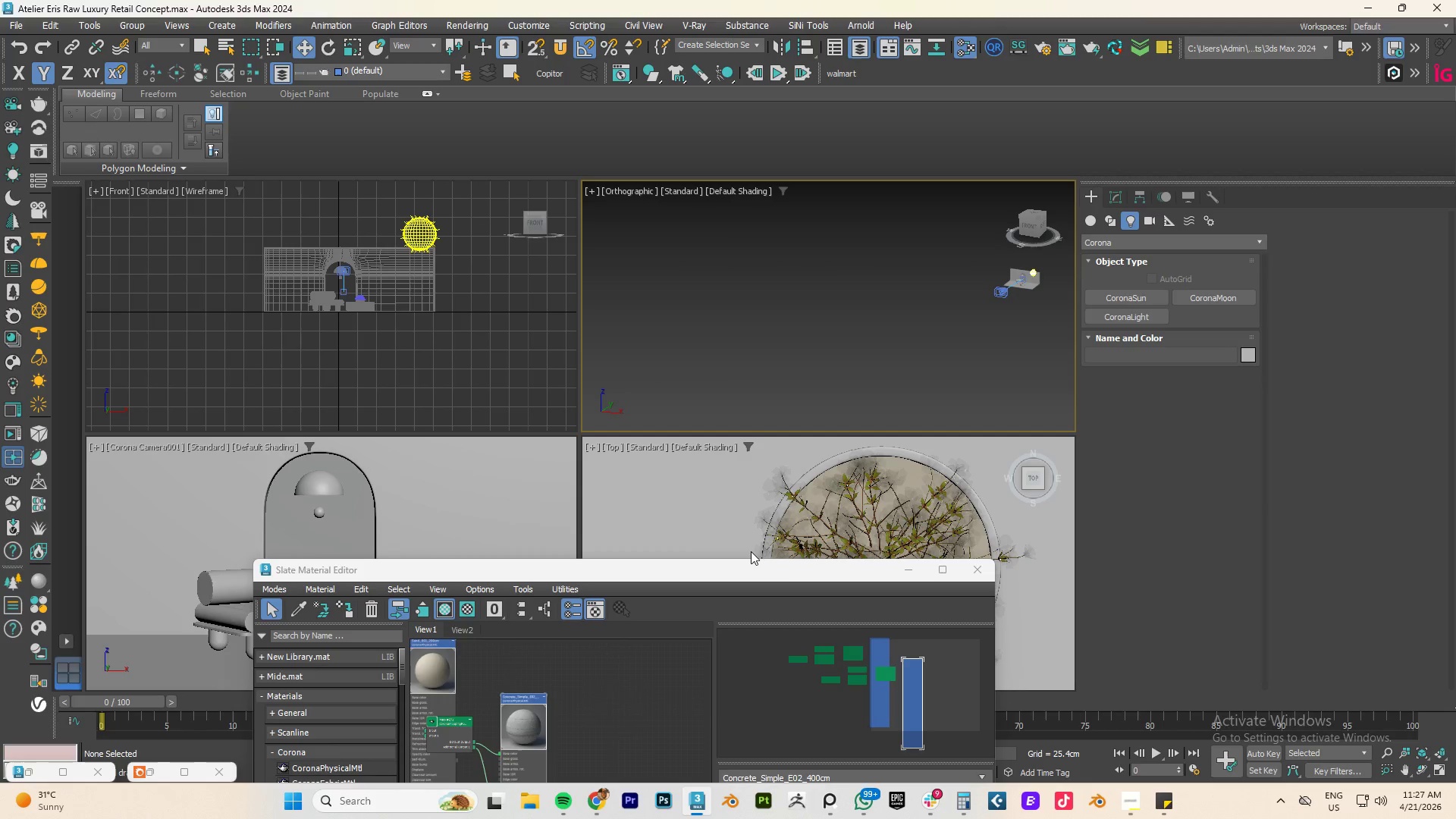 
left_click([1046, 48])
 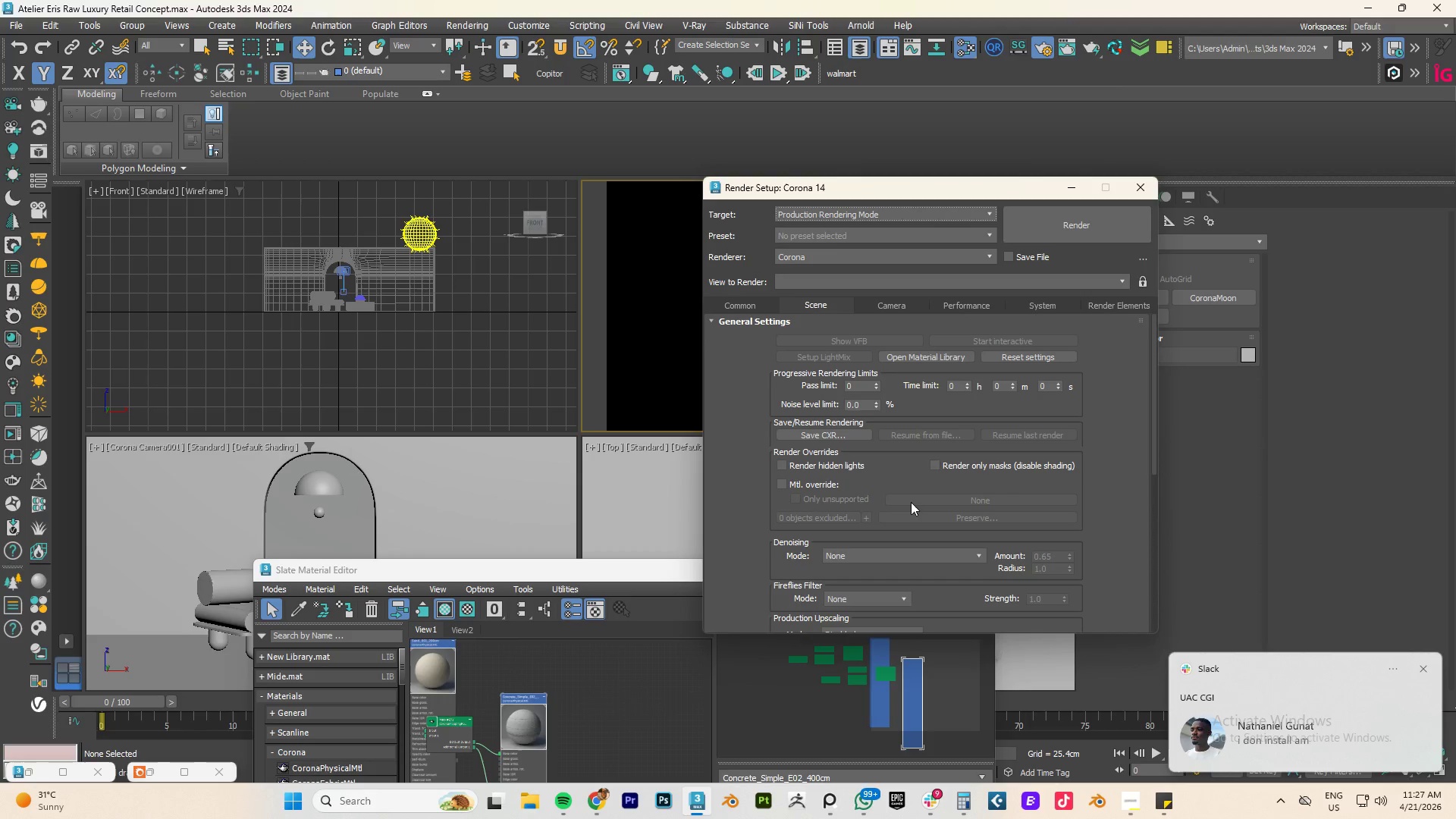 
wait(5.61)
 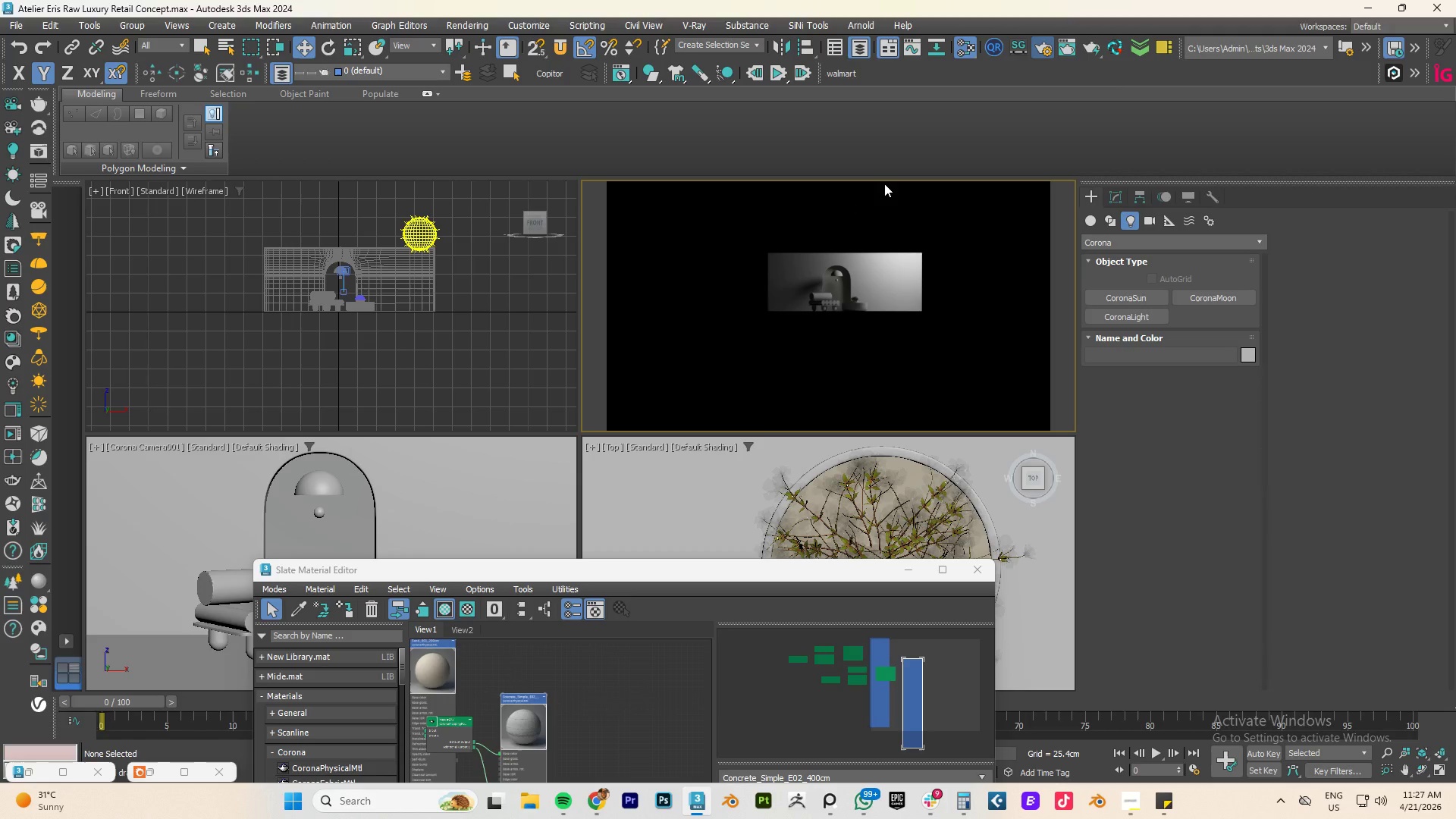 
left_click([881, 552])
 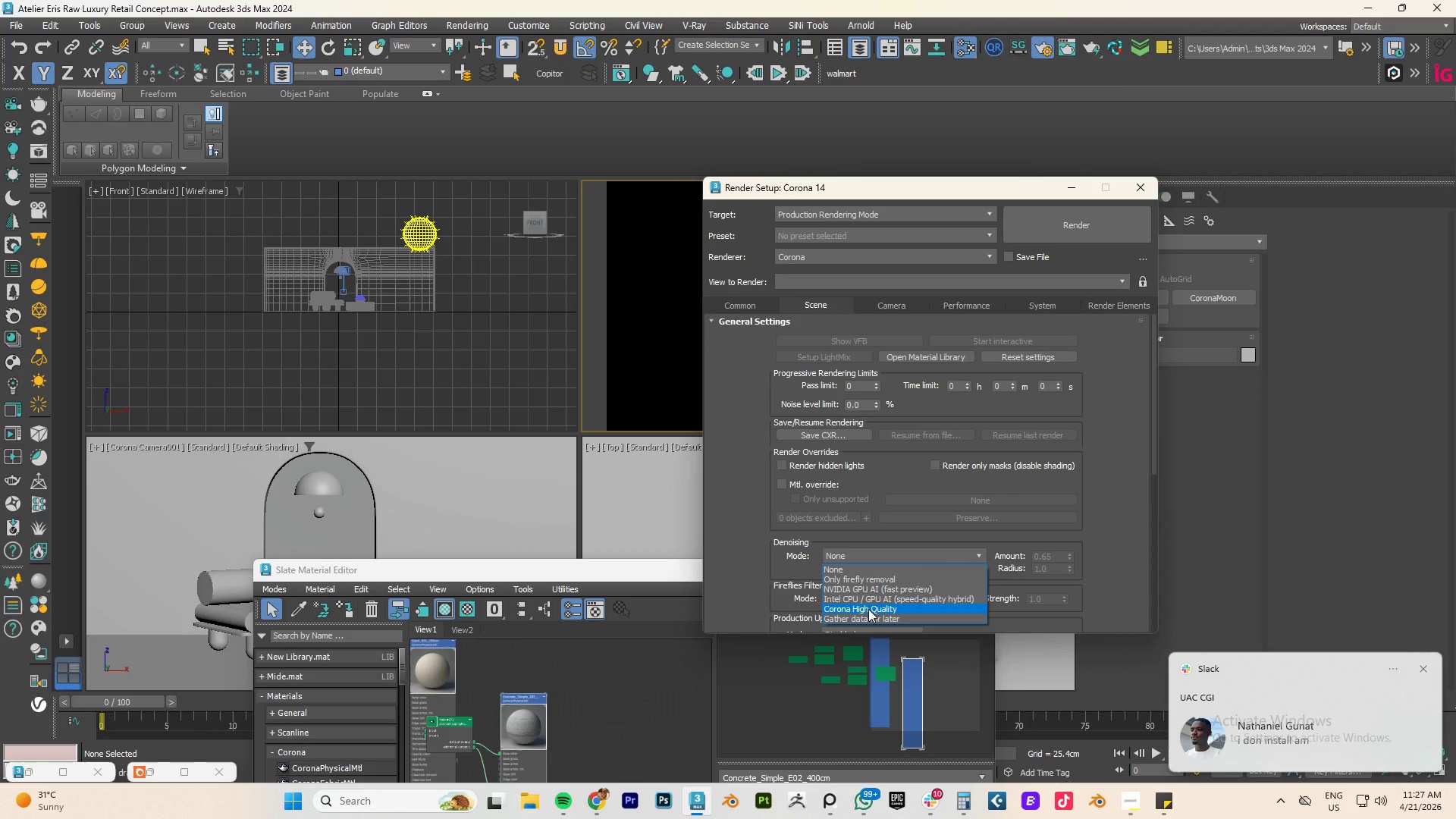 
left_click([868, 609])
 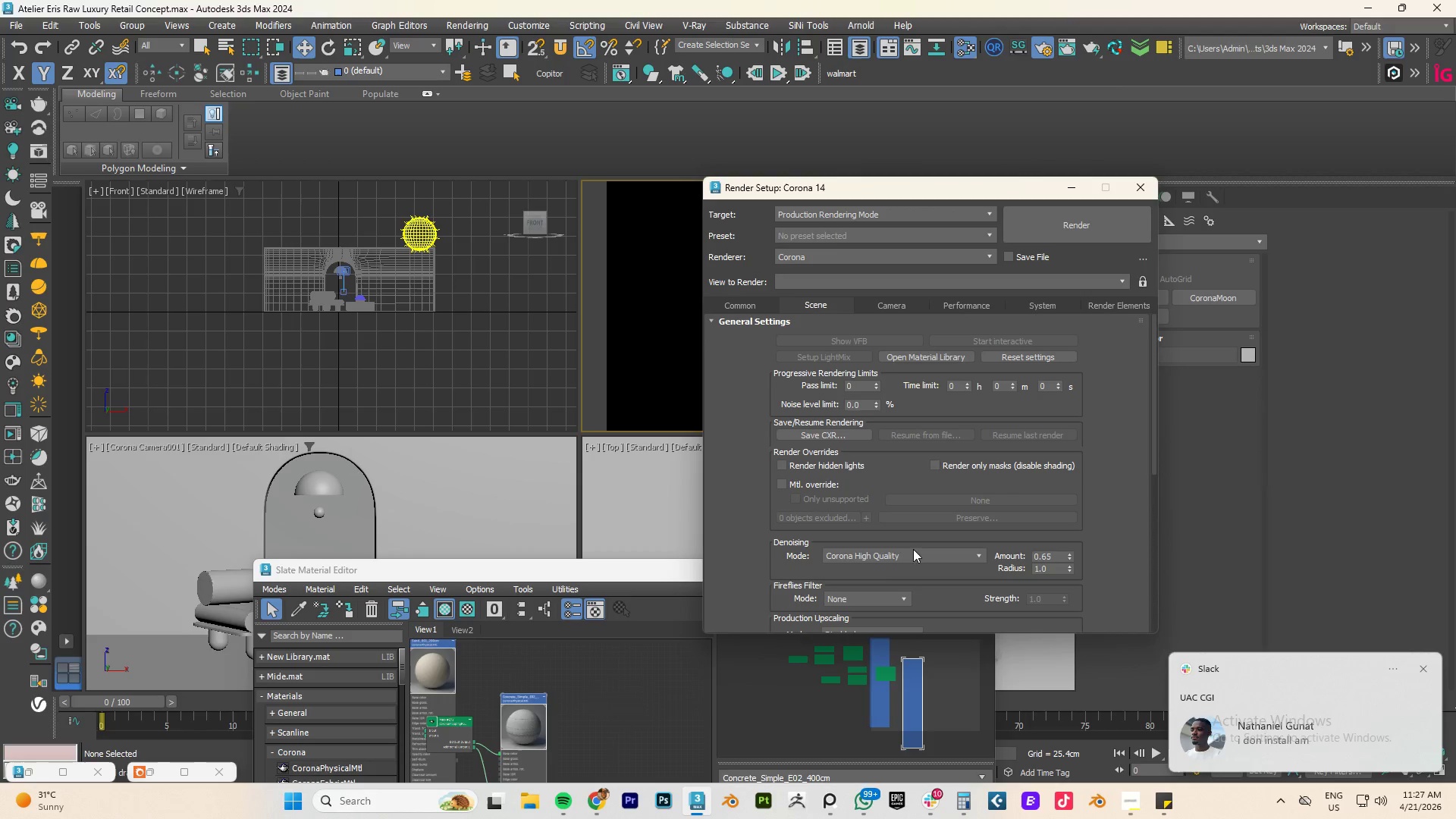 
mouse_move([882, 535])
 